 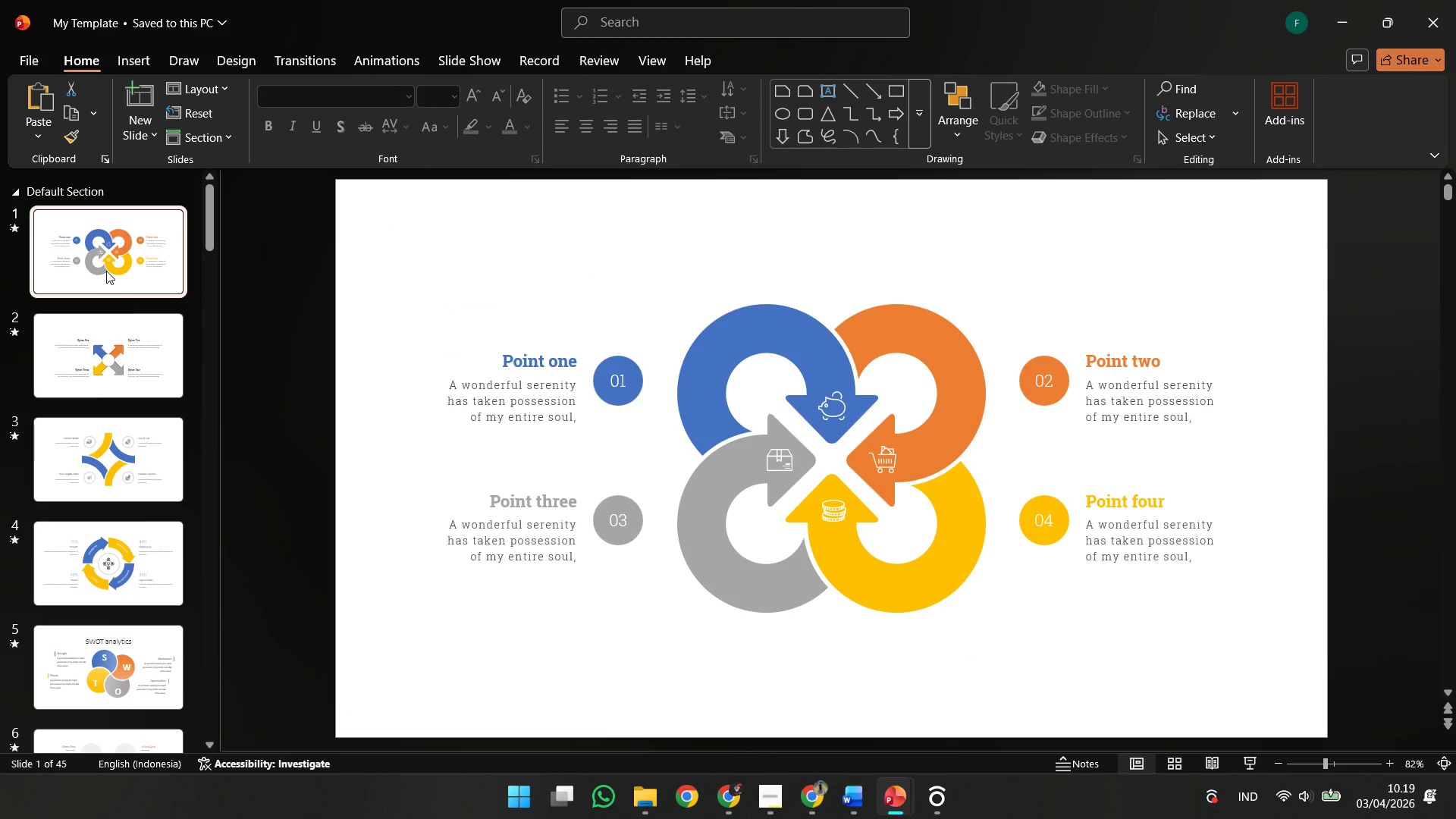 
key(ArrowDown)
 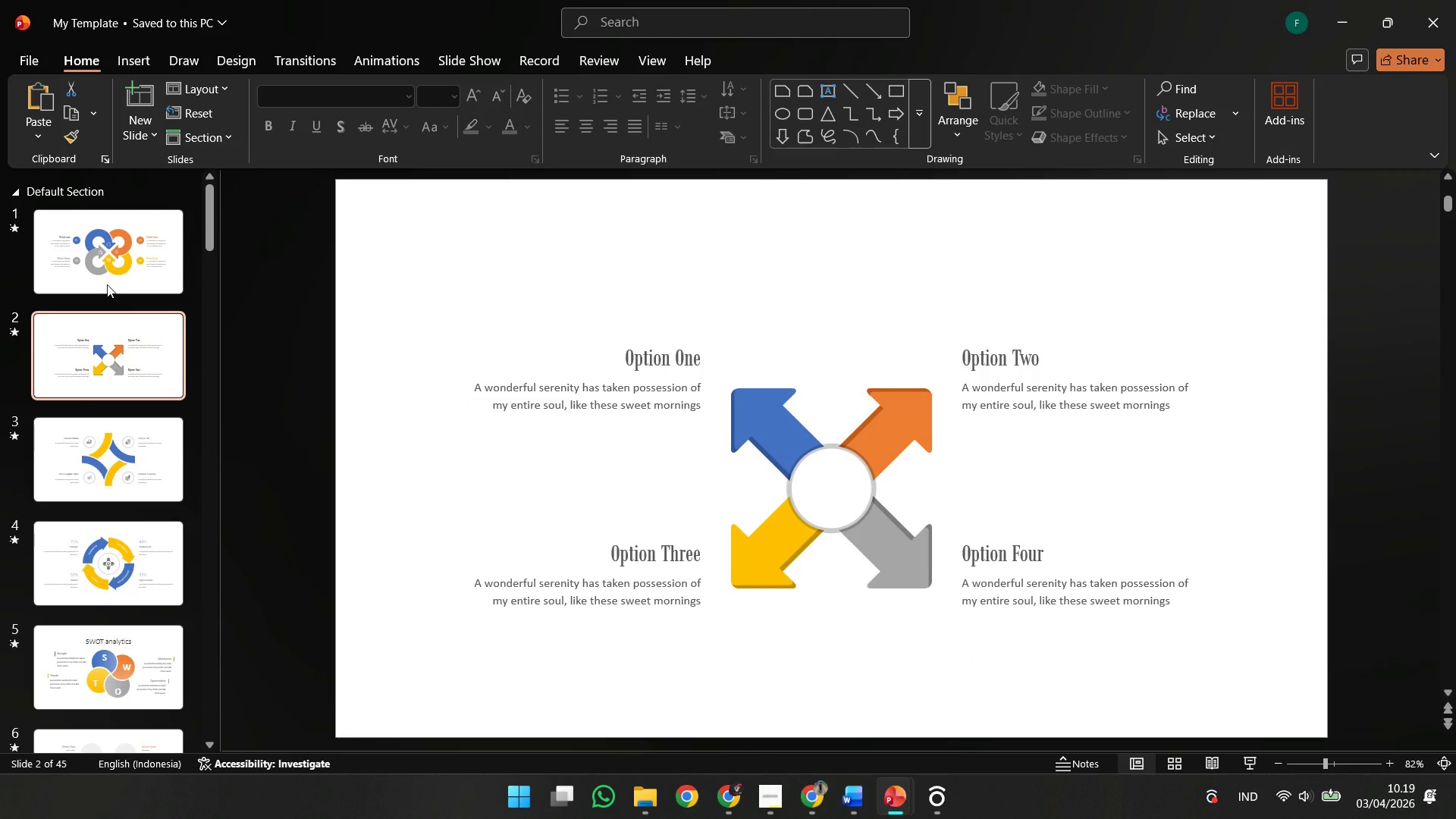 
key(ArrowDown)
 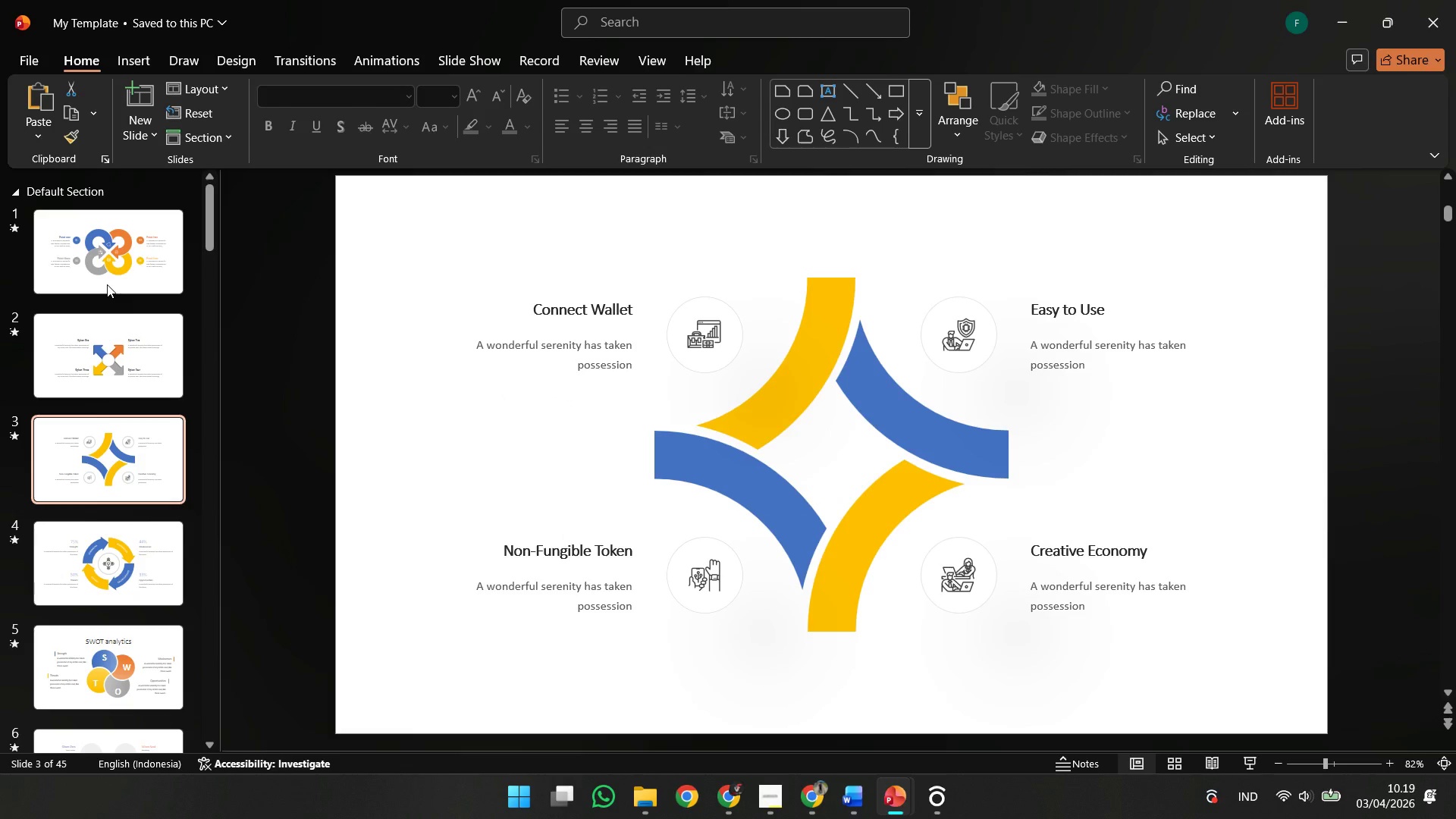 
key(ArrowDown)
 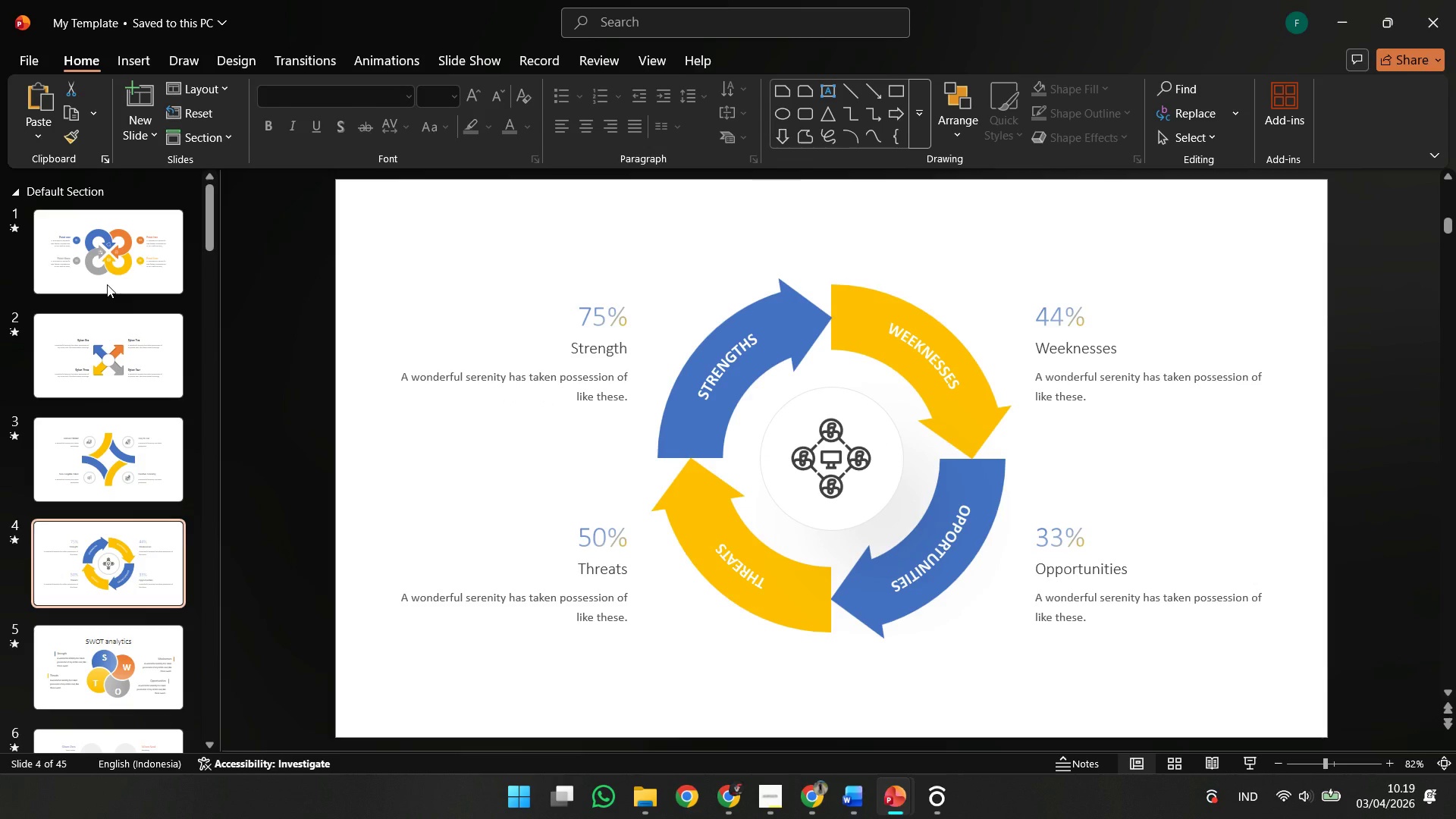 
wait(9.98)
 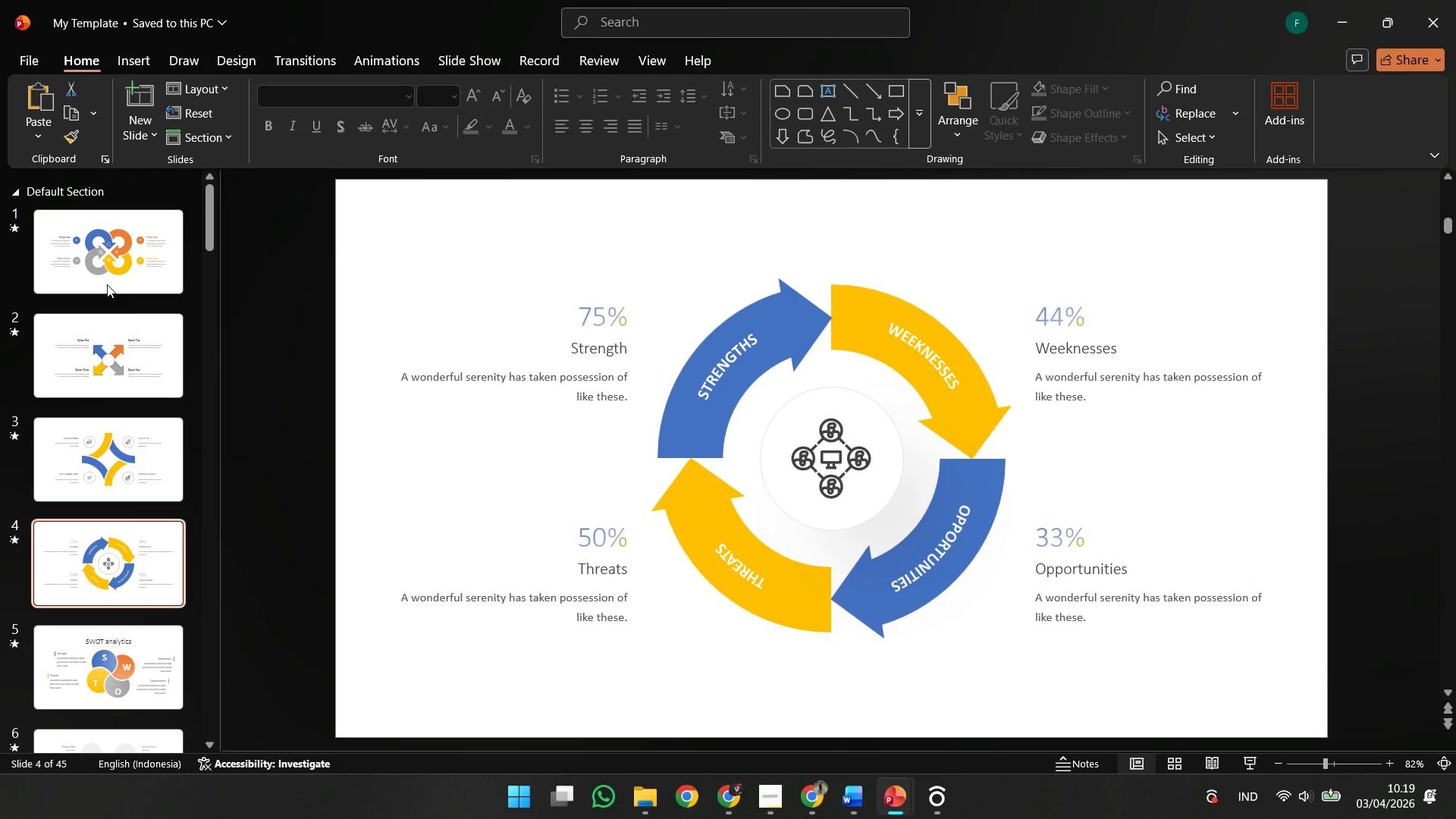 
key(ArrowDown)
 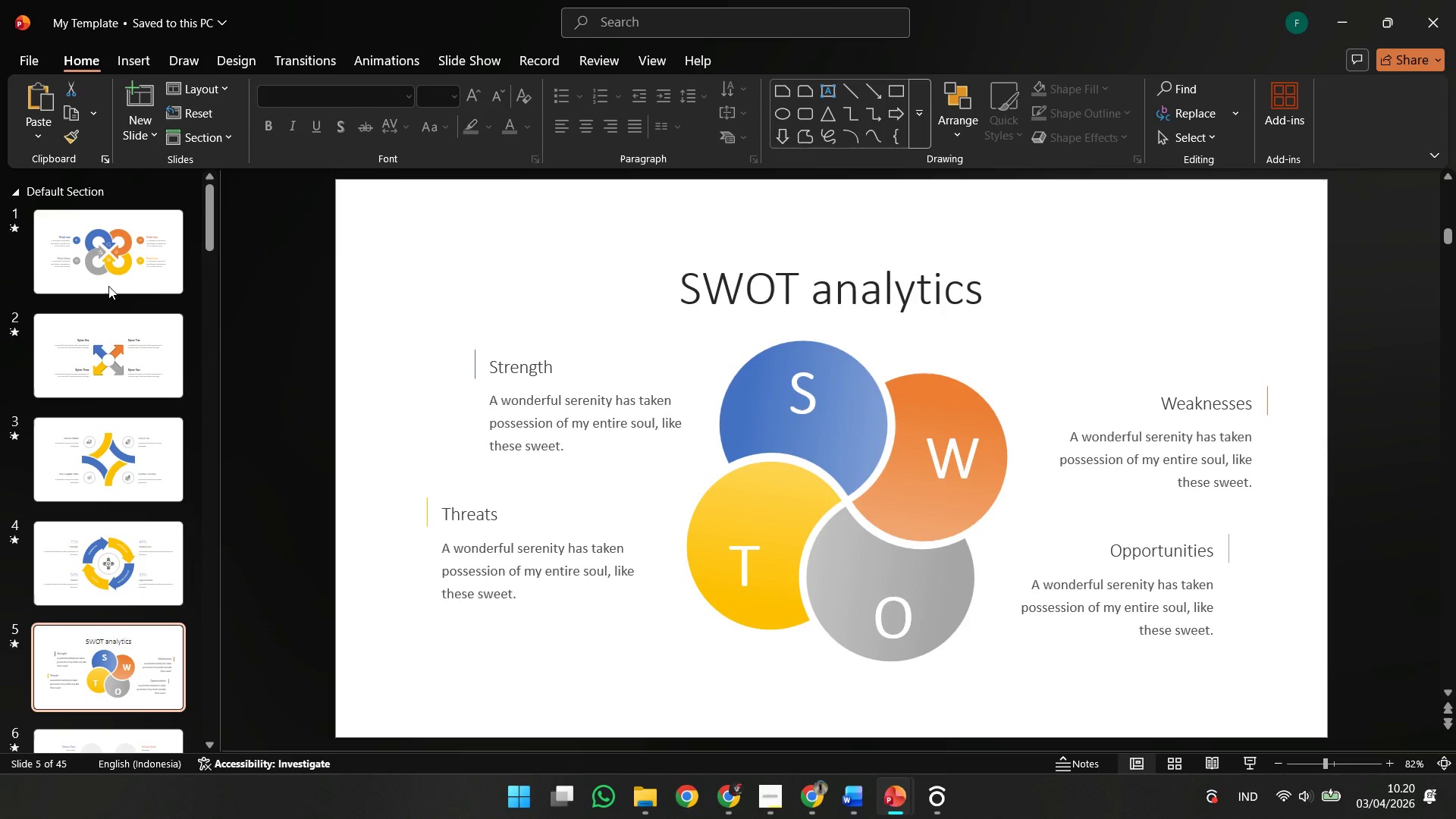 
key(ArrowDown)
 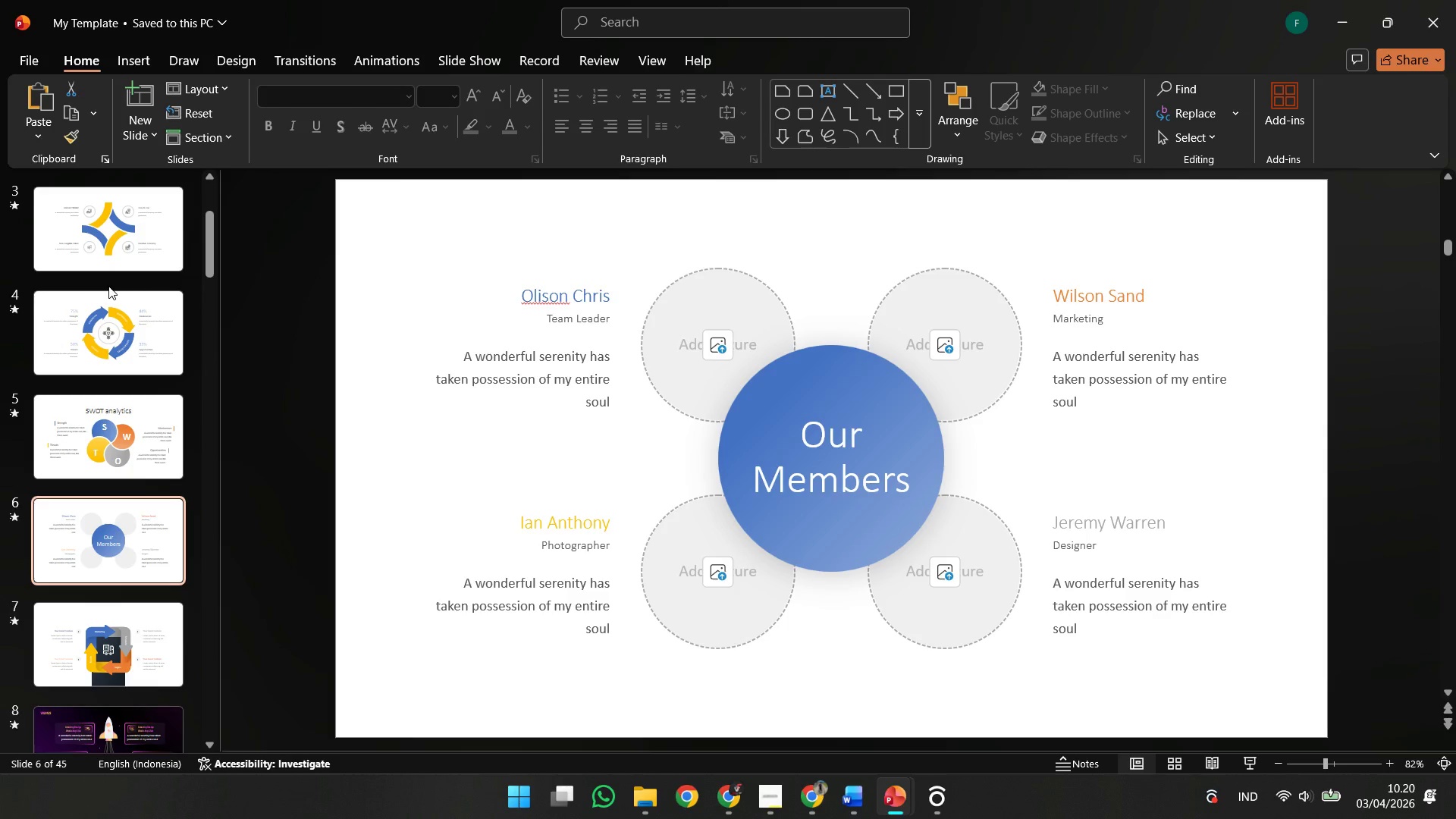 
wait(6.86)
 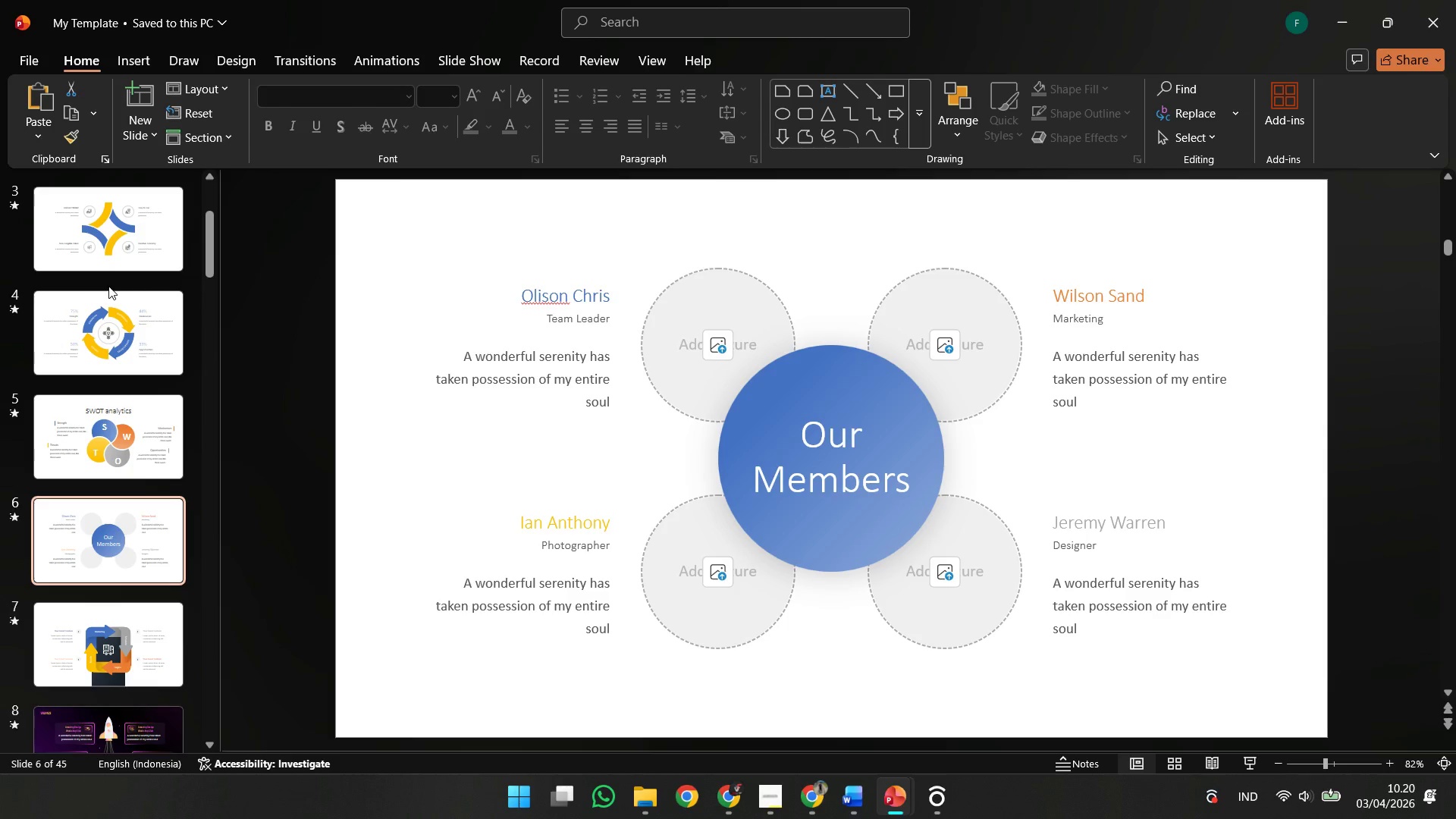 
key(ArrowDown)
 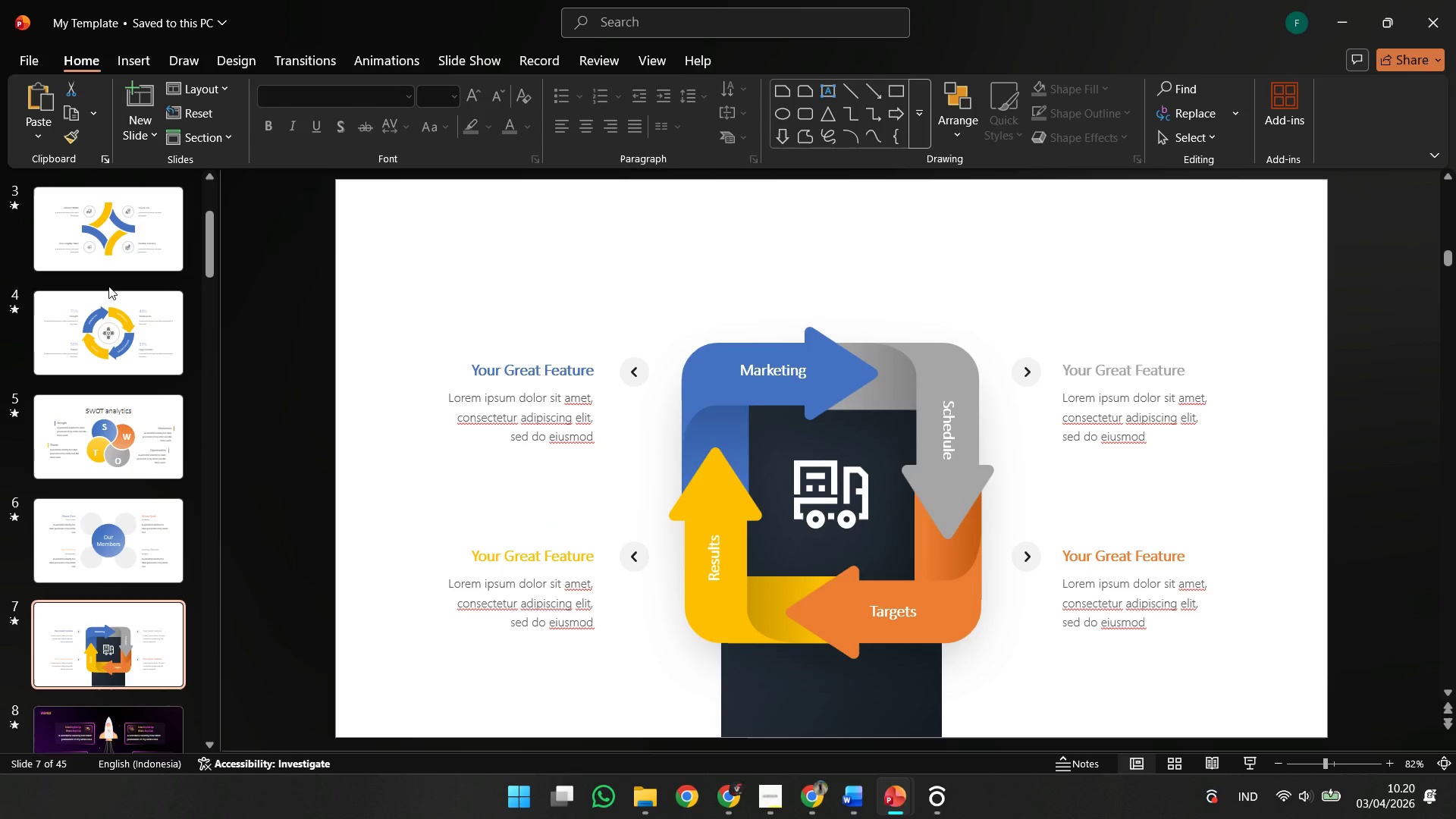 
wait(5.8)
 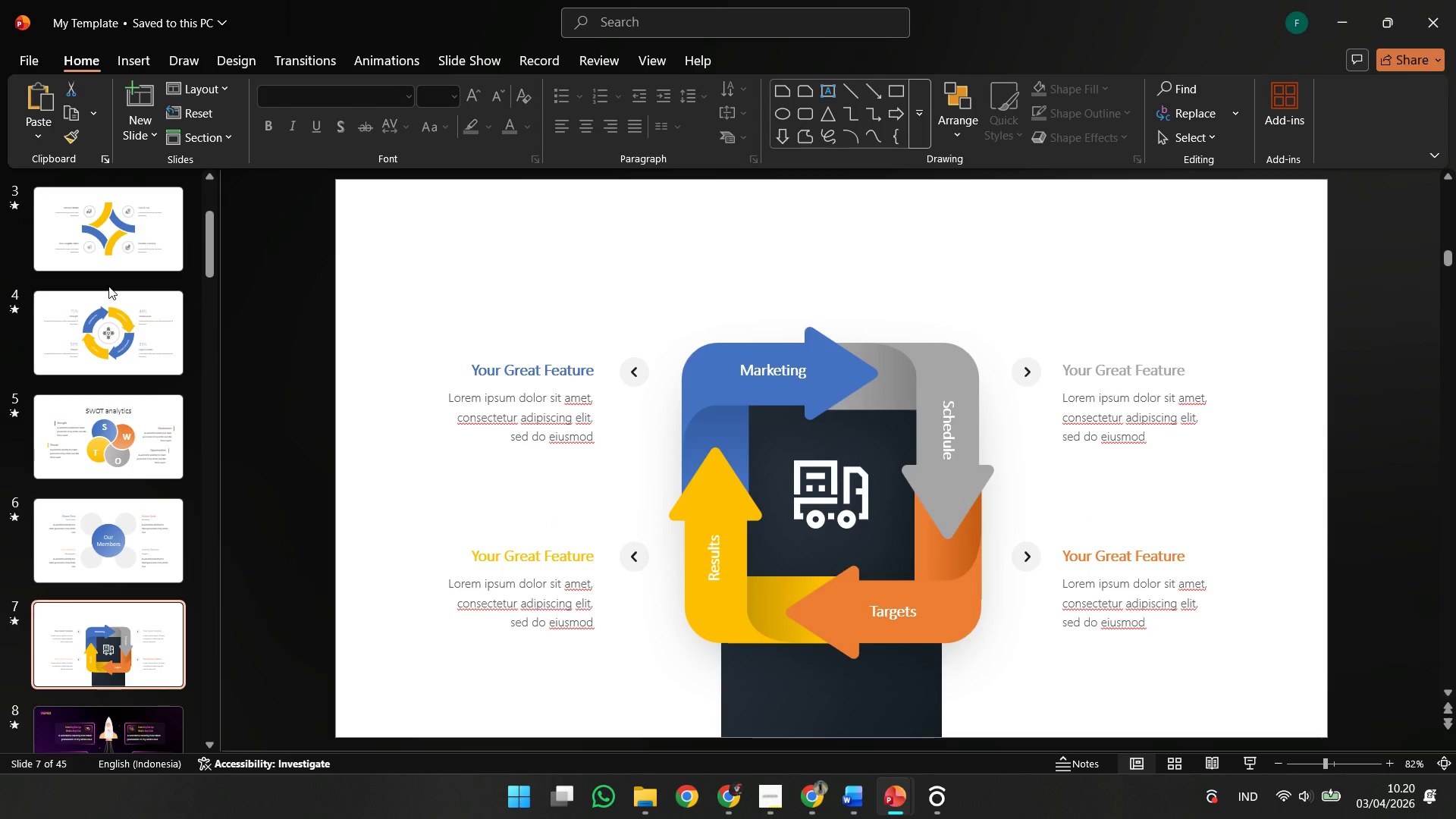 
key(ArrowDown)
 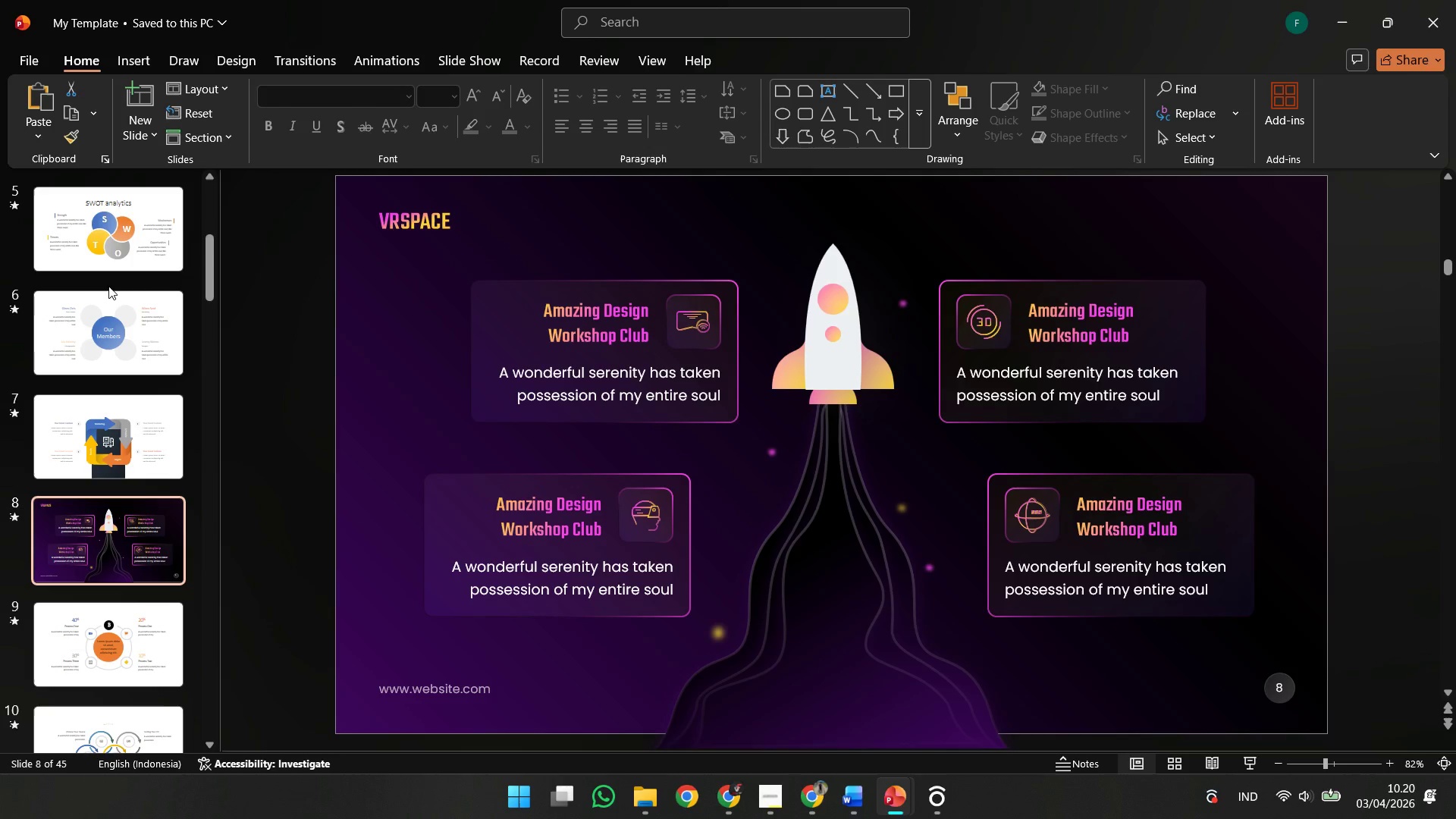 
wait(8.55)
 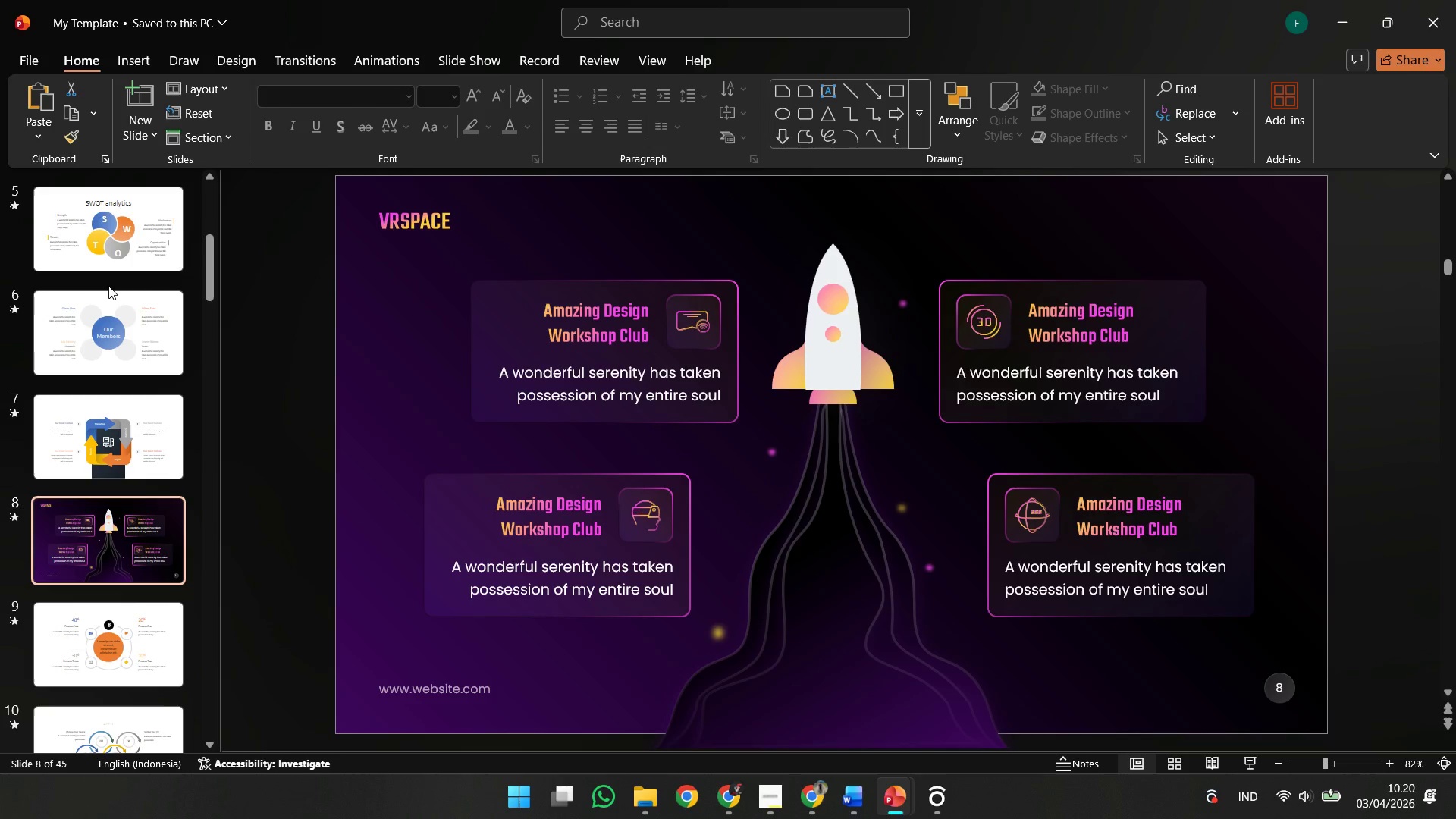 
key(ArrowDown)
 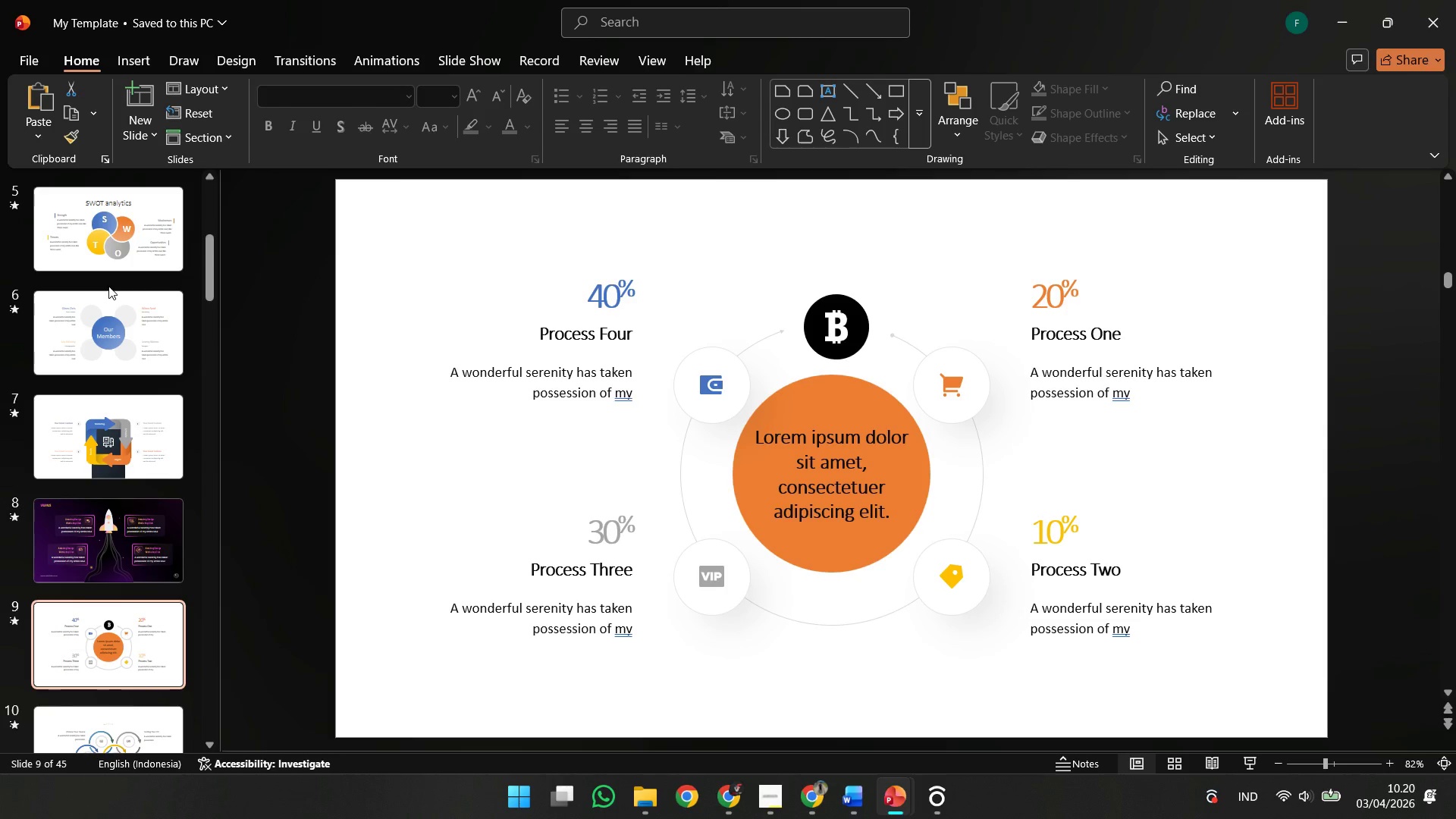 
key(ArrowDown)
 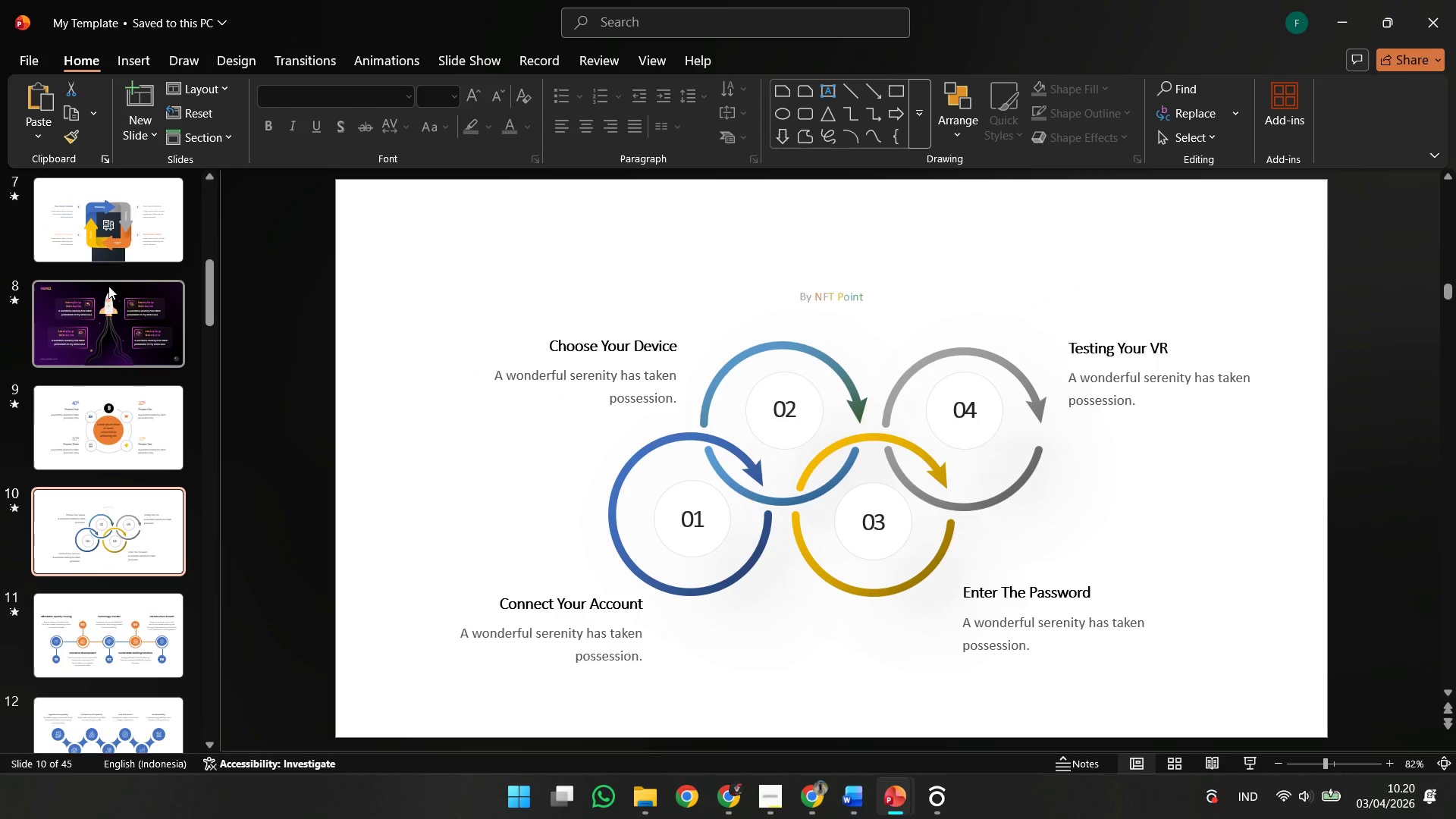 
key(ArrowDown)
 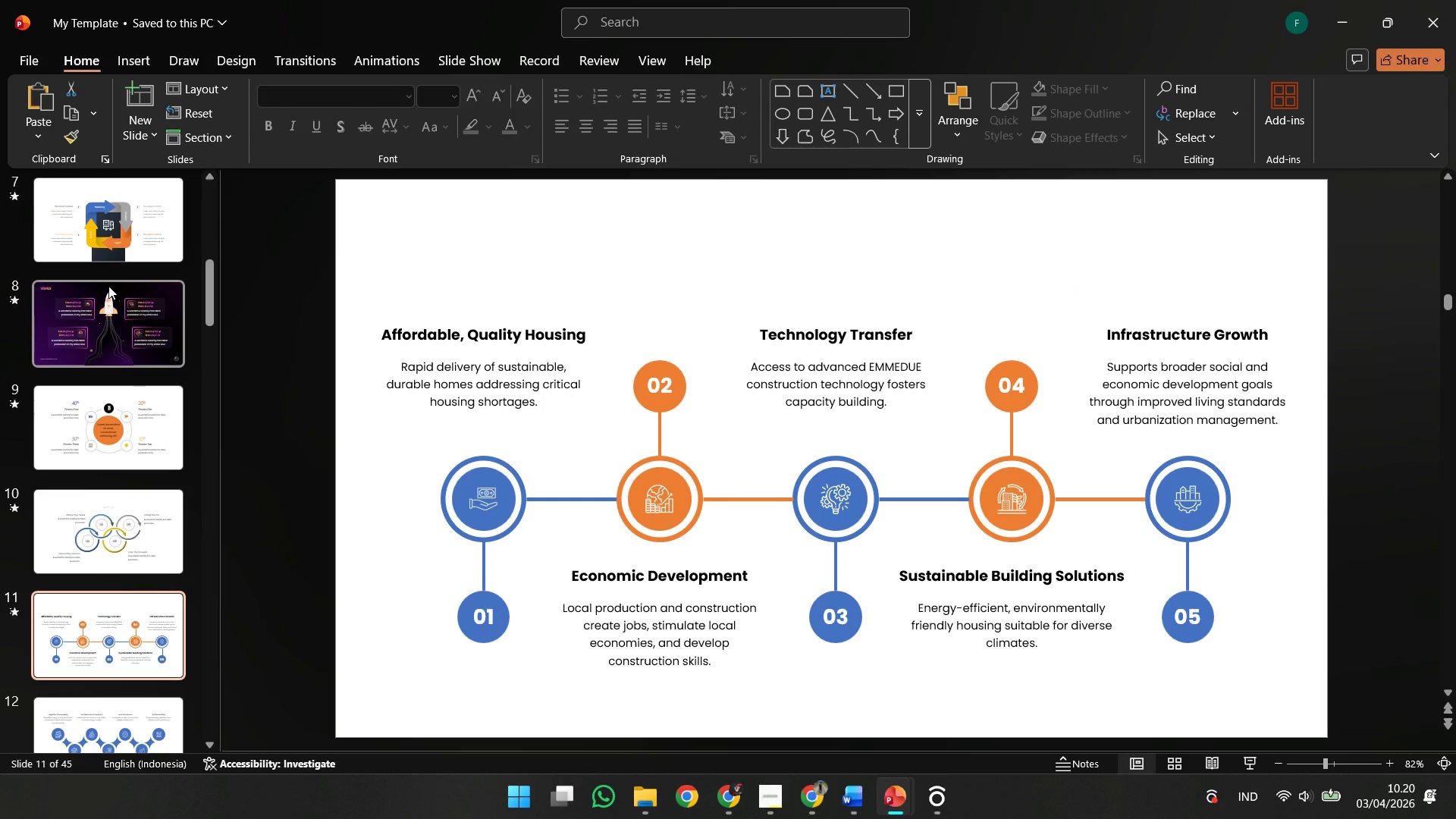 
key(ArrowDown)
 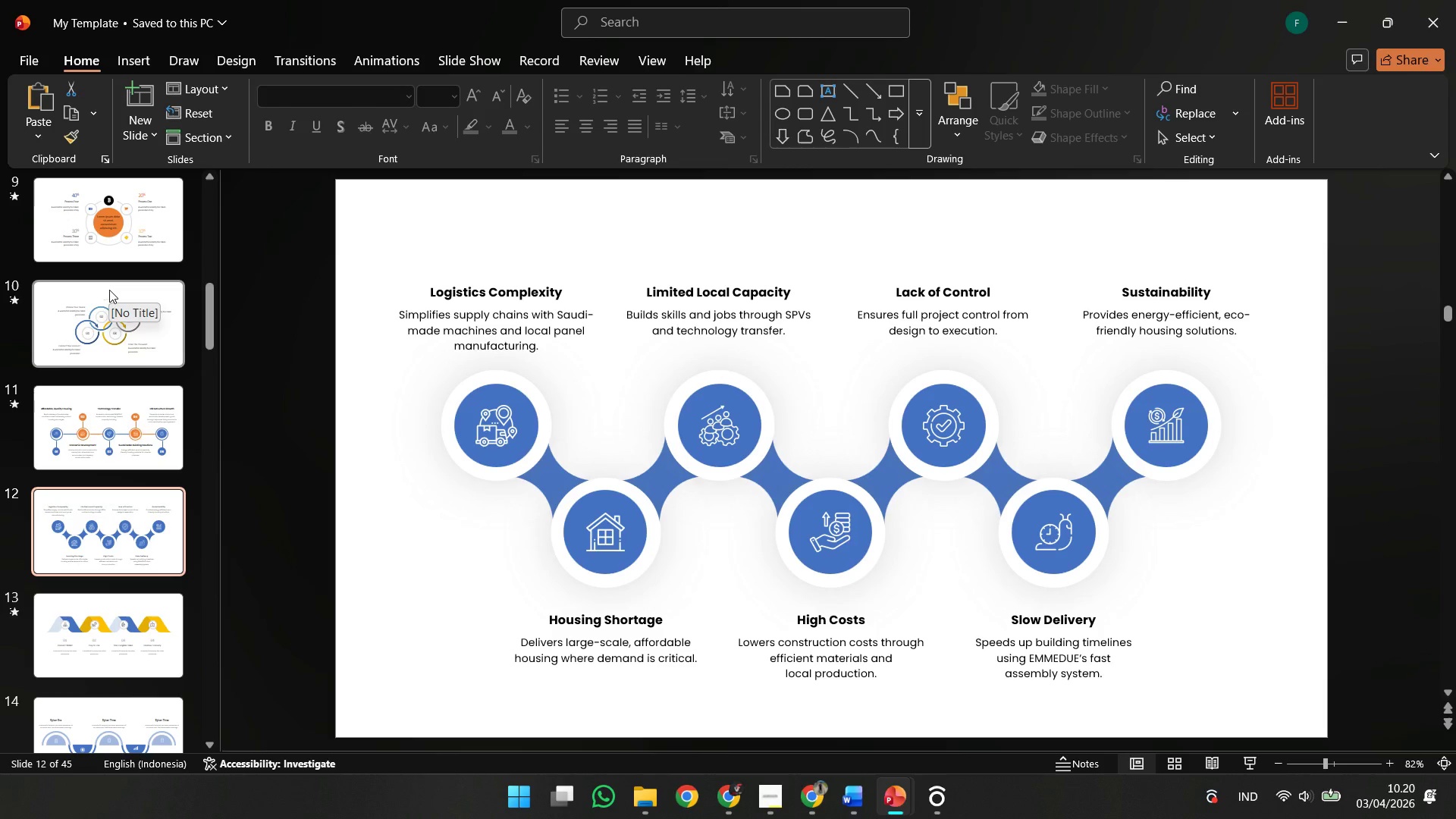 
key(ArrowDown)
 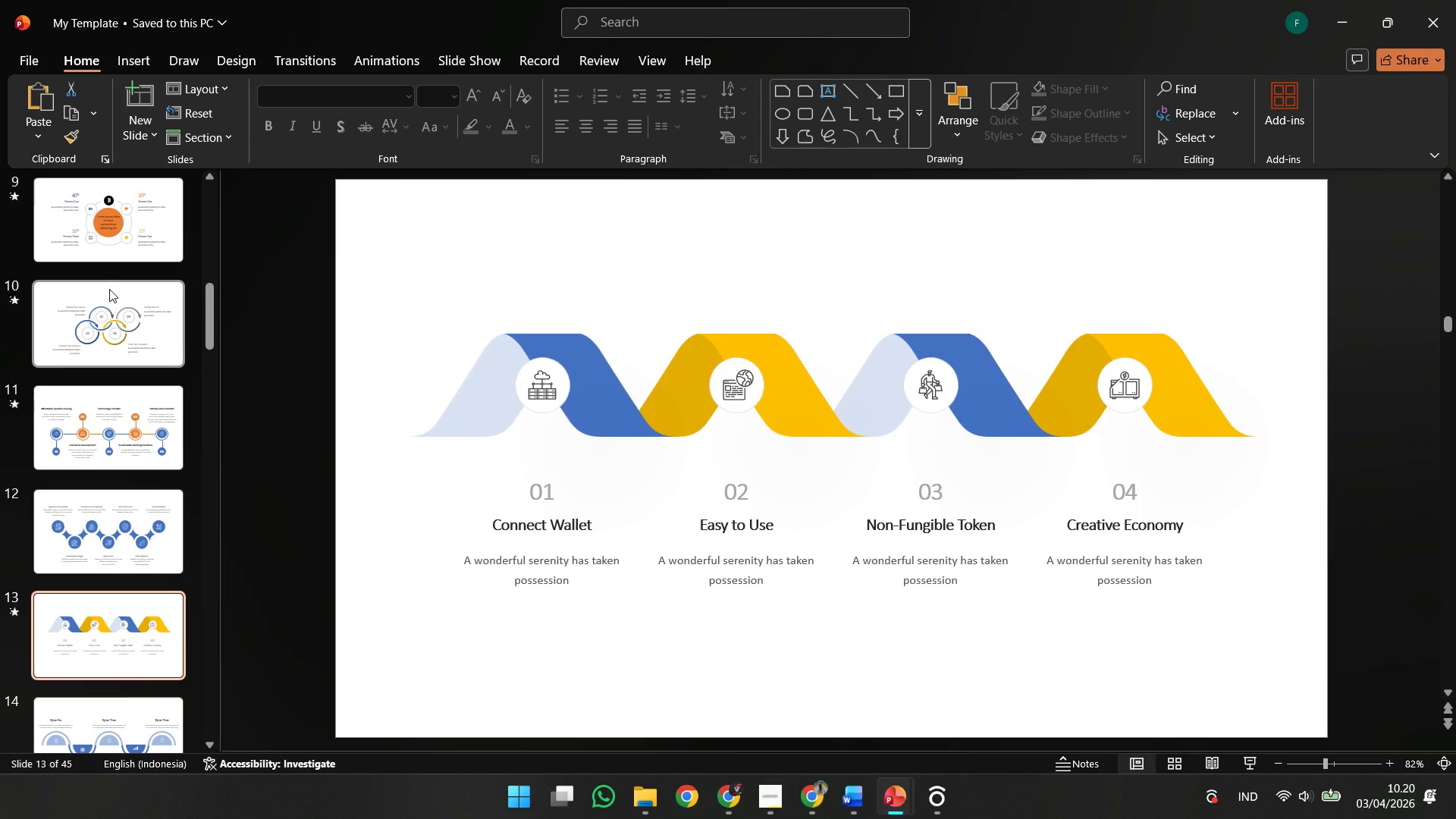 
wait(9.08)
 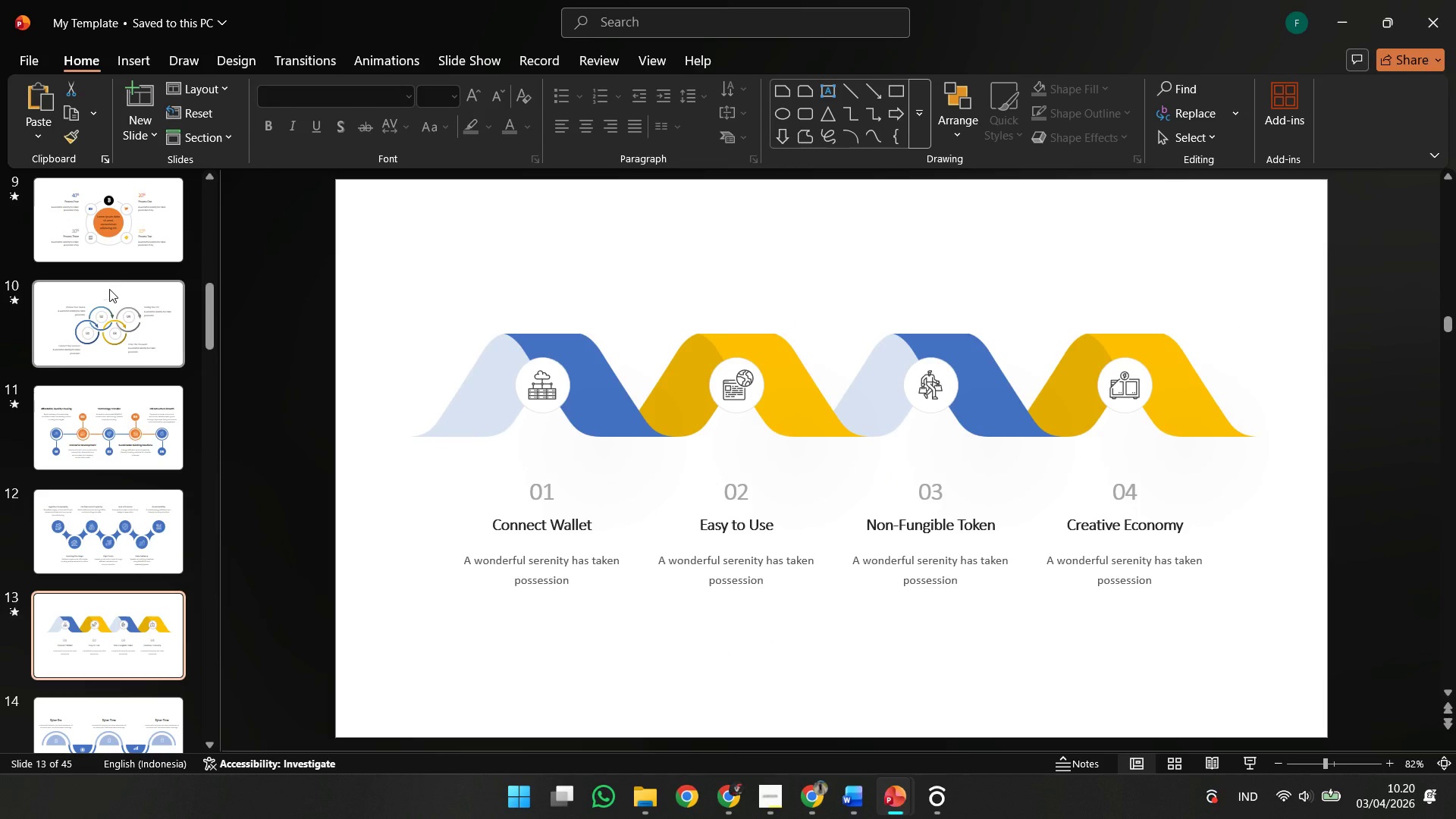 
key(ArrowDown)
 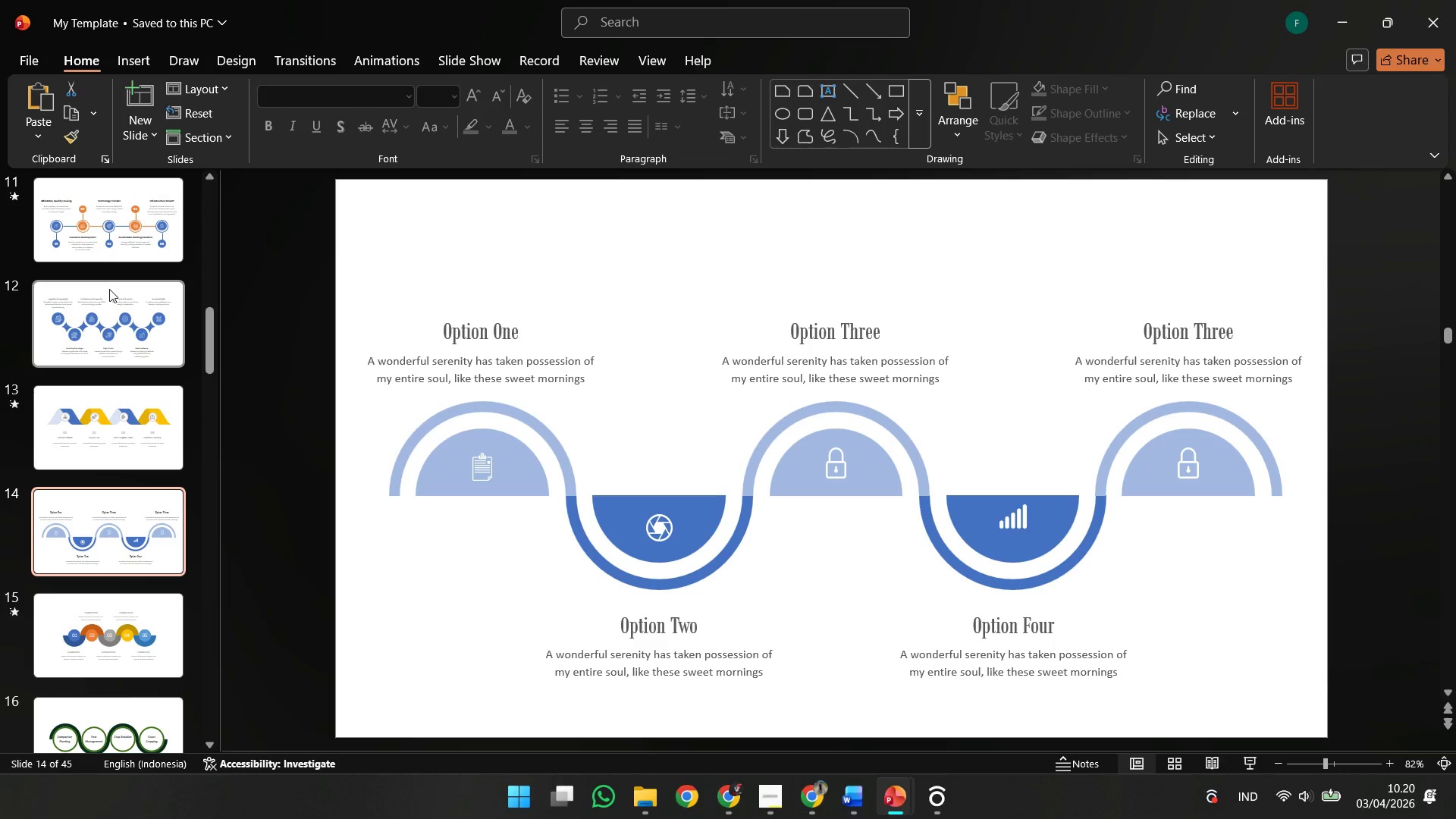 
wait(5.47)
 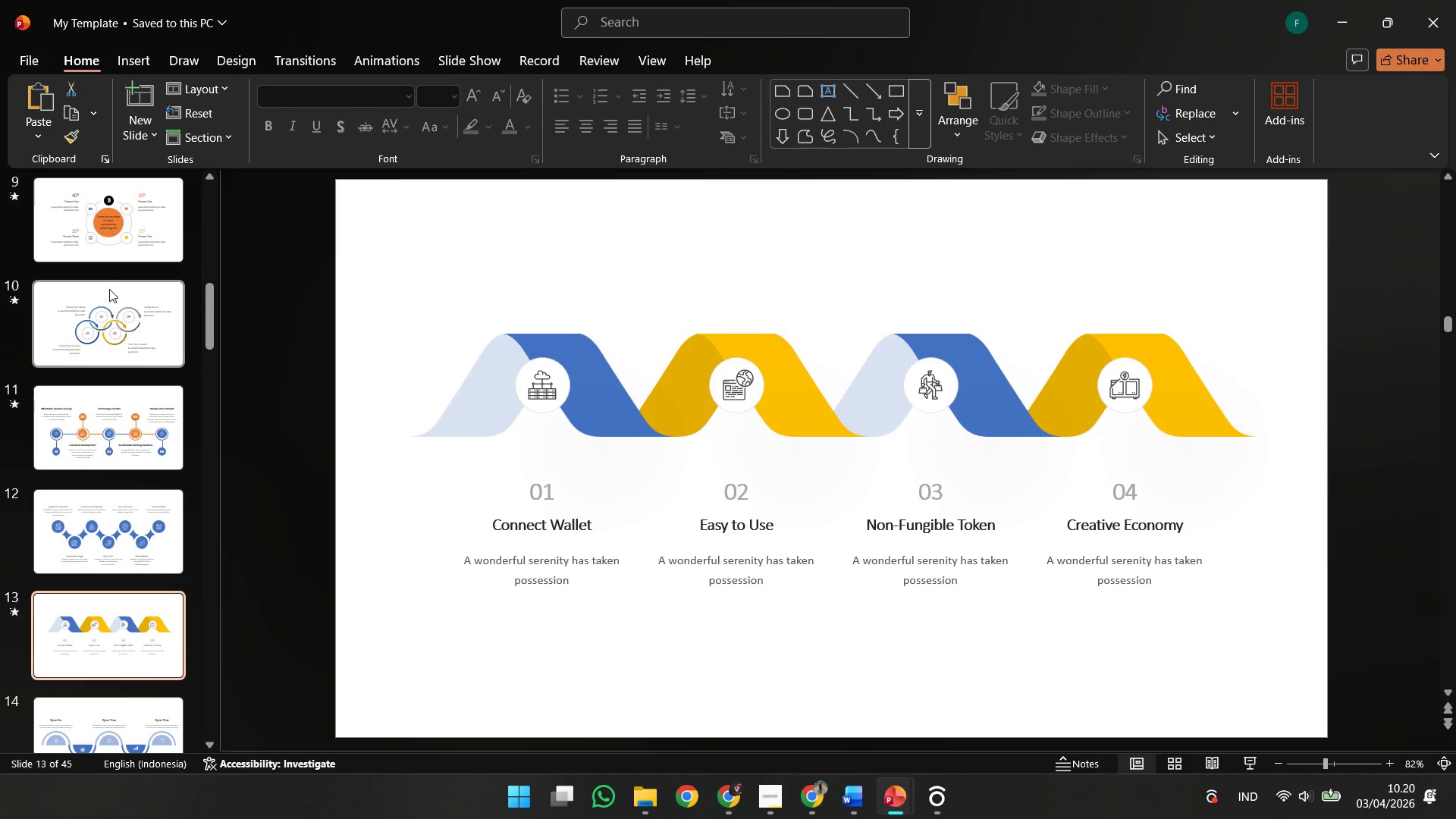 
key(ArrowDown)
 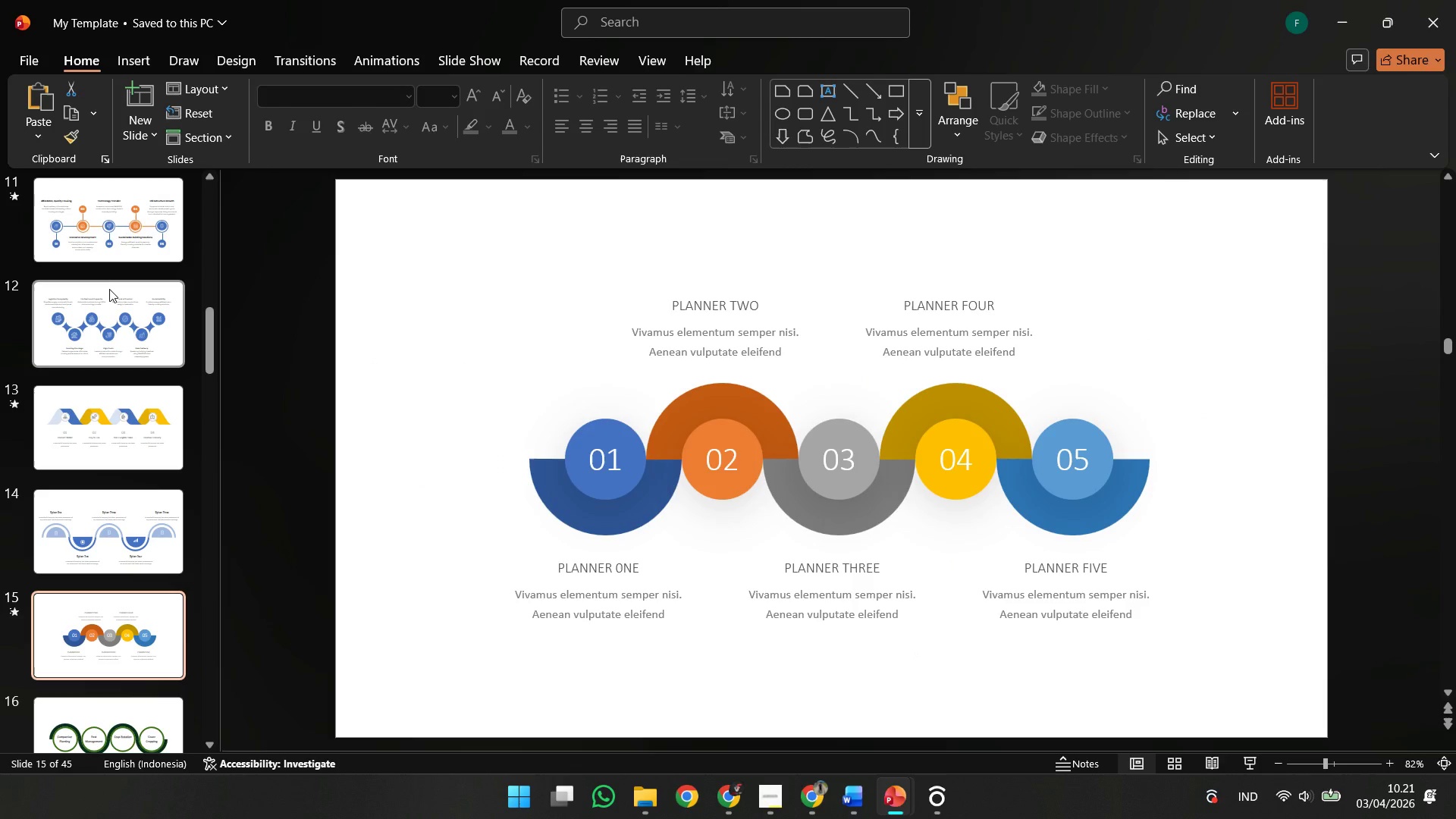 
wait(10.41)
 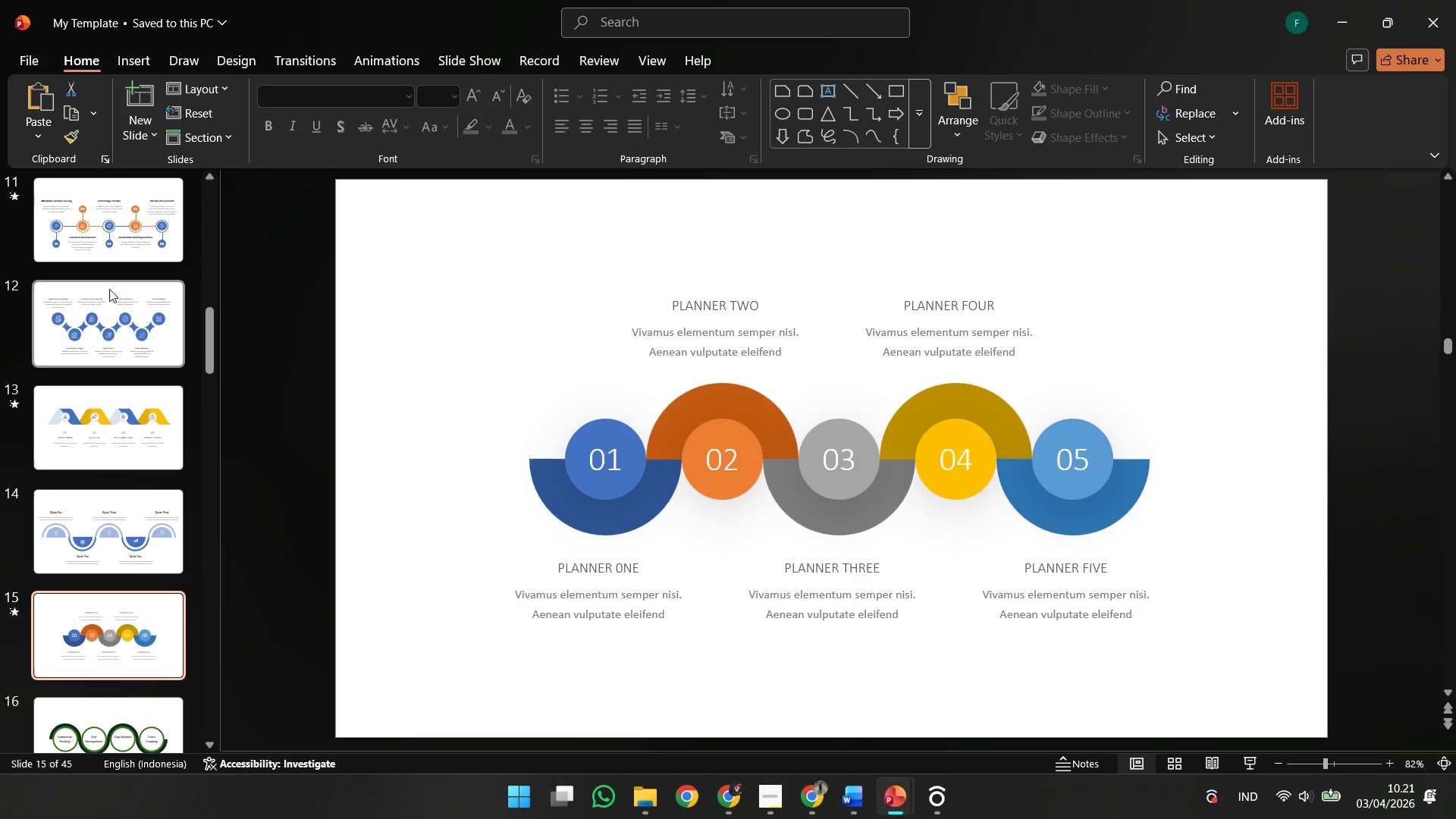 
key(ArrowDown)
 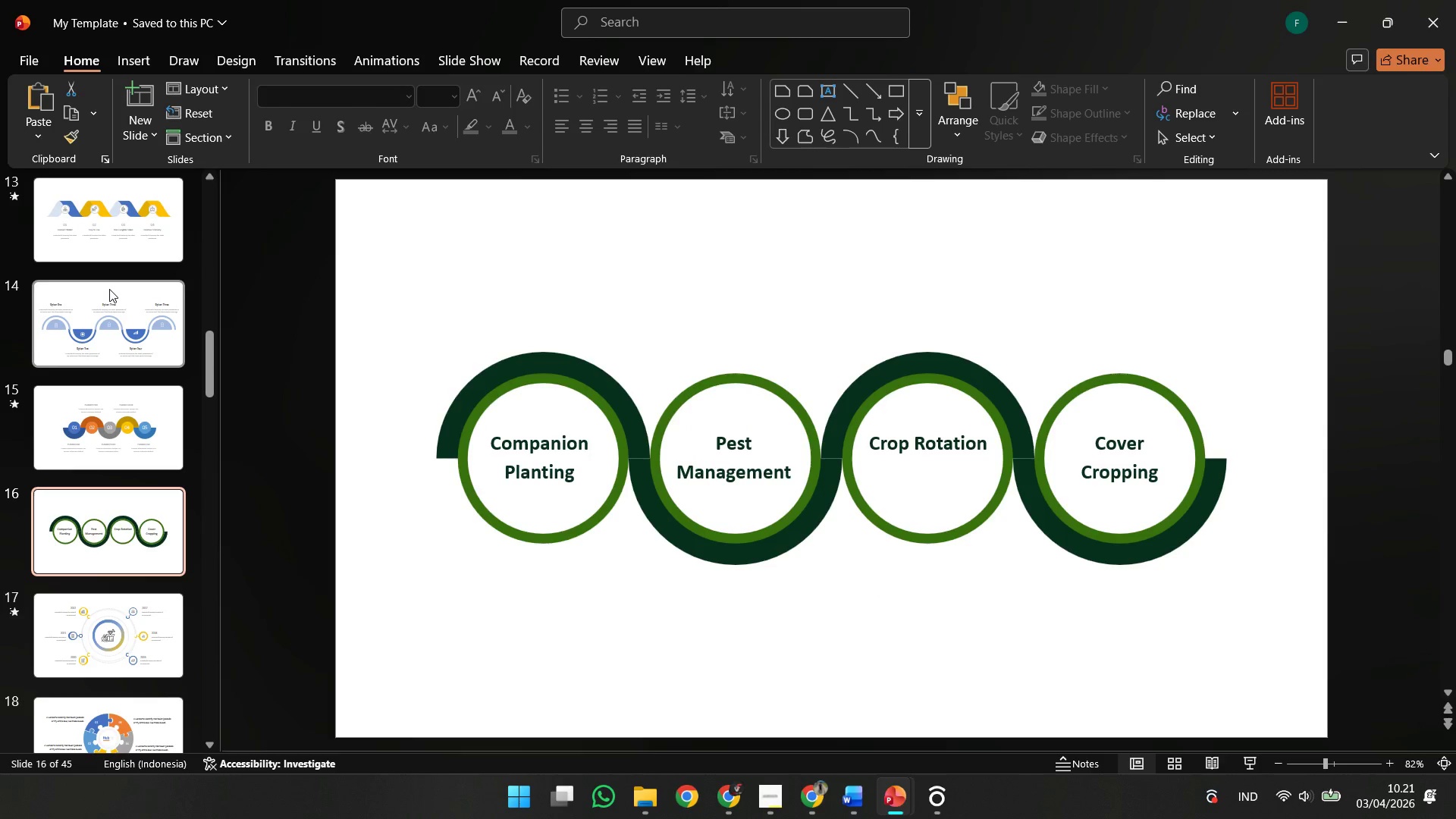 
key(ArrowDown)
 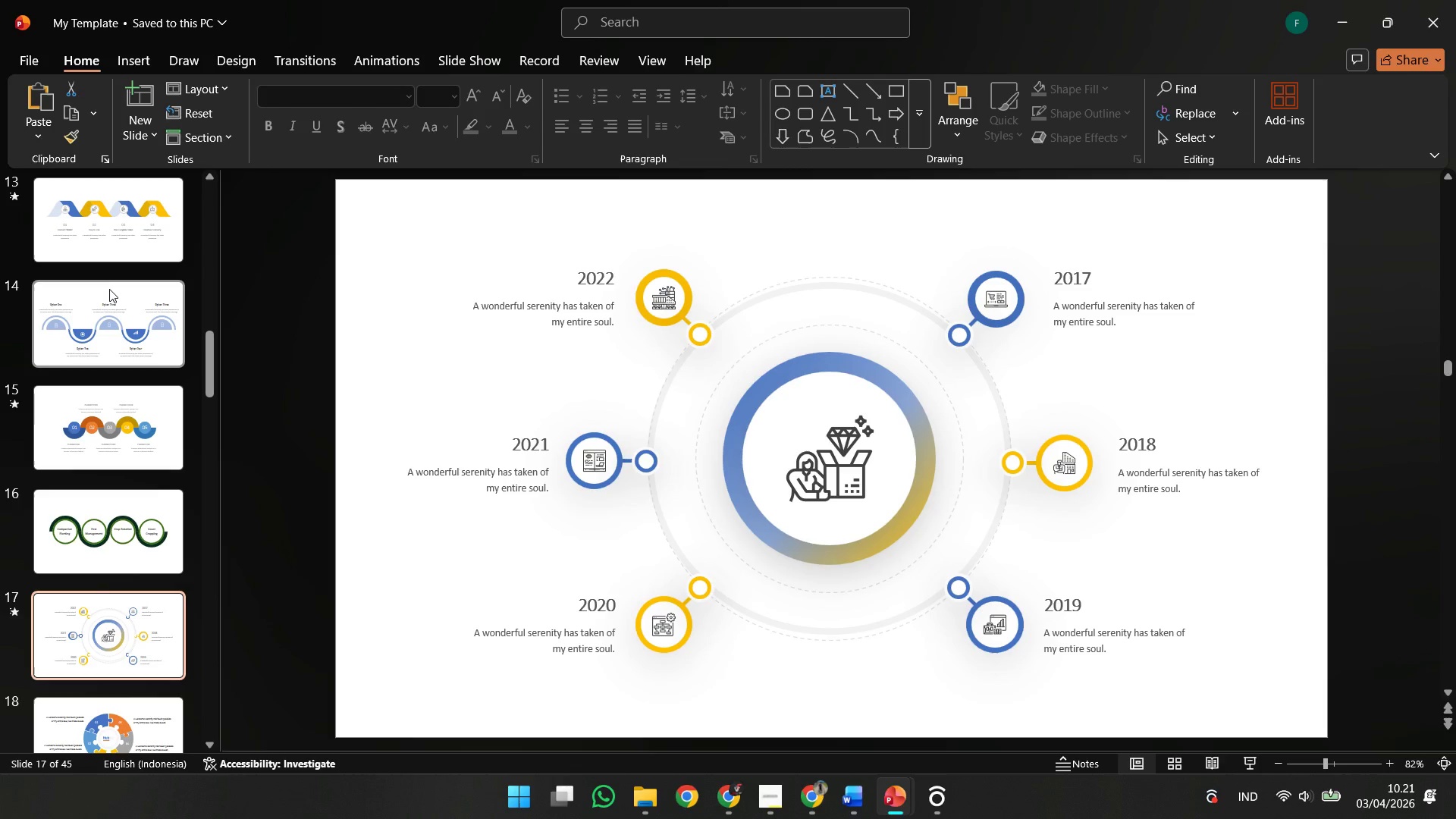 
key(ArrowDown)
 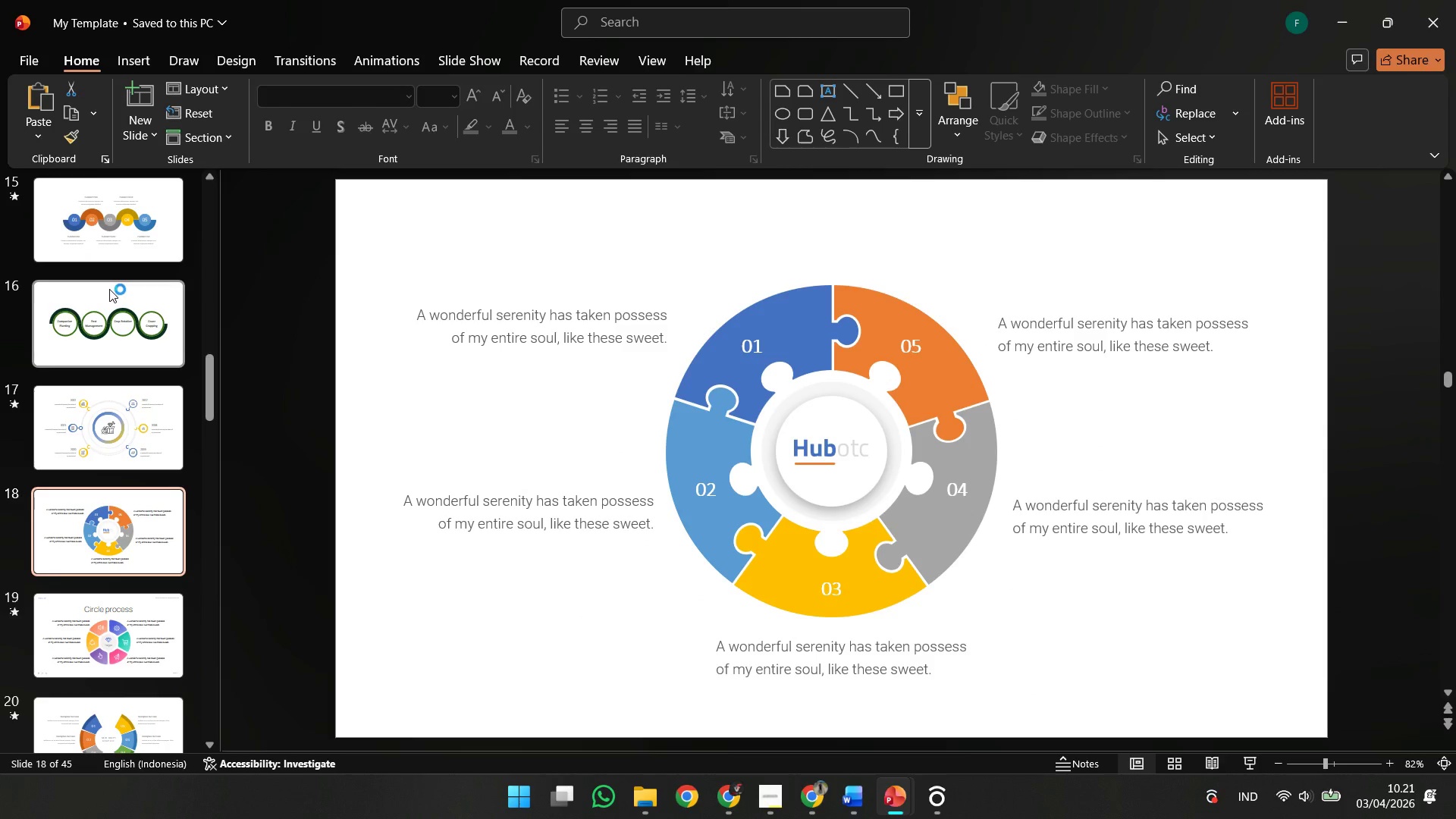 
key(ArrowDown)
 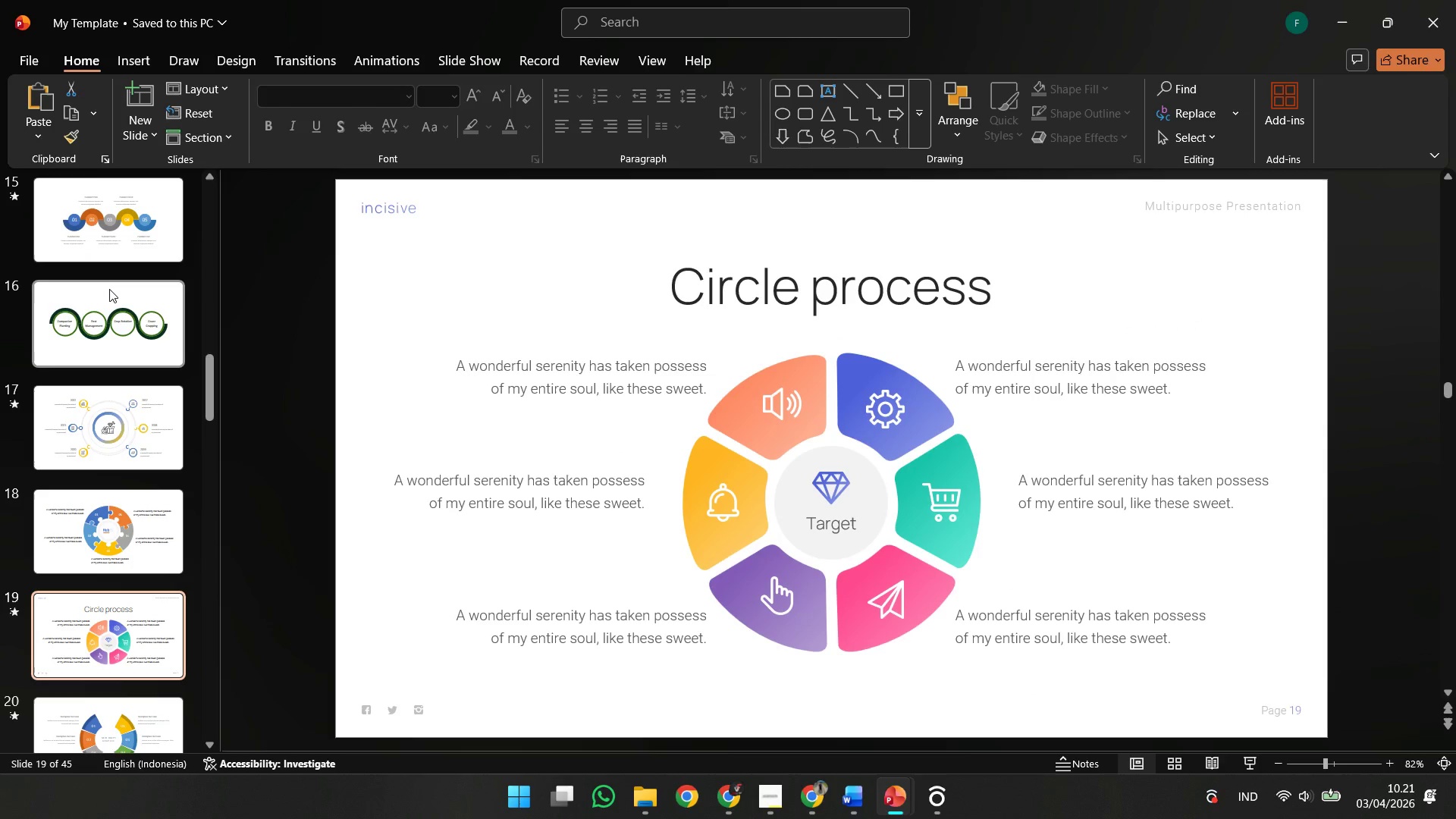 
key(ArrowDown)
 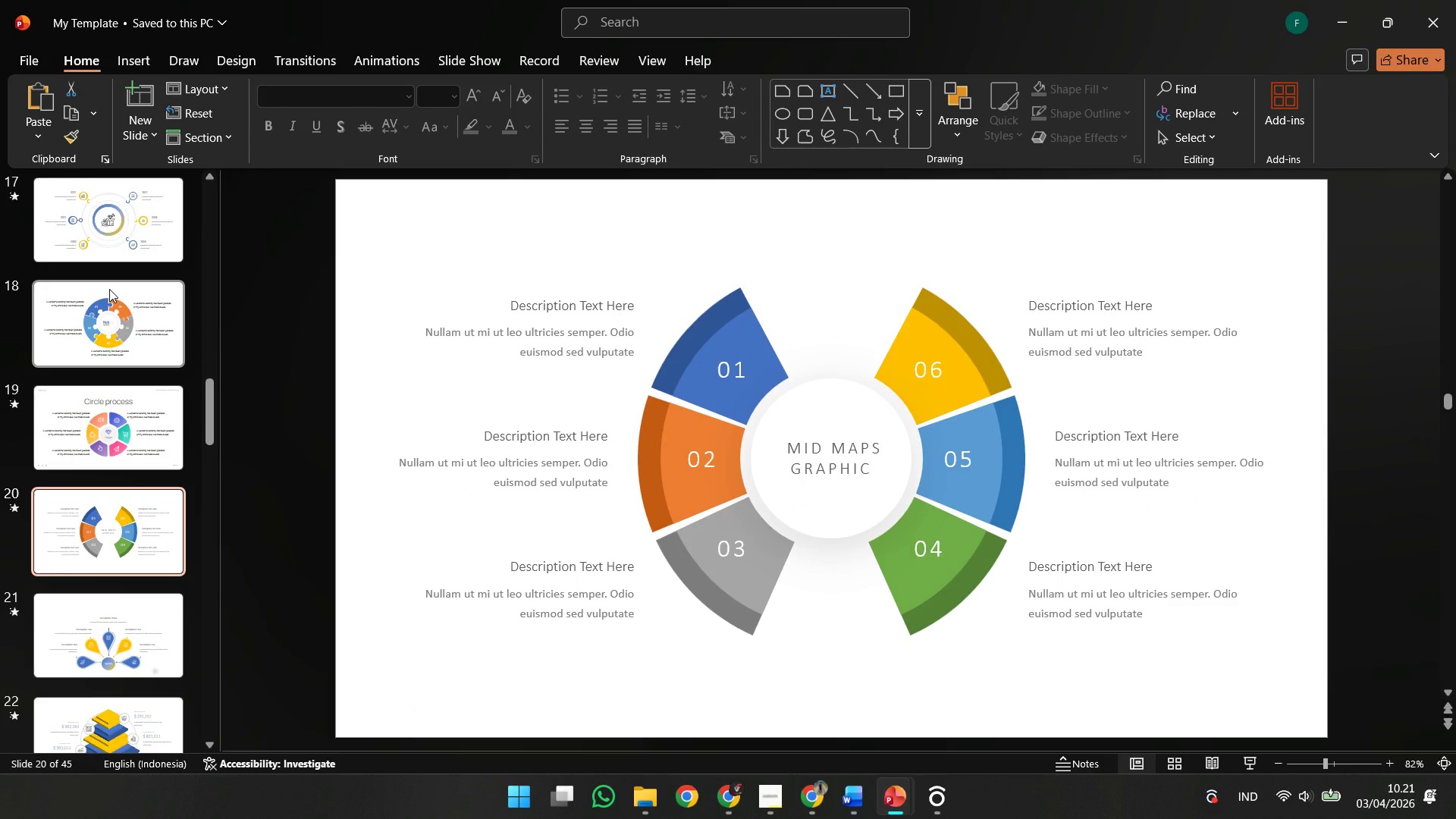 
wait(5.56)
 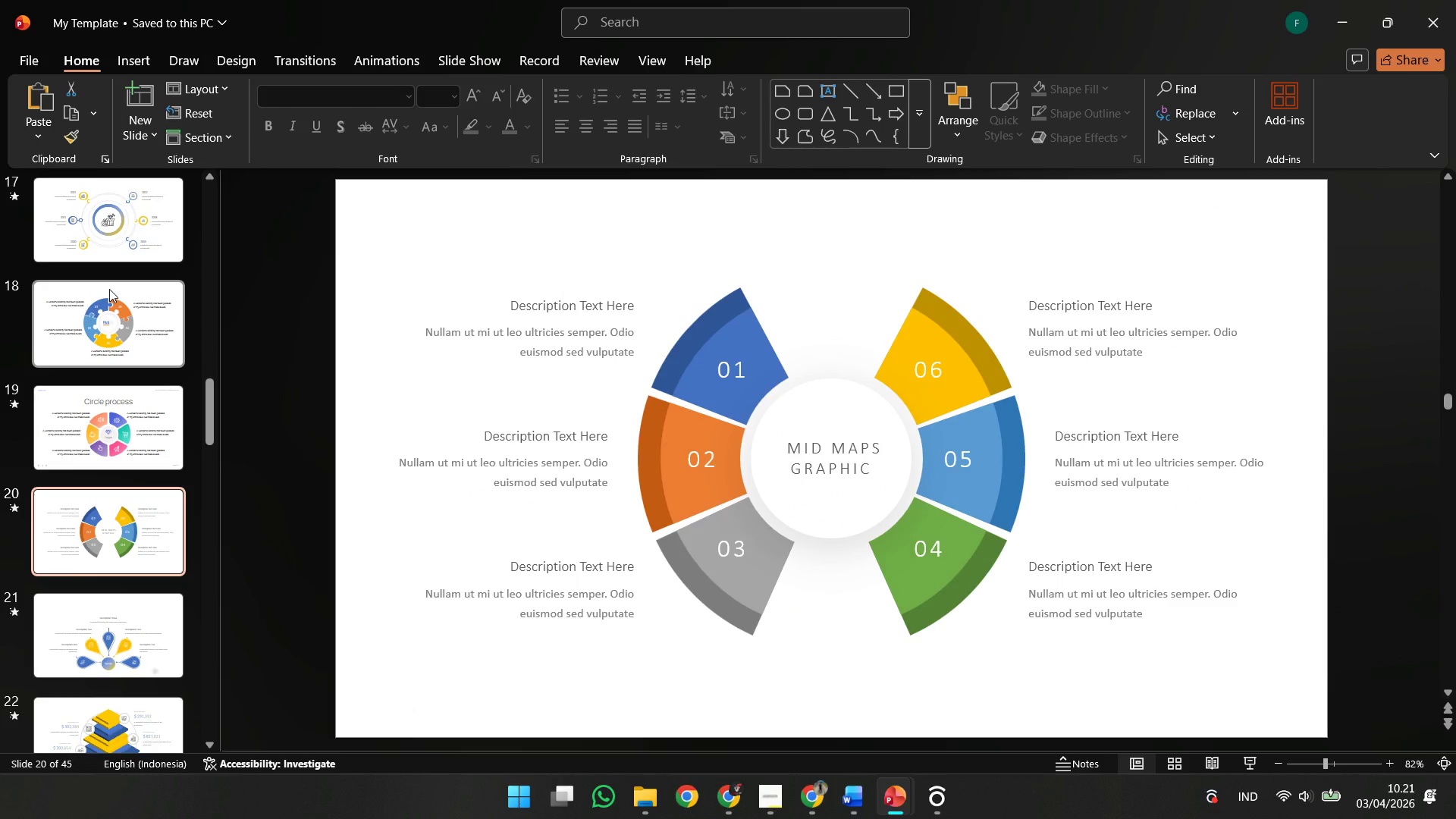 
key(ArrowDown)
 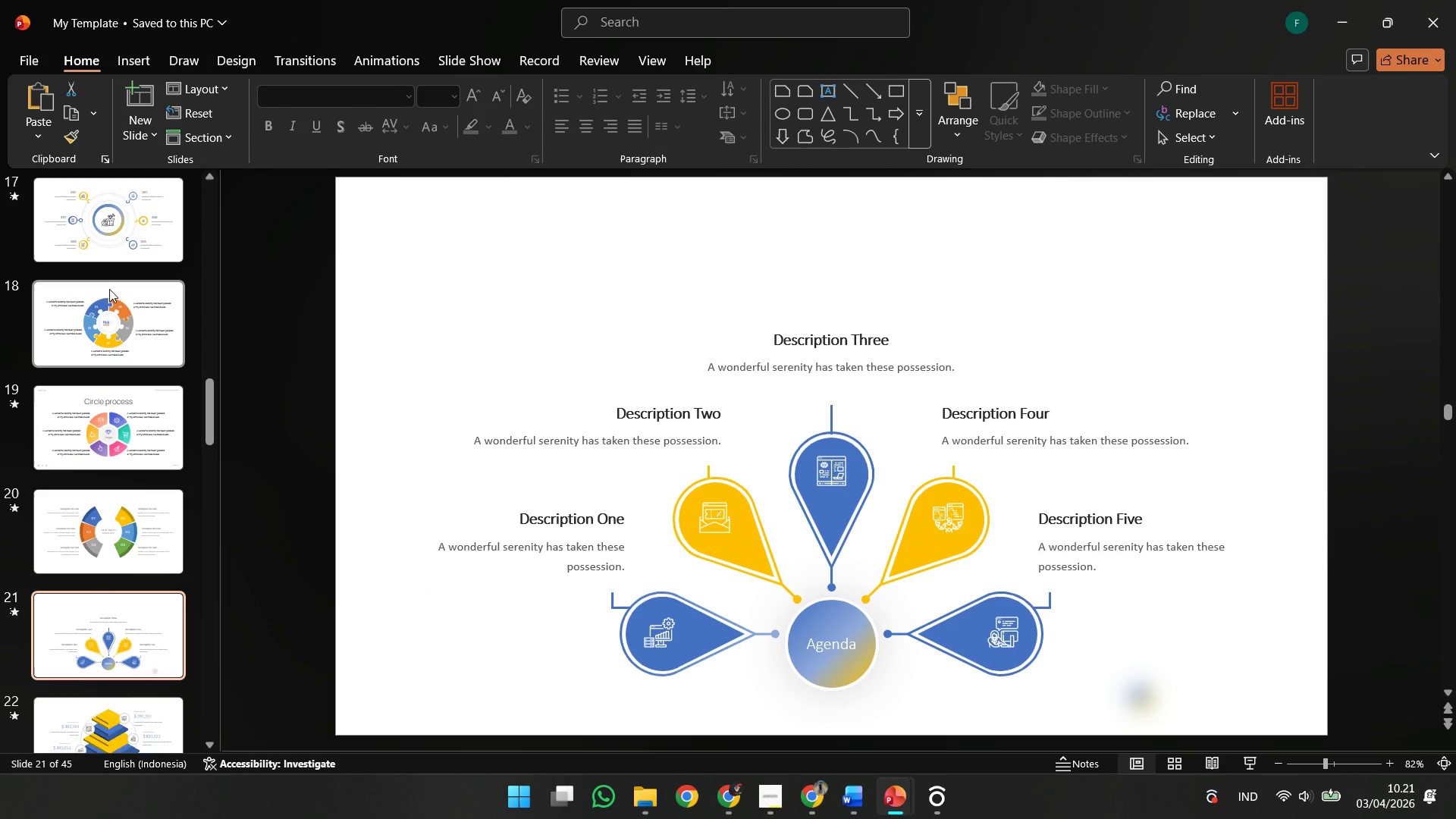 
key(ArrowDown)
 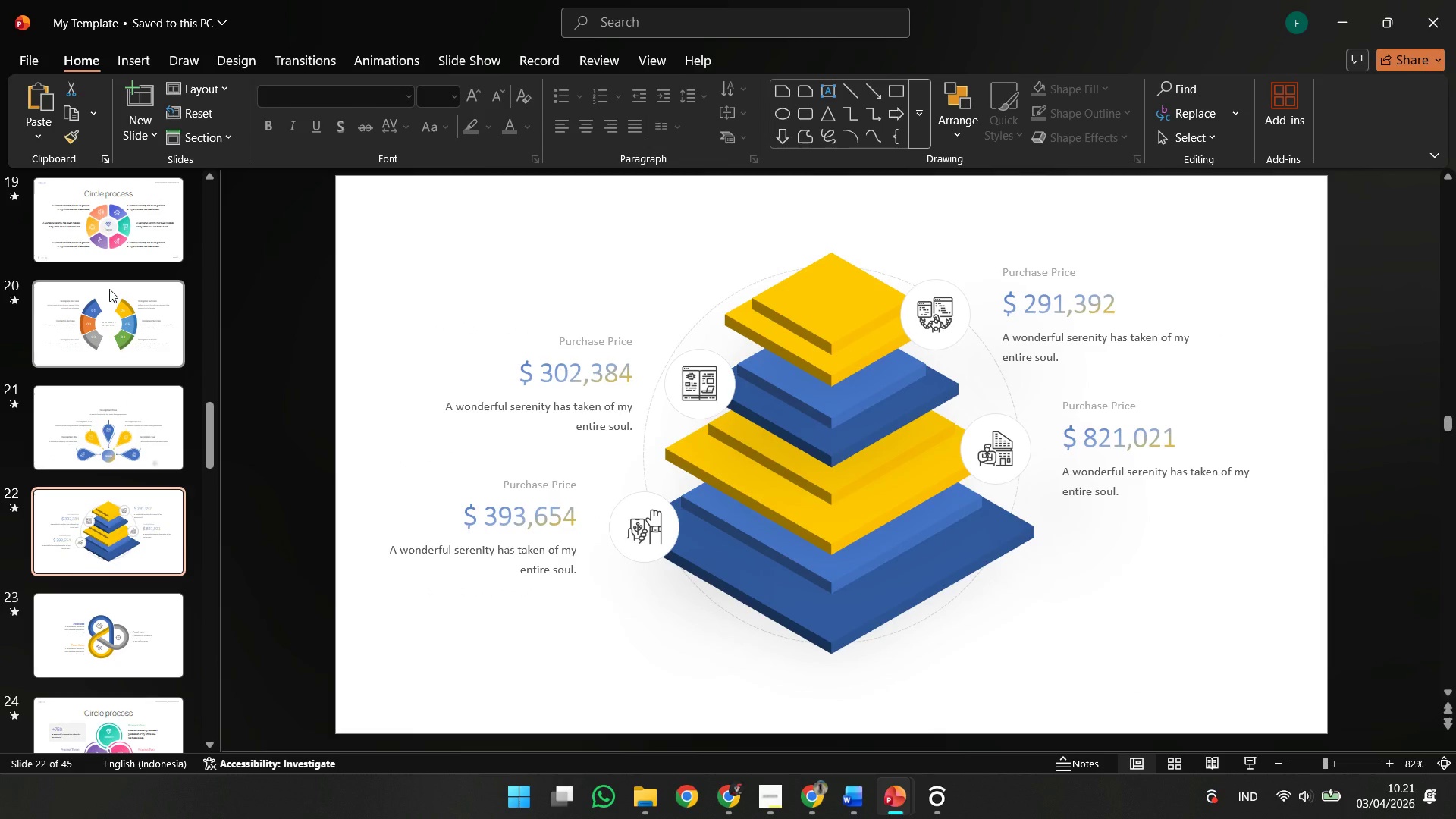 
key(ArrowDown)
 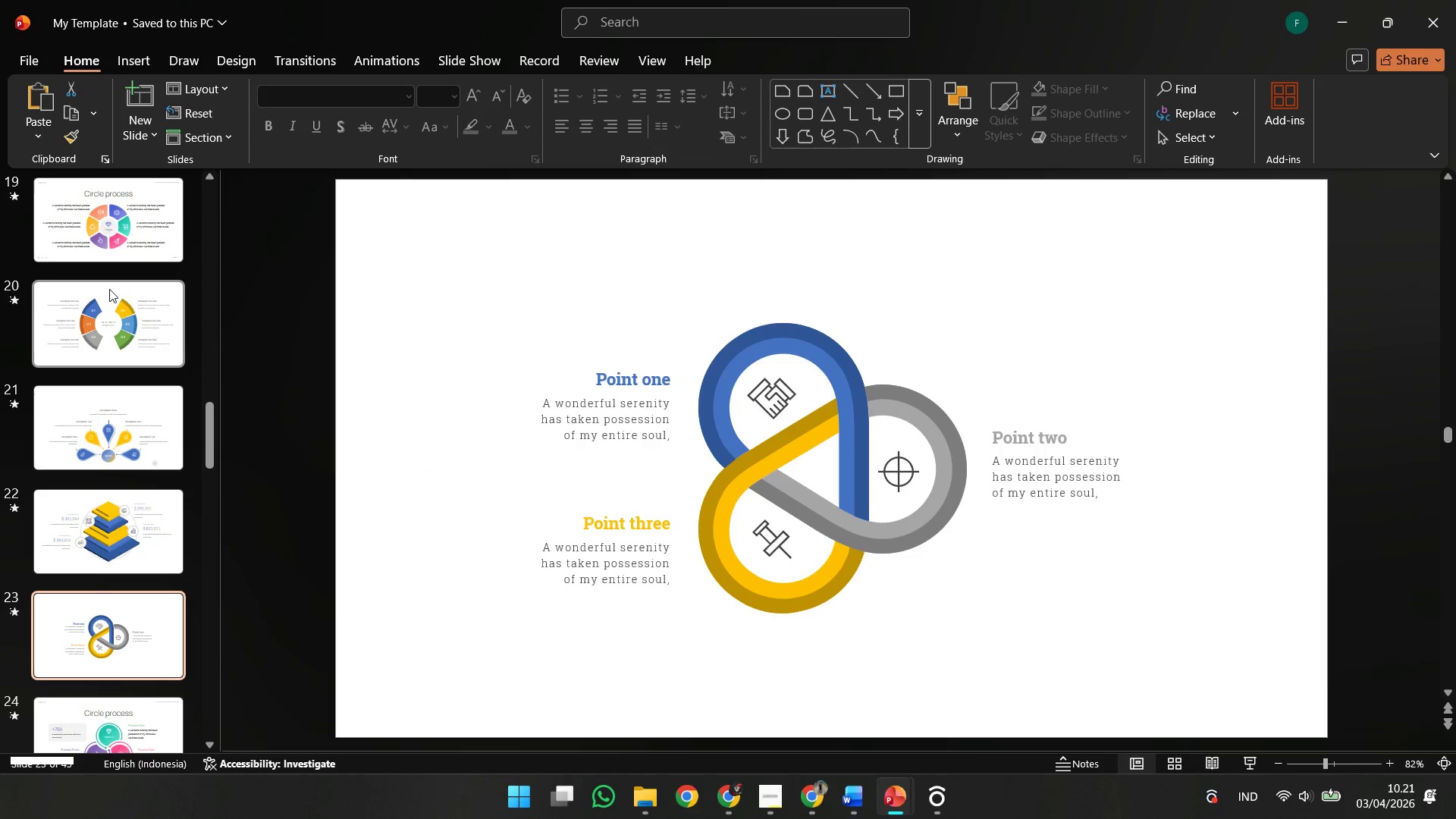 
key(ArrowDown)
 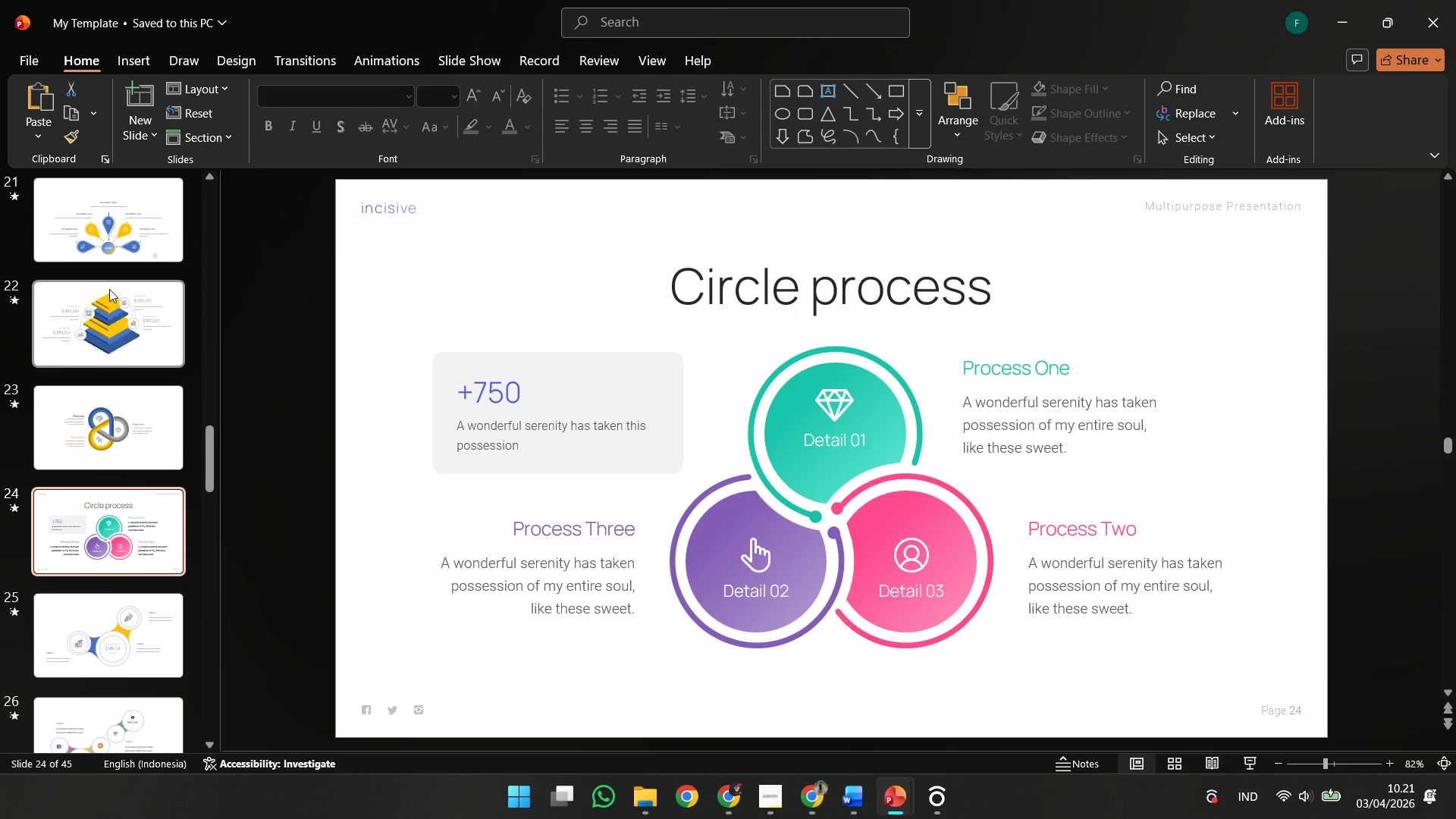 
key(ArrowDown)
 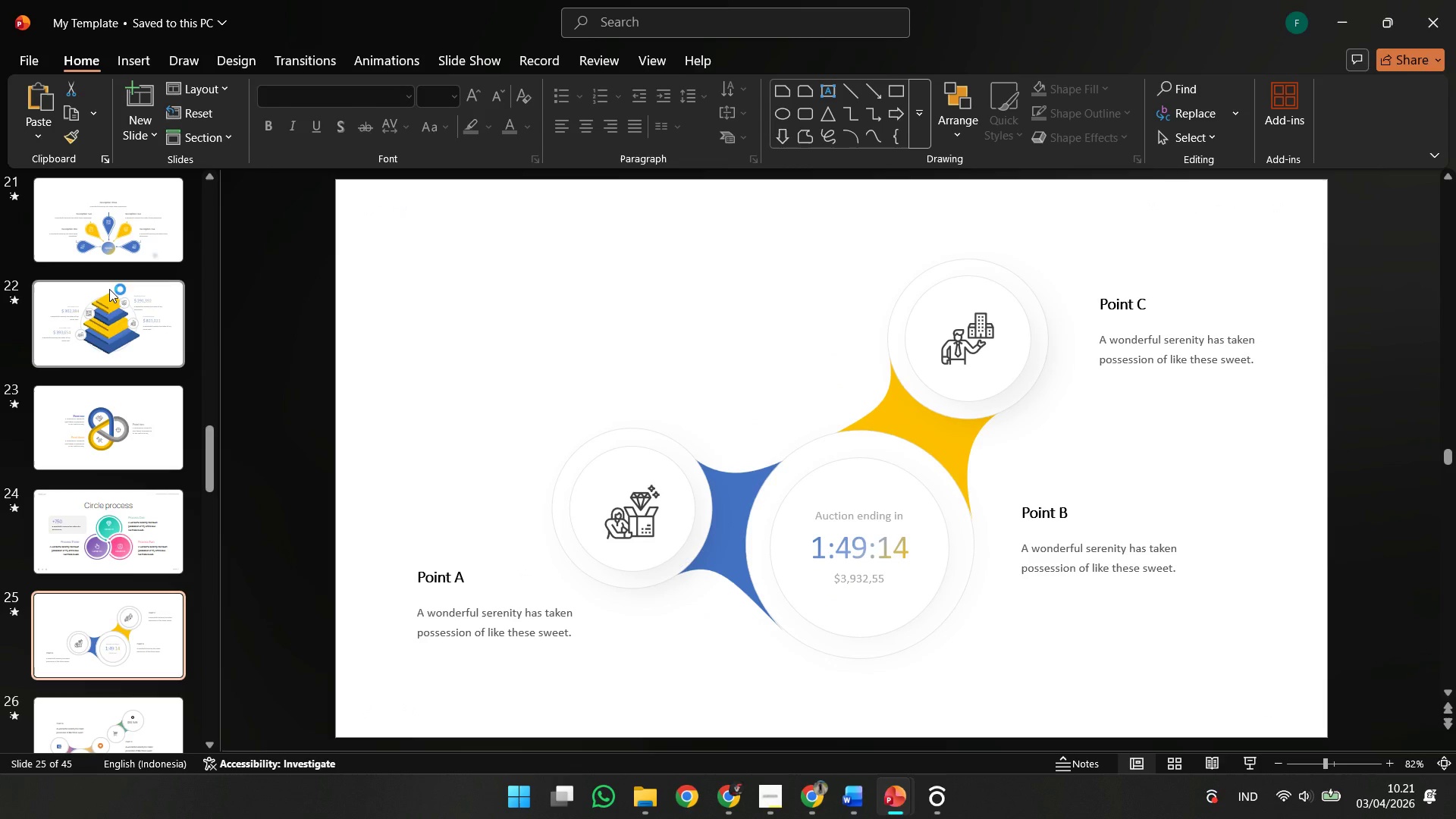 
wait(5.06)
 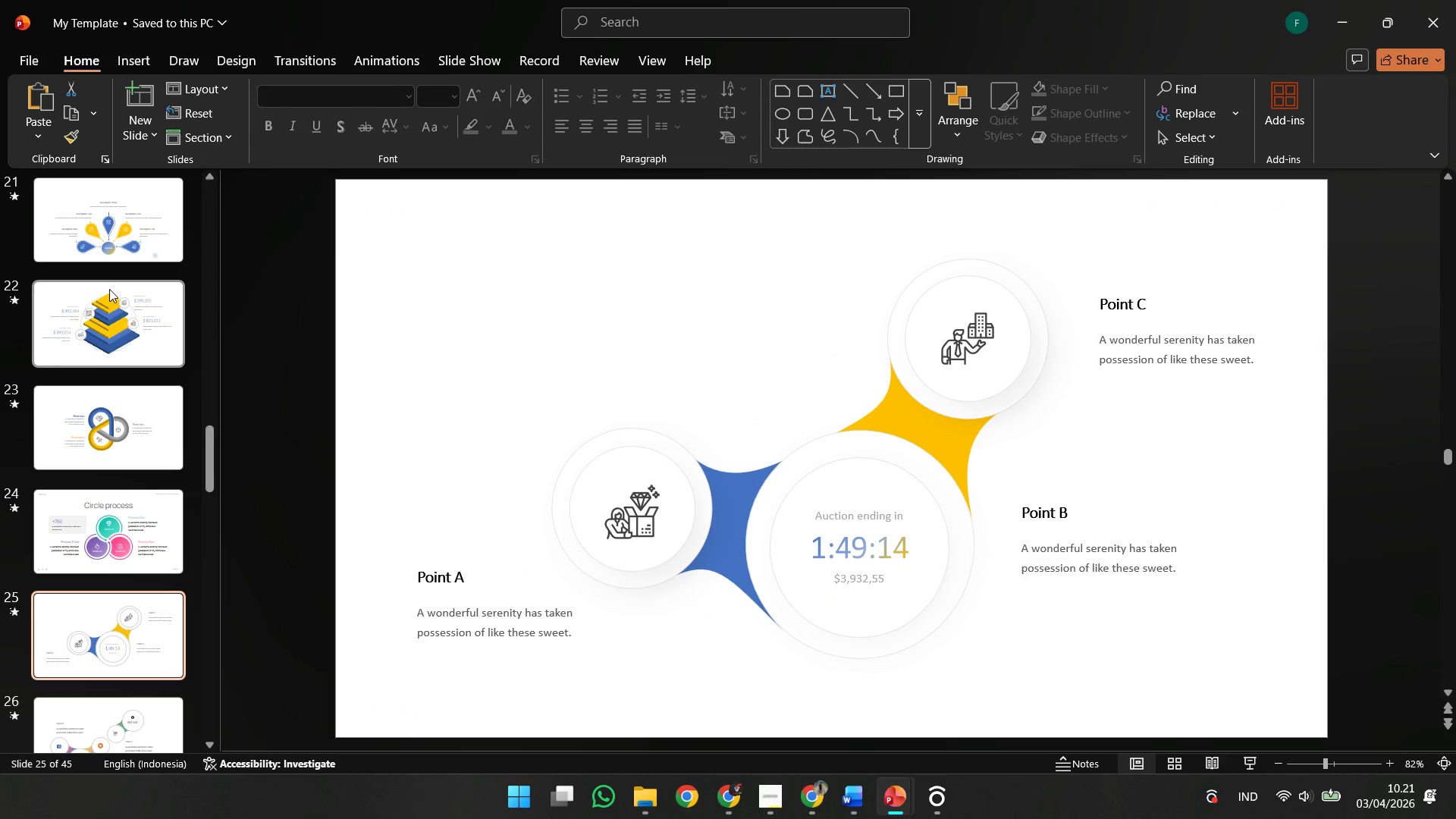 
key(ArrowDown)
 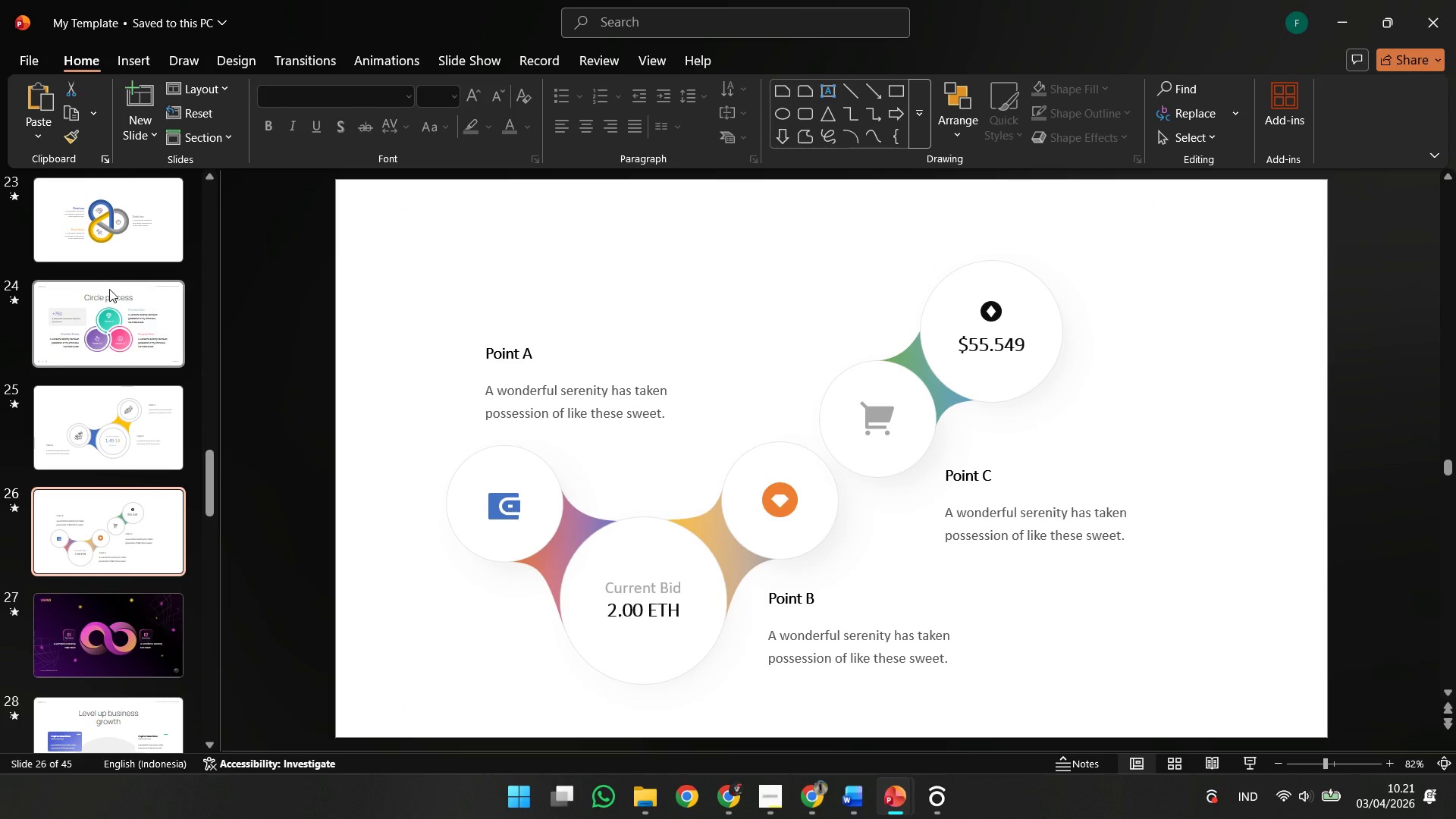 
key(ArrowUp)
 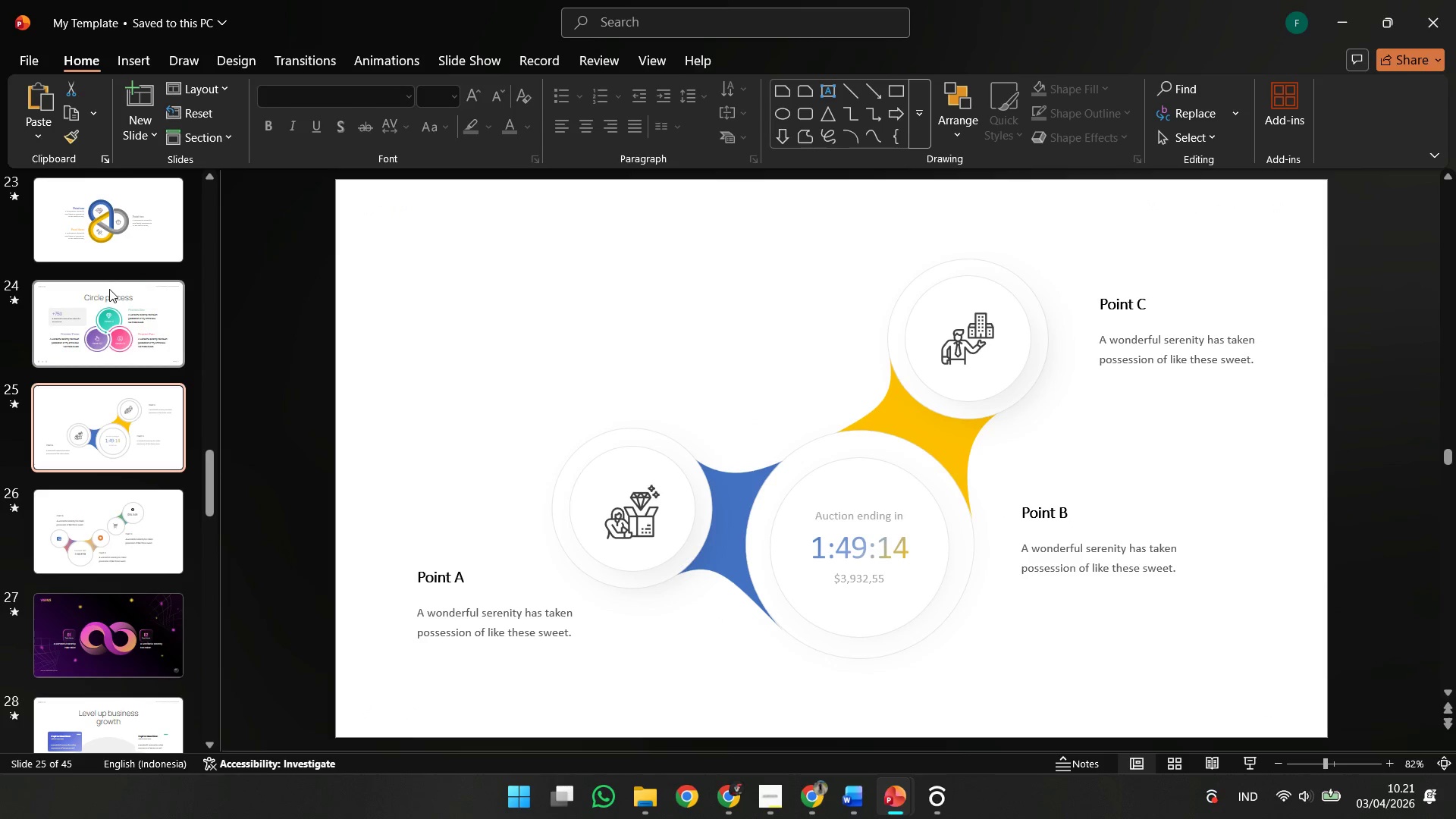 
key(ArrowDown)
 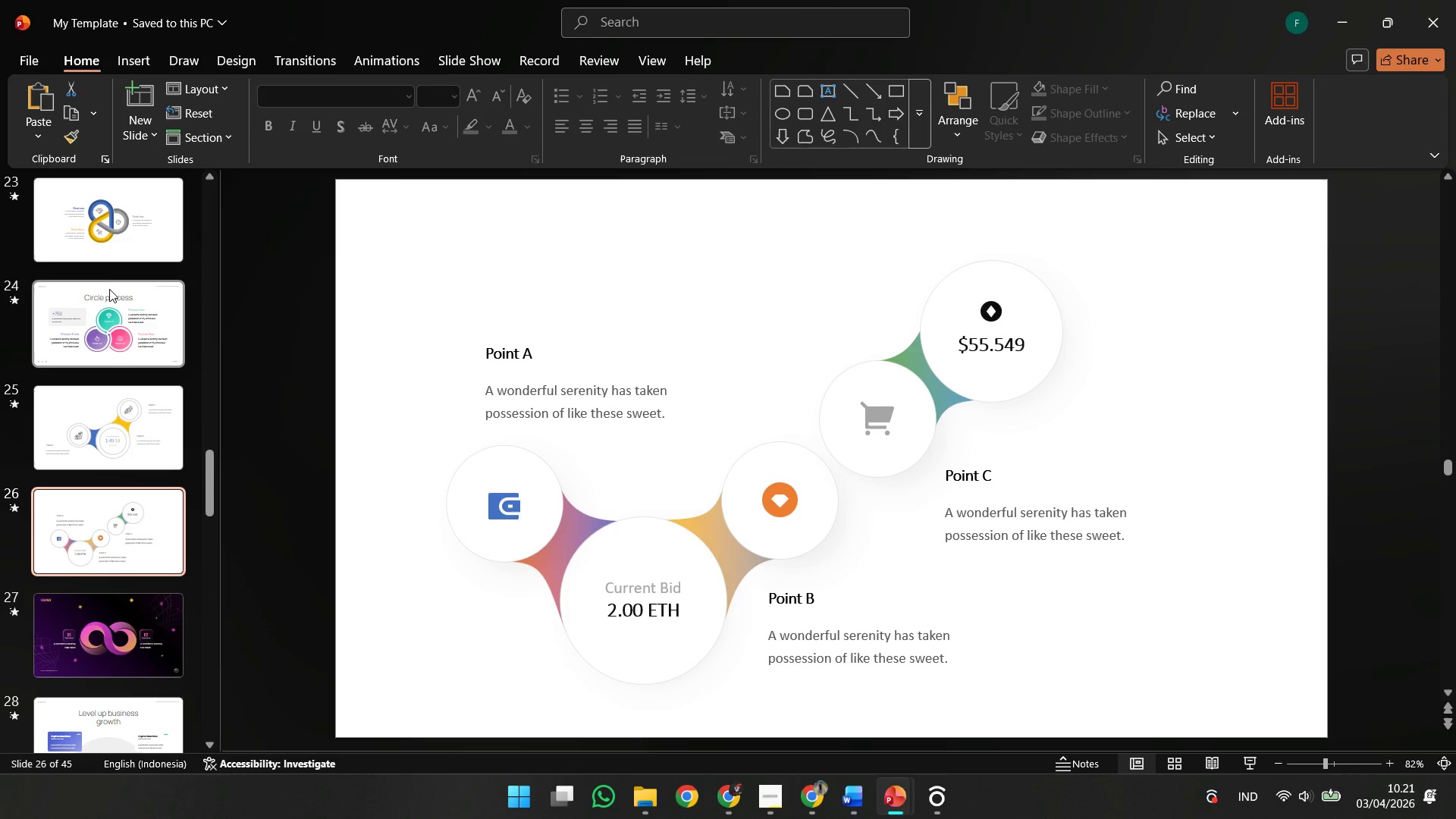 
key(ArrowDown)
 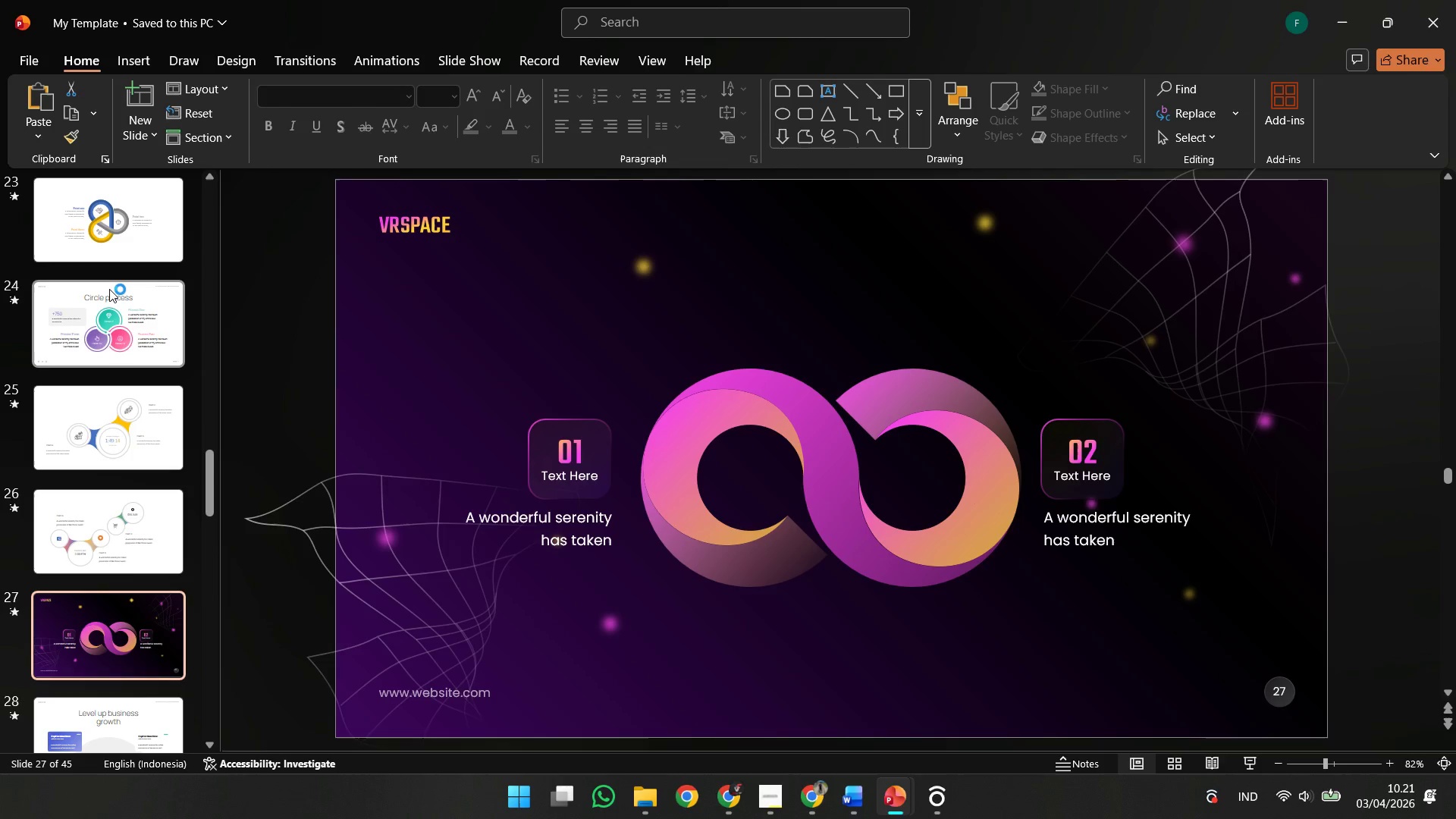 
key(ArrowDown)
 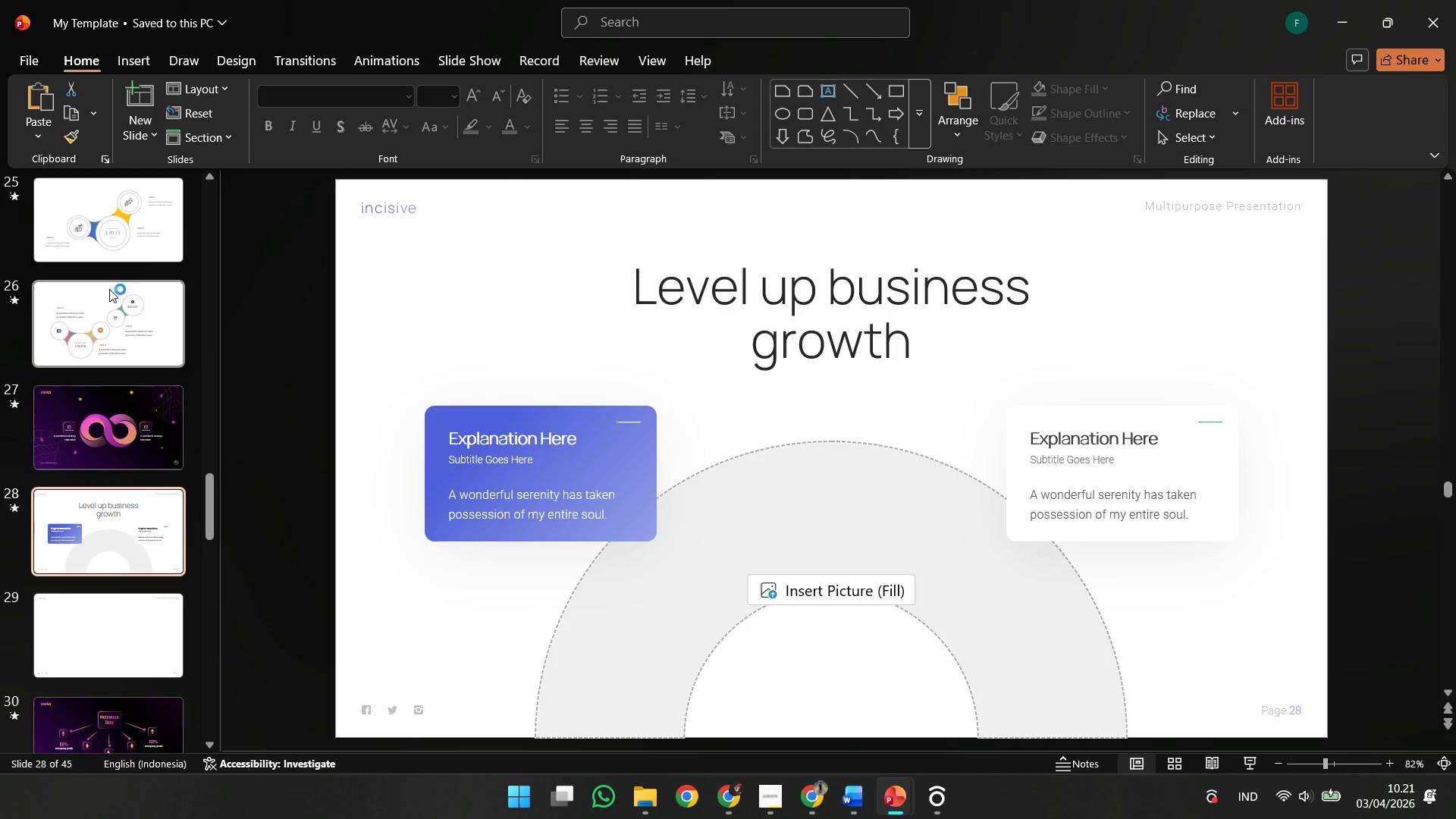 
key(ArrowDown)
 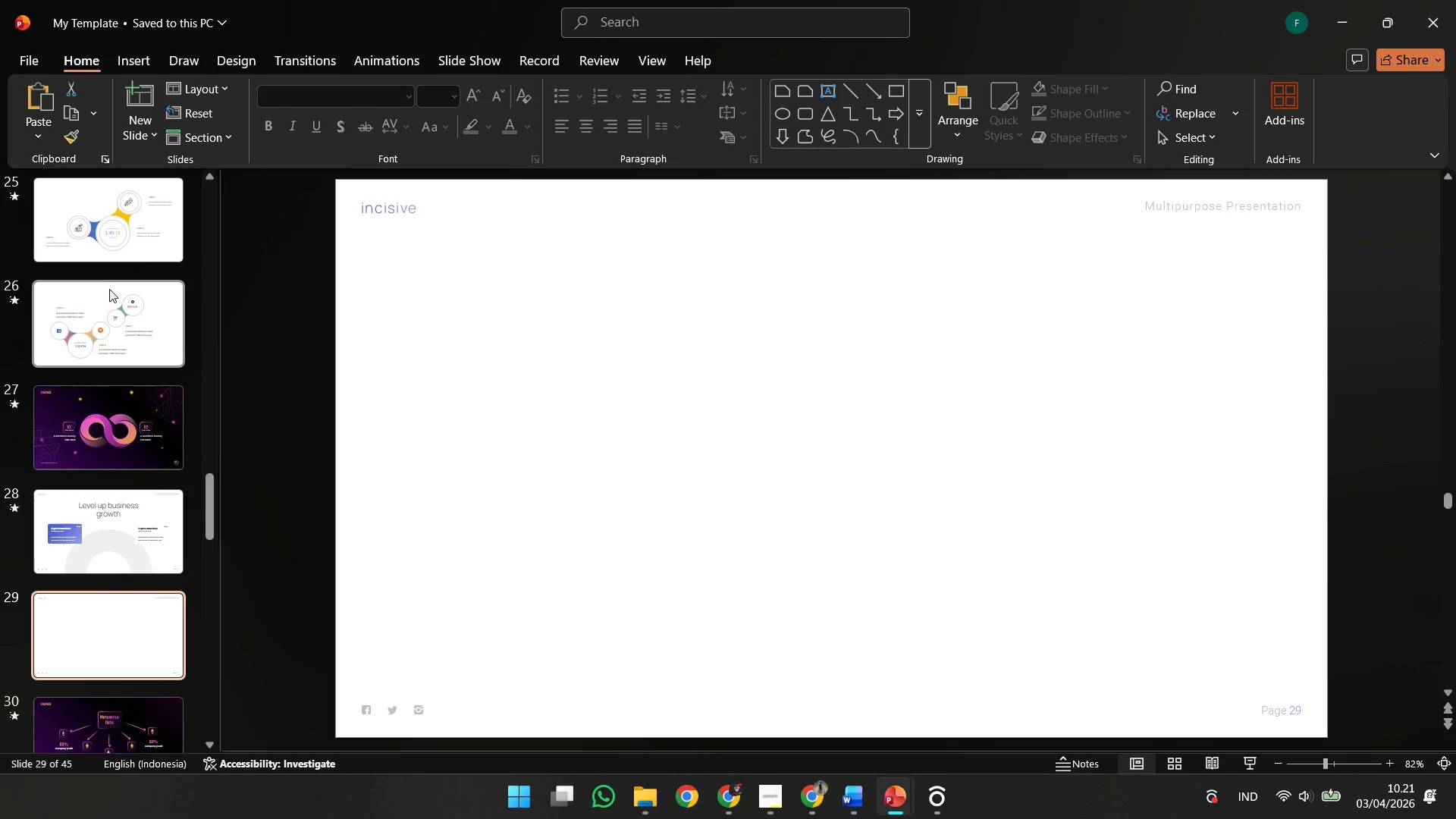 
key(ArrowDown)
 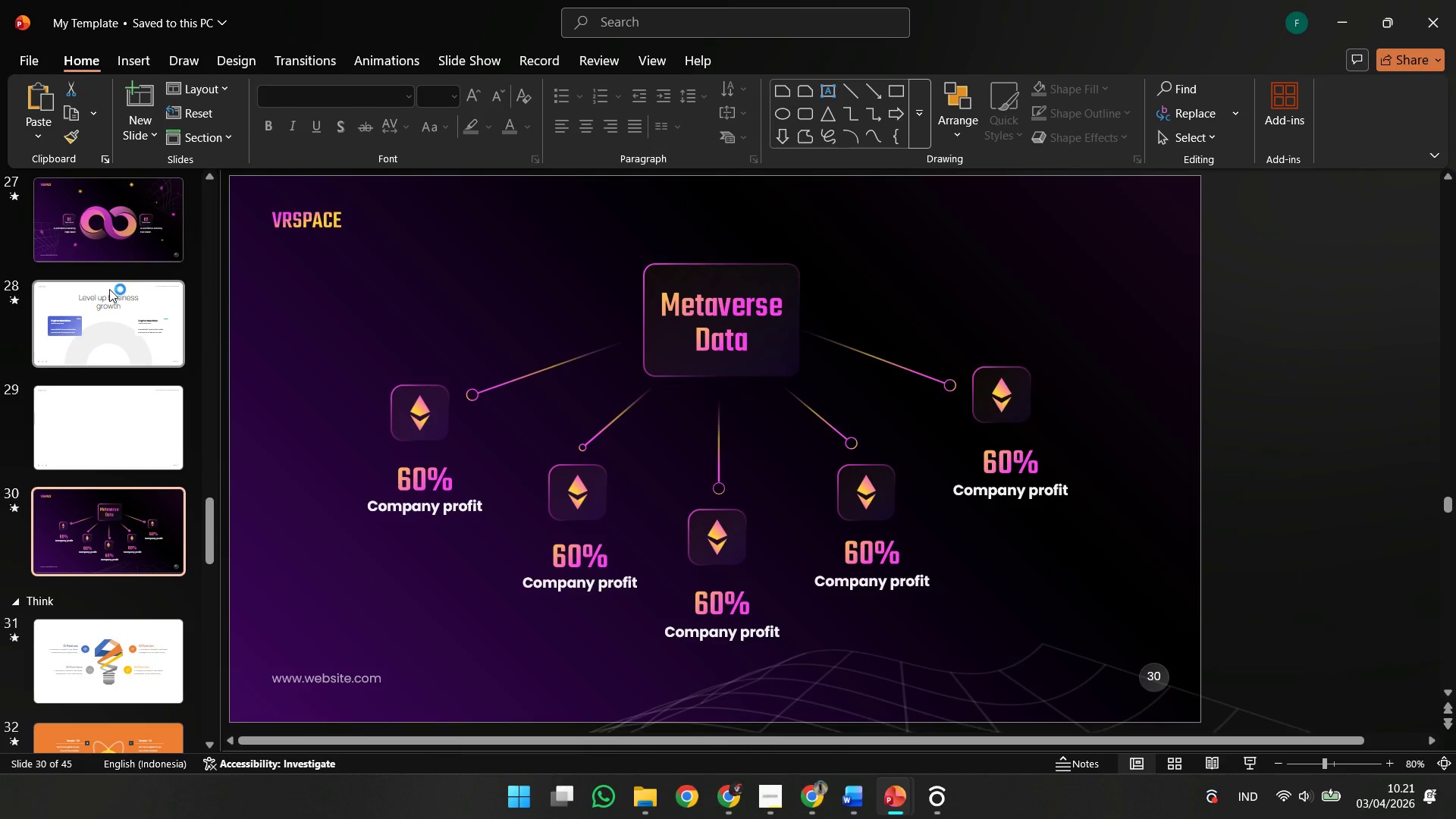 
key(ArrowDown)
 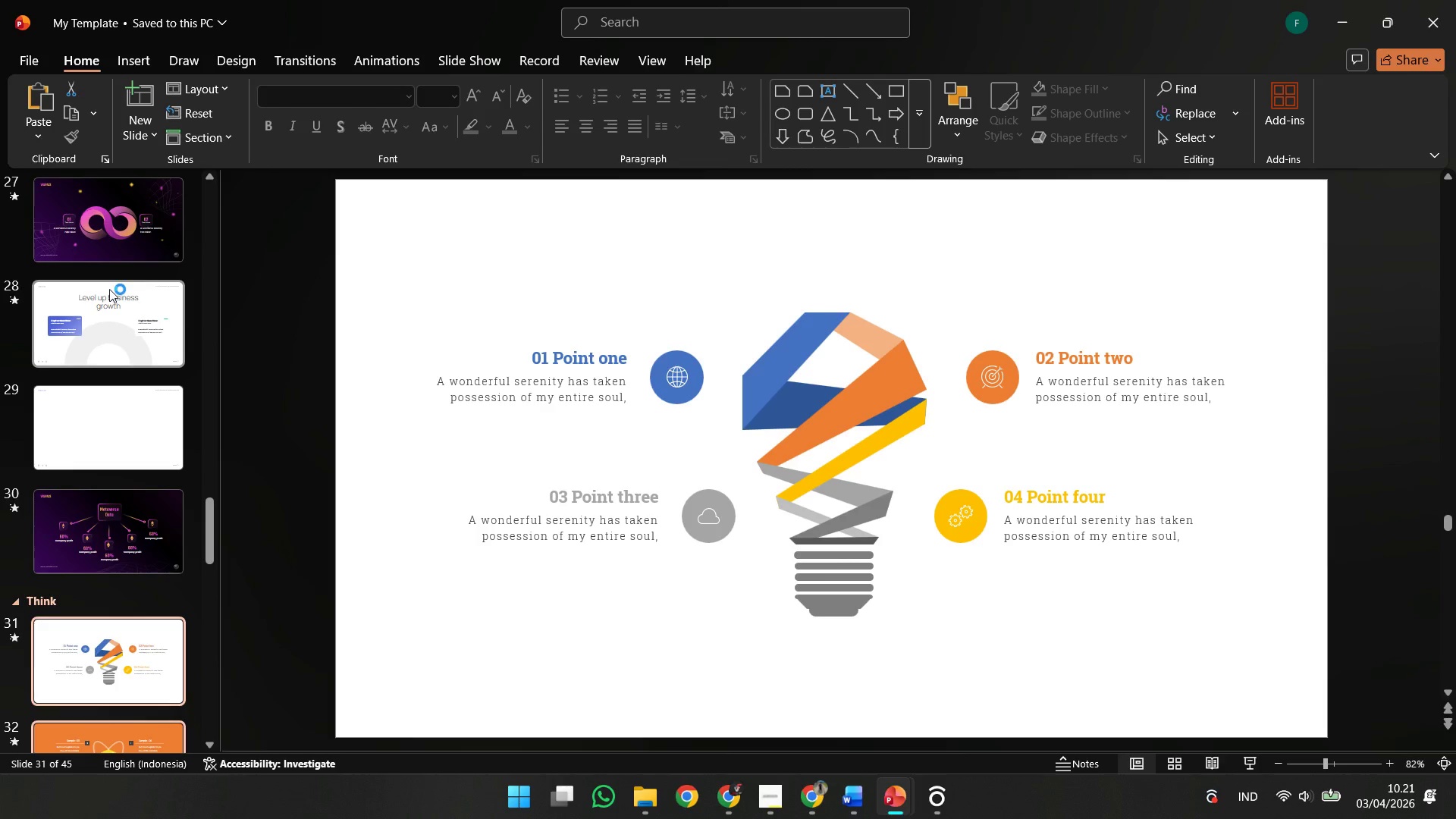 
key(ArrowDown)
 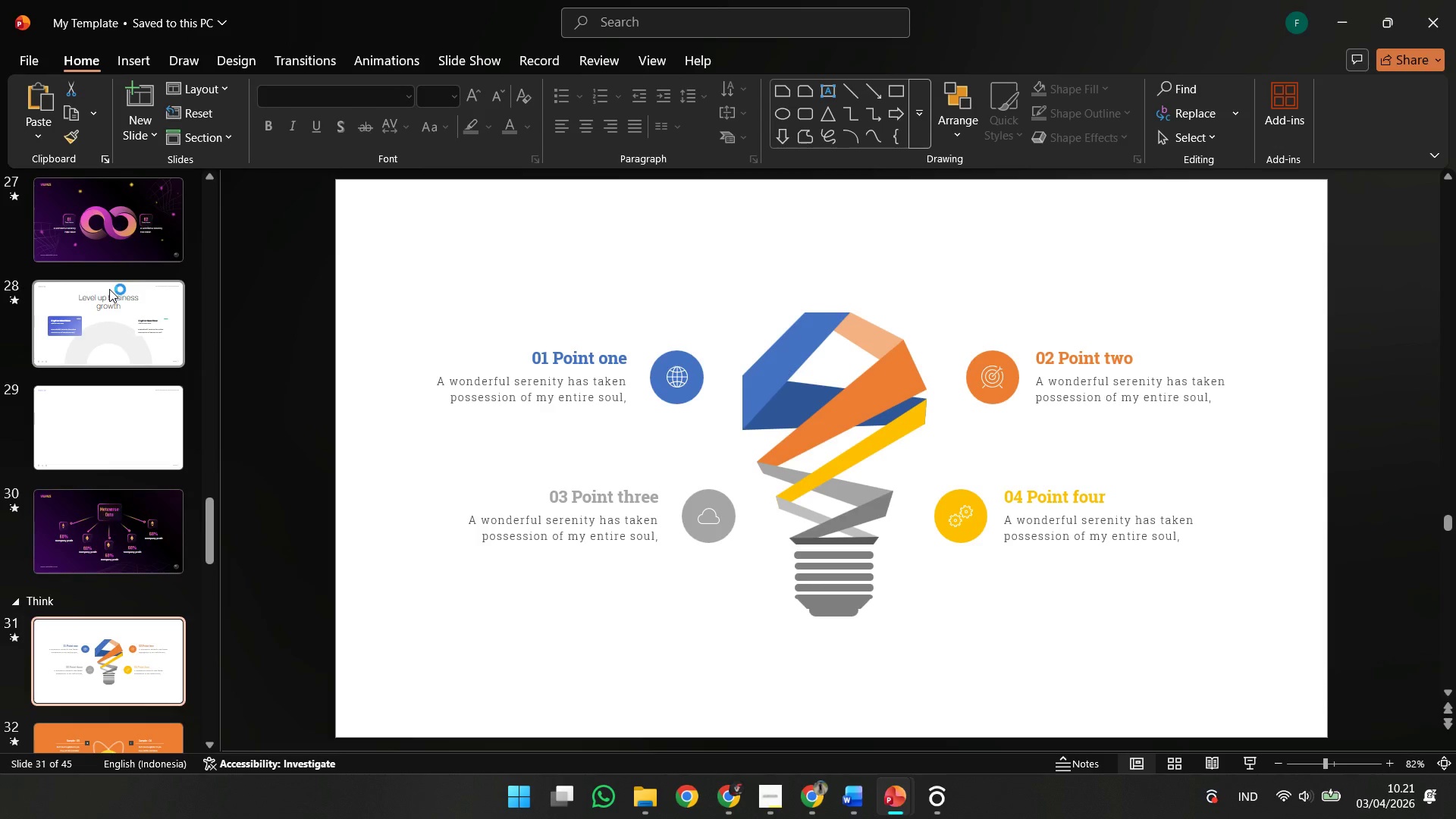 
key(ArrowDown)
 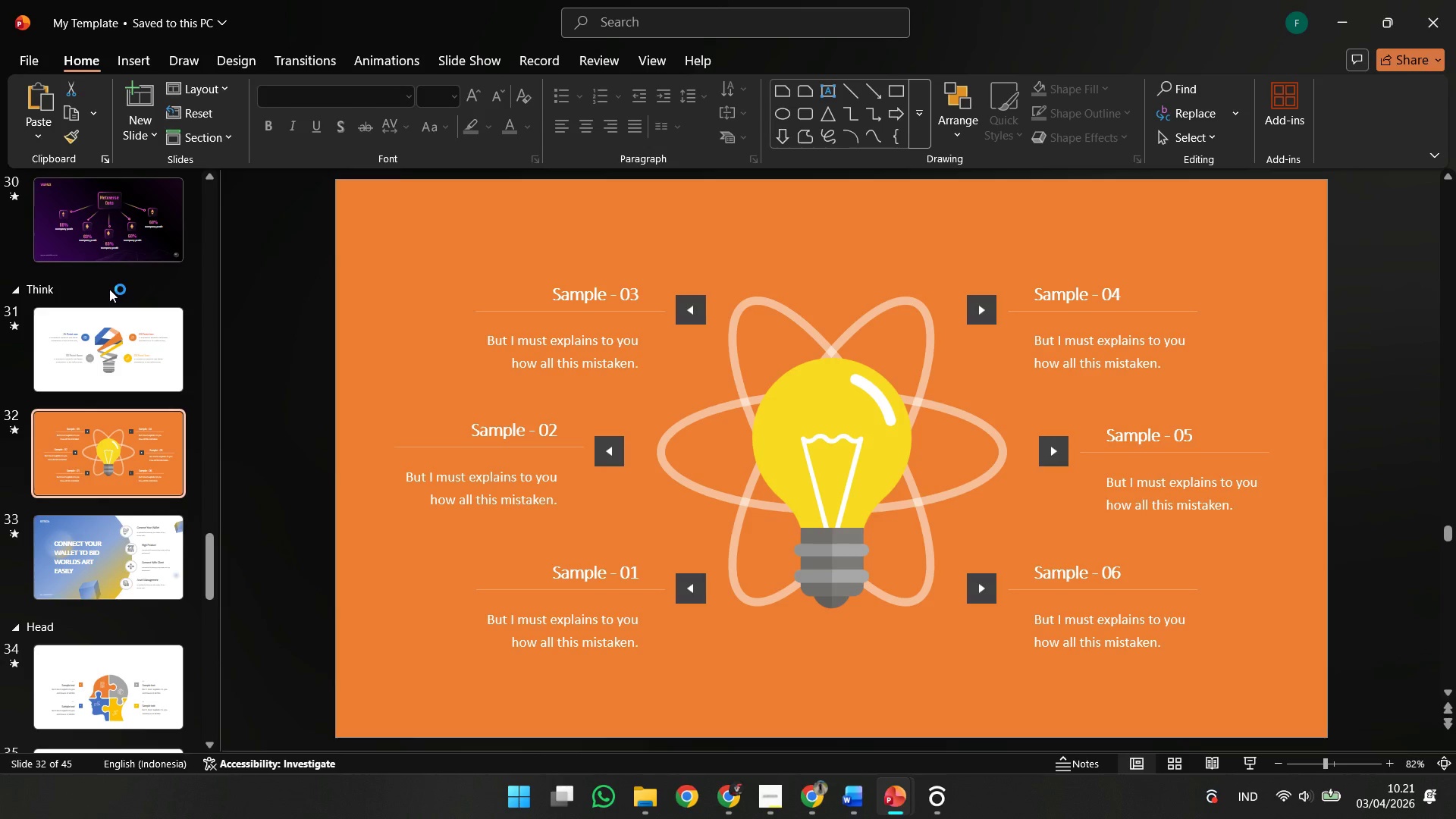 
key(ArrowDown)
 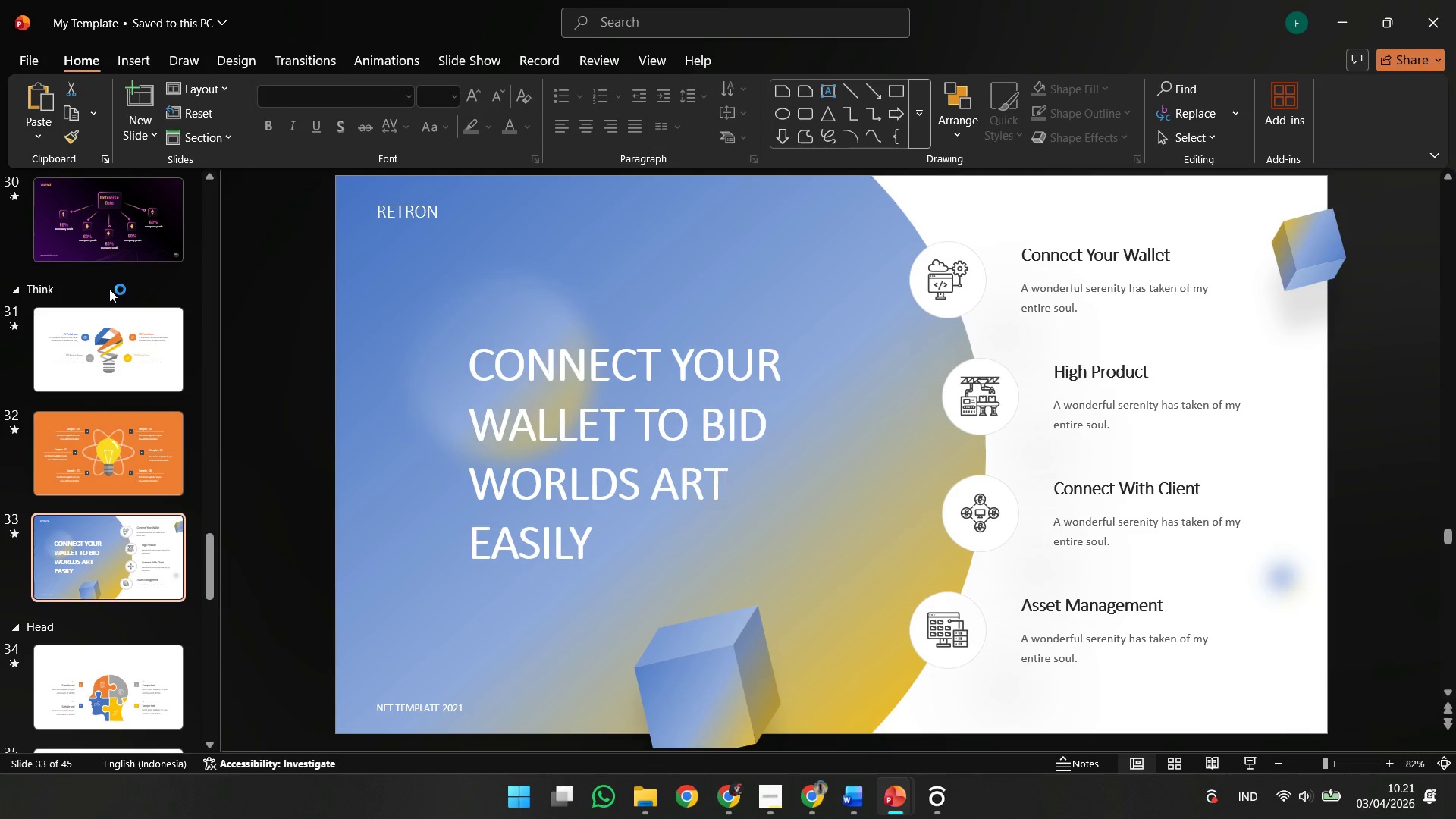 
key(ArrowDown)
 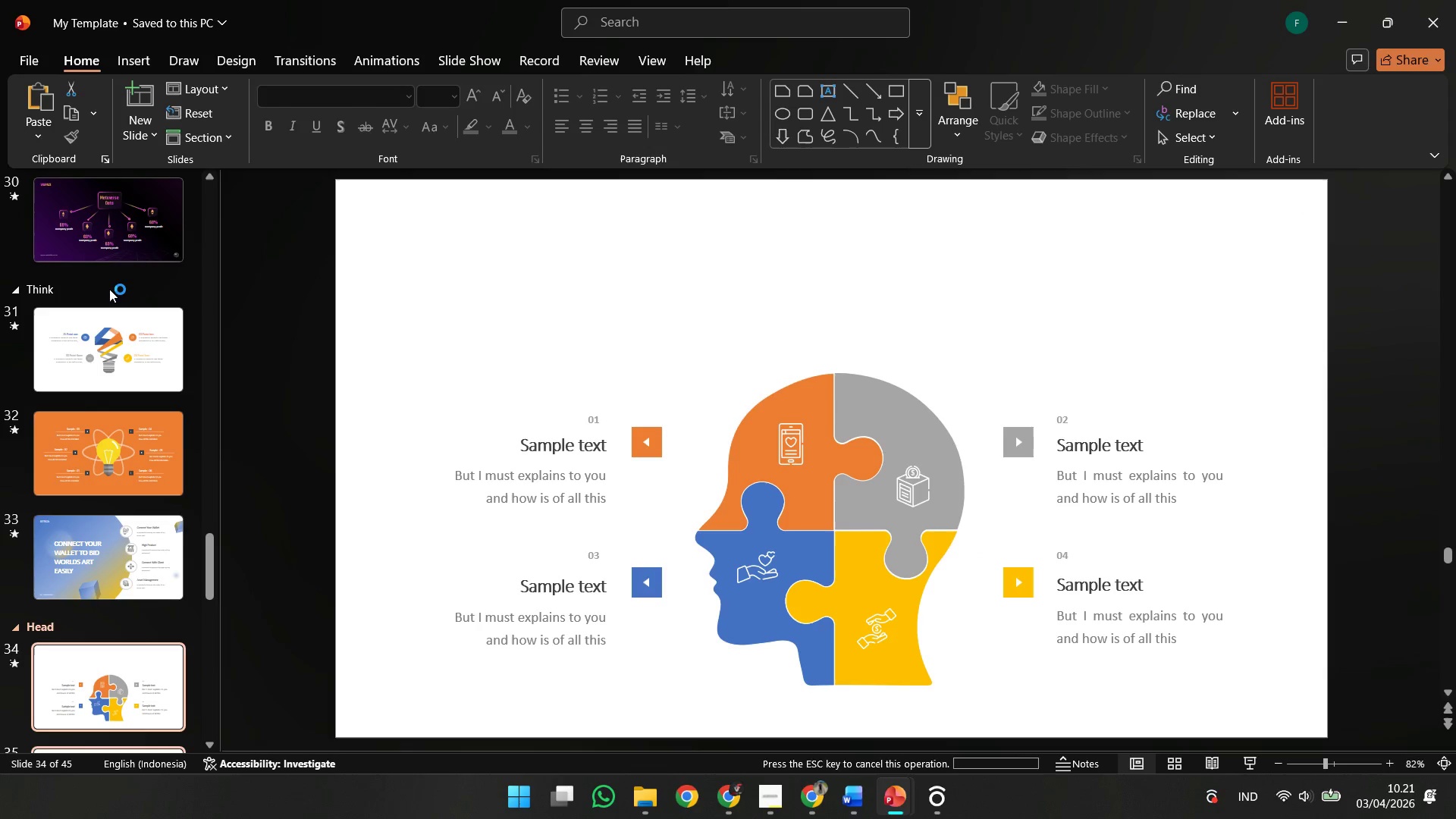 
key(ArrowDown)
 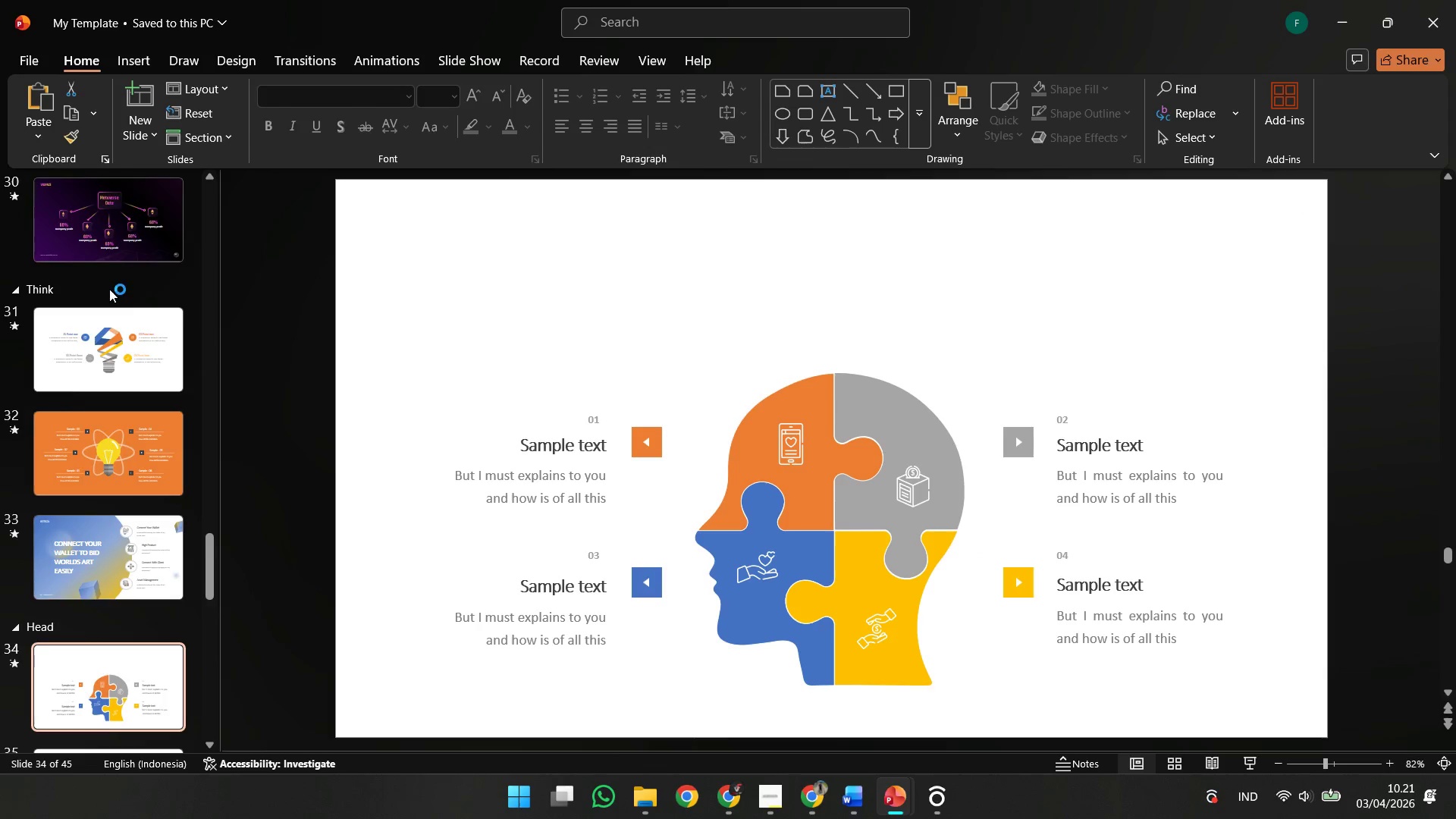 
key(ArrowDown)
 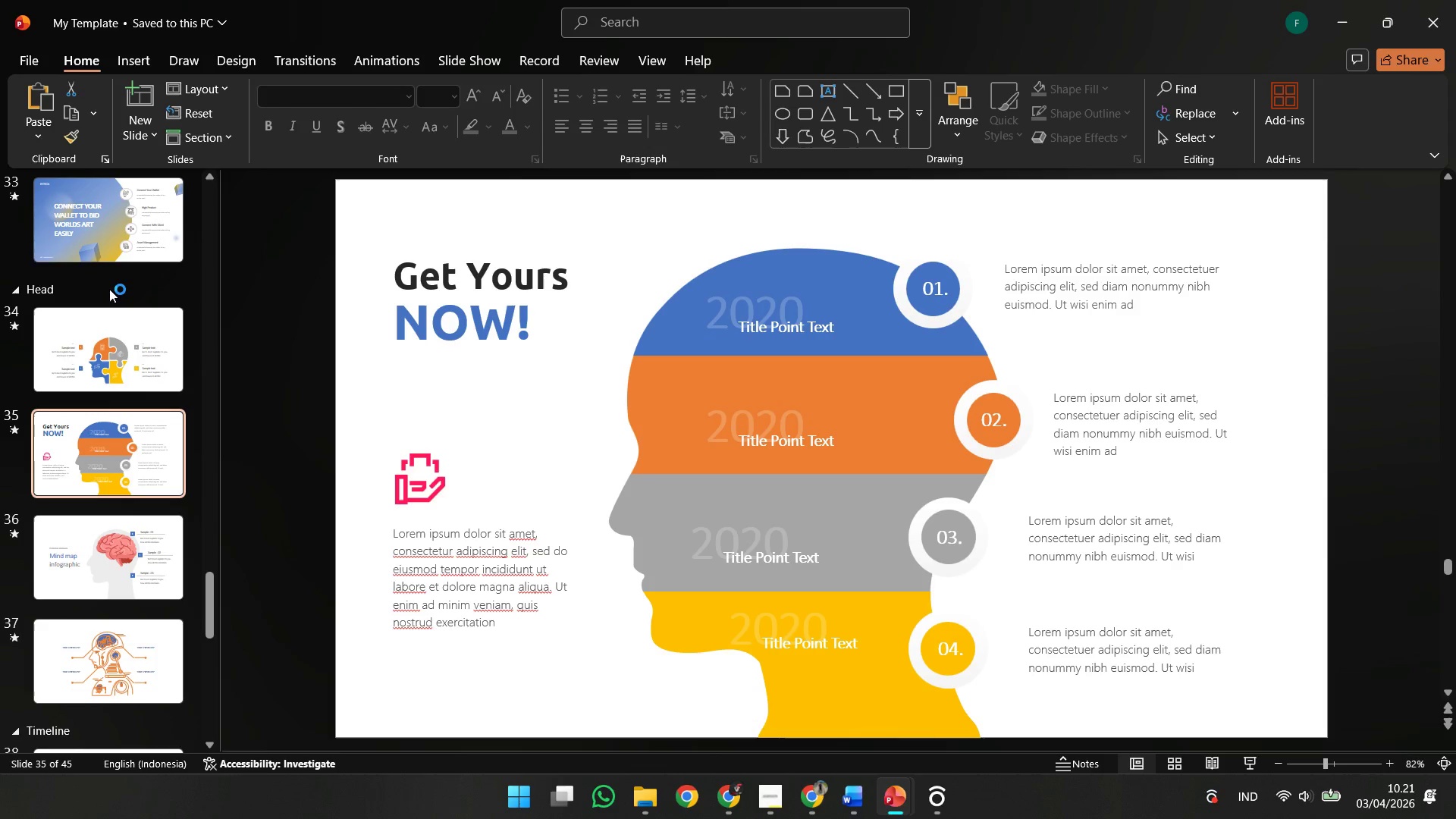 
key(ArrowDown)
 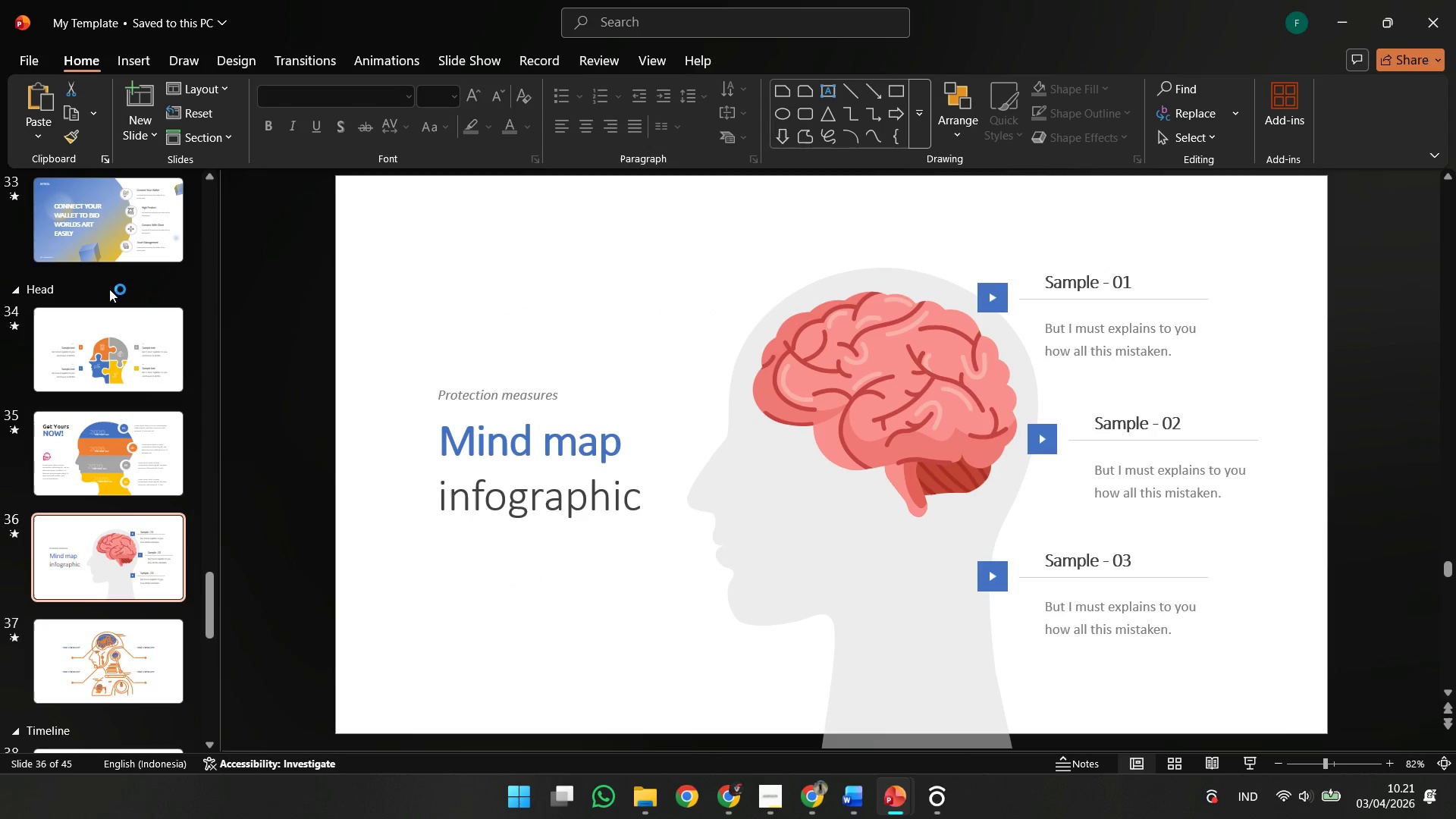 
key(ArrowDown)
 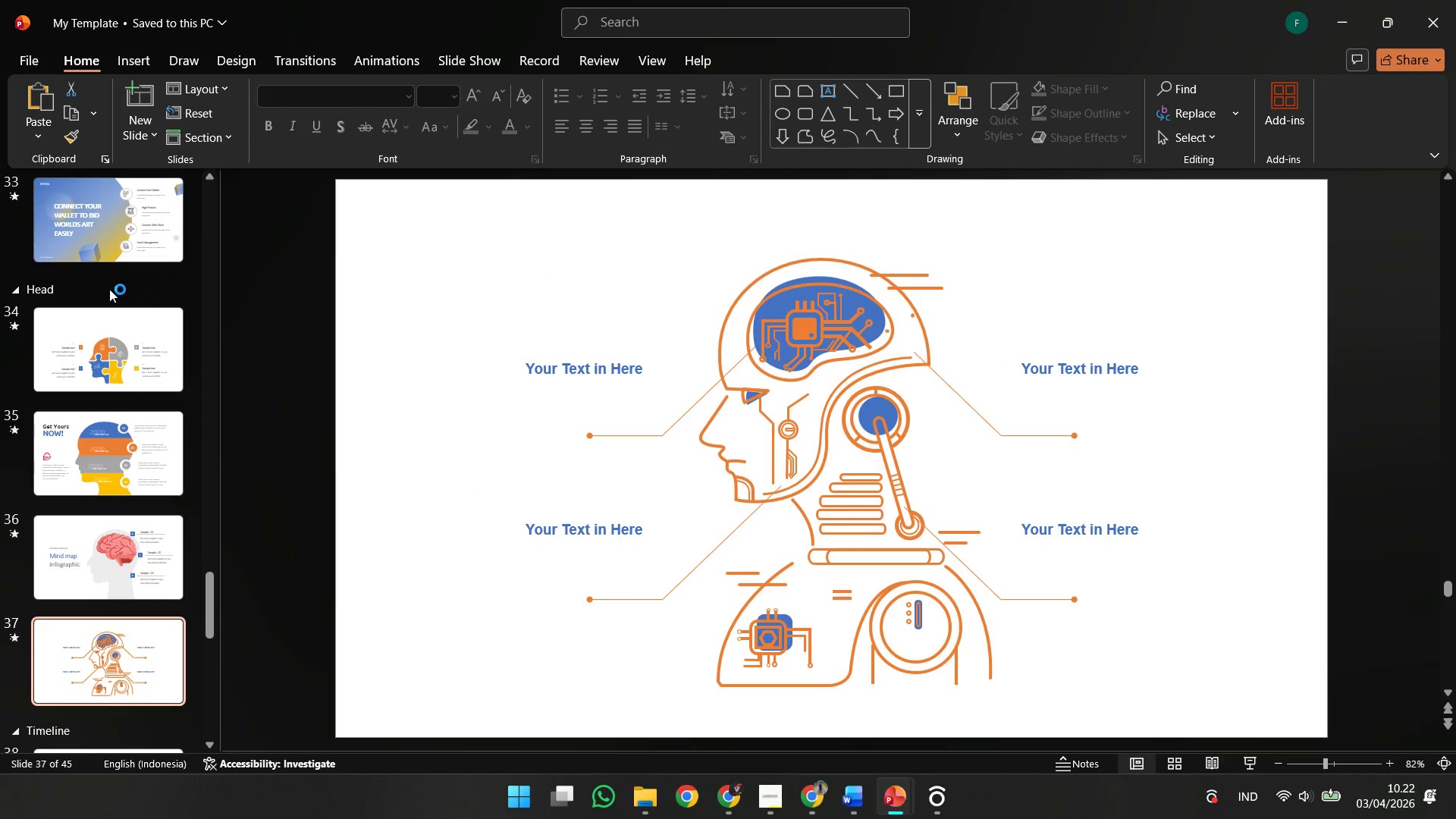 
key(ArrowDown)
 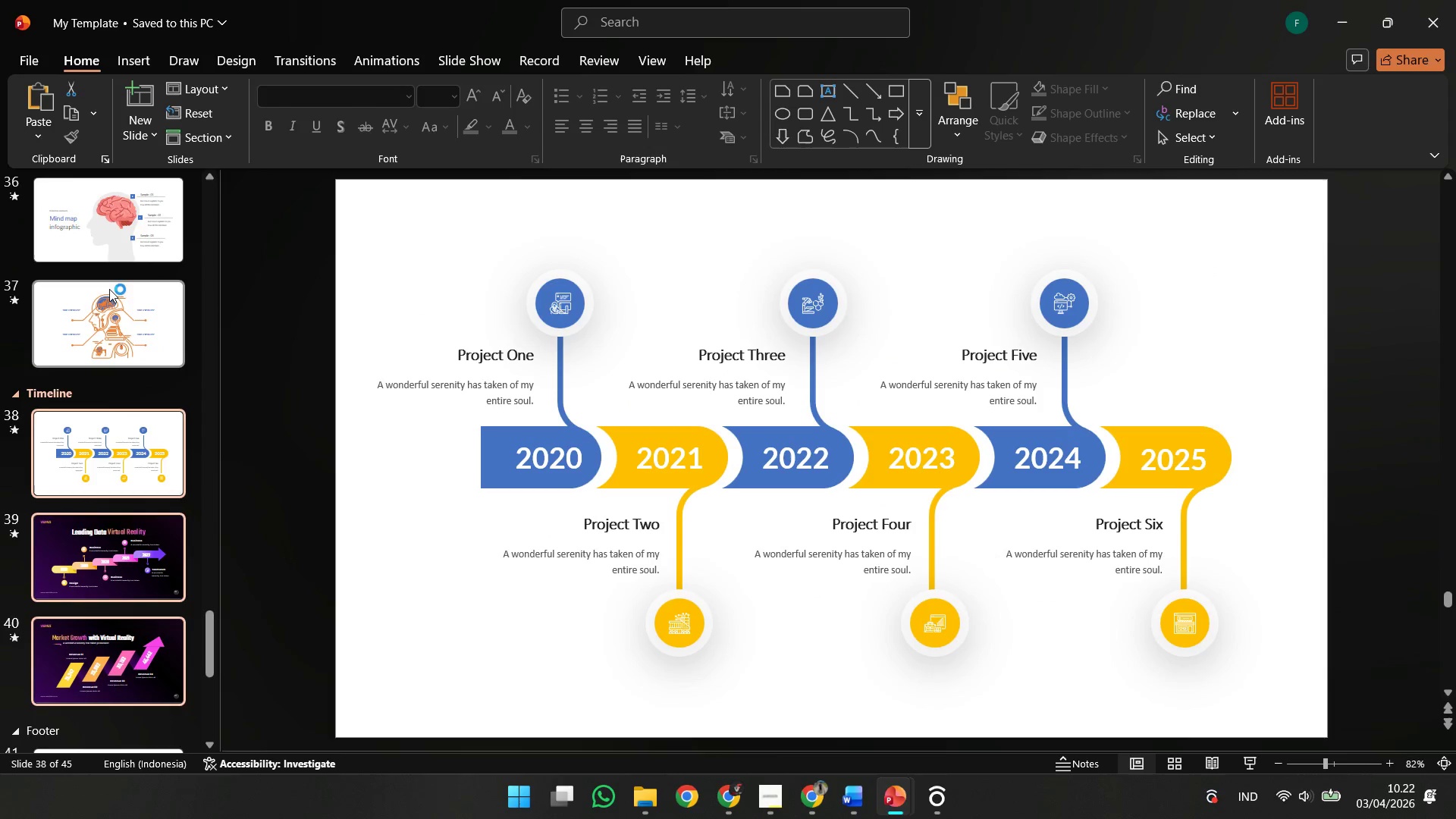 
key(ArrowDown)
 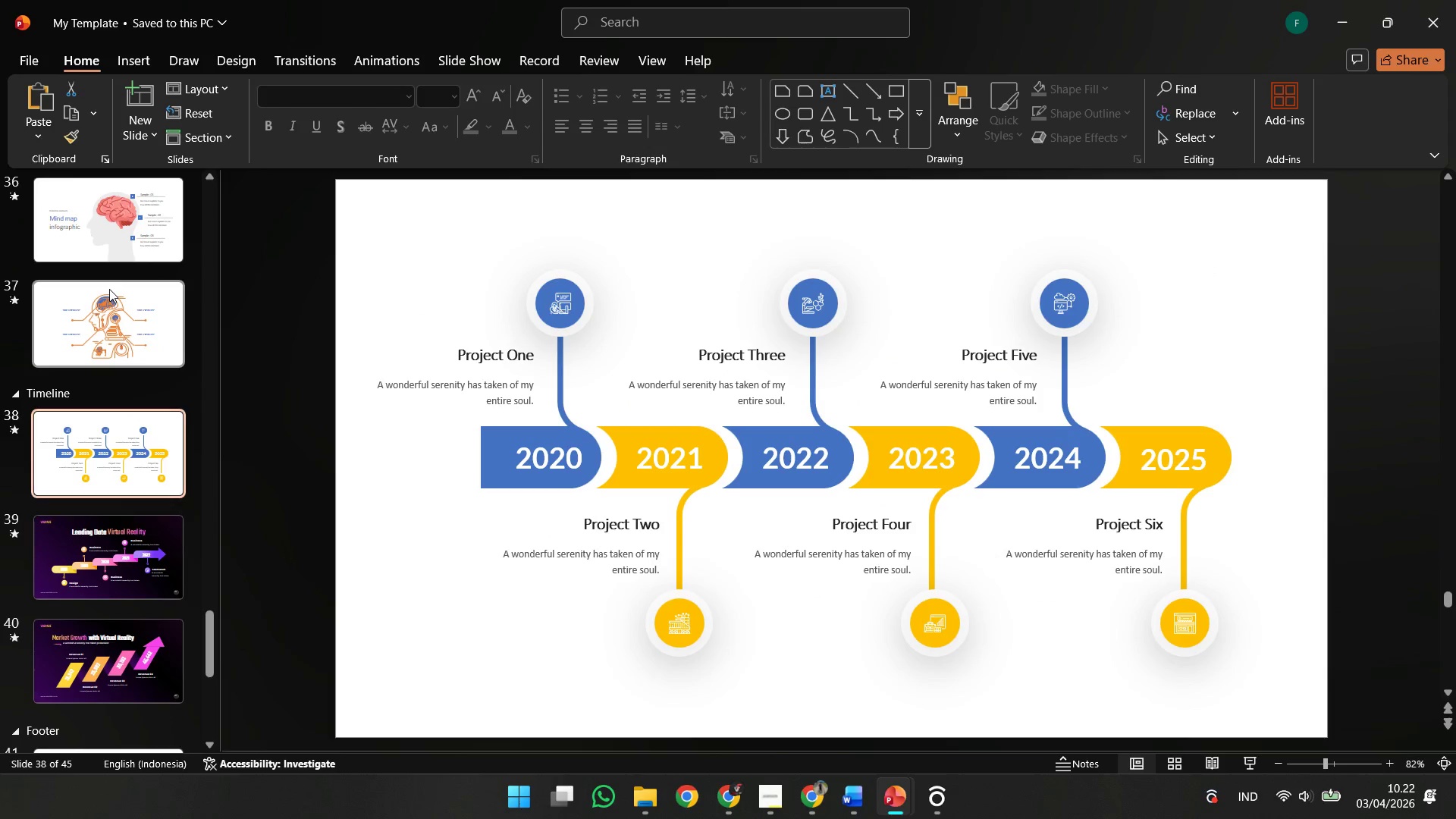 
key(ArrowDown)
 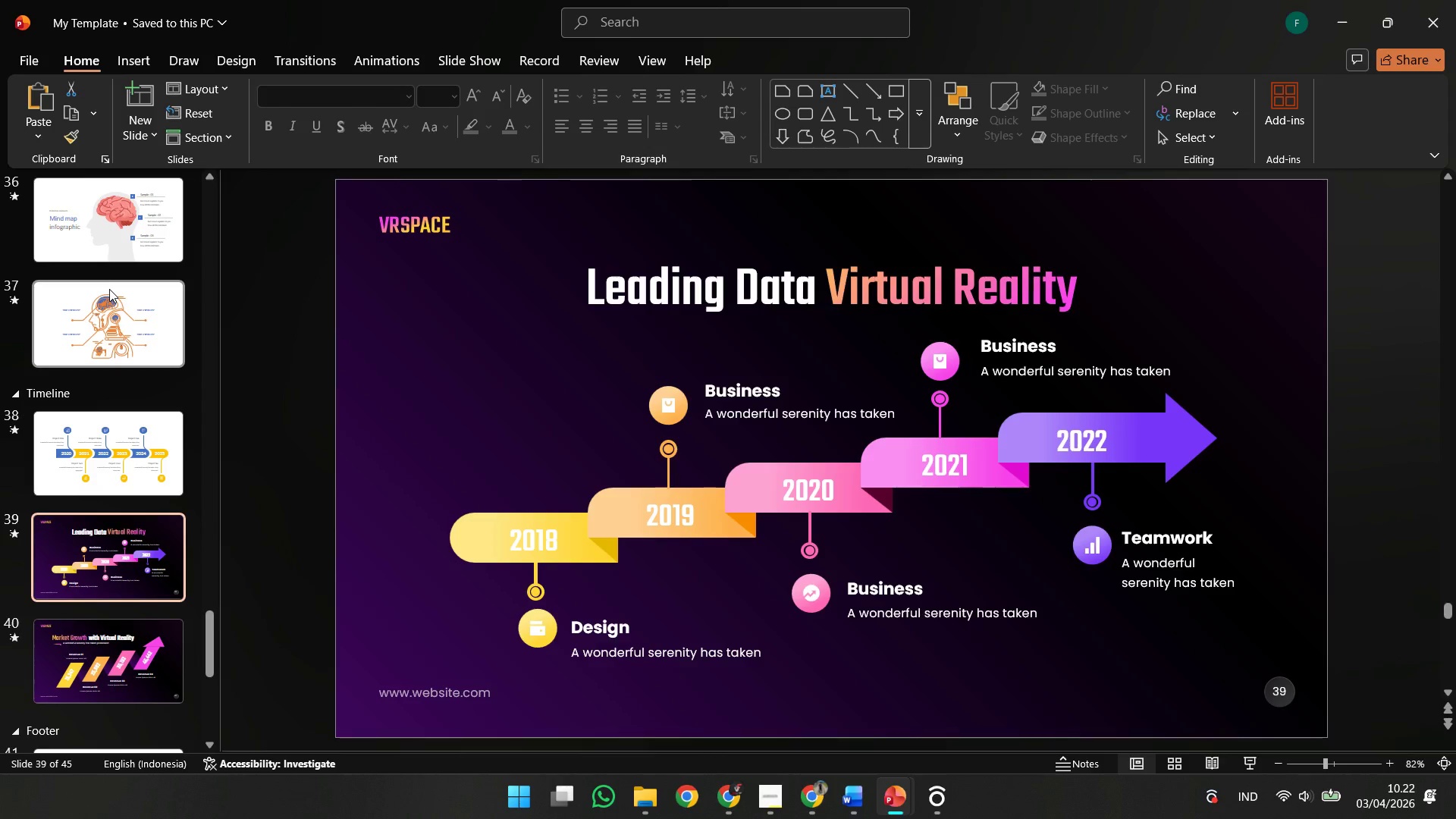 
key(ArrowDown)
 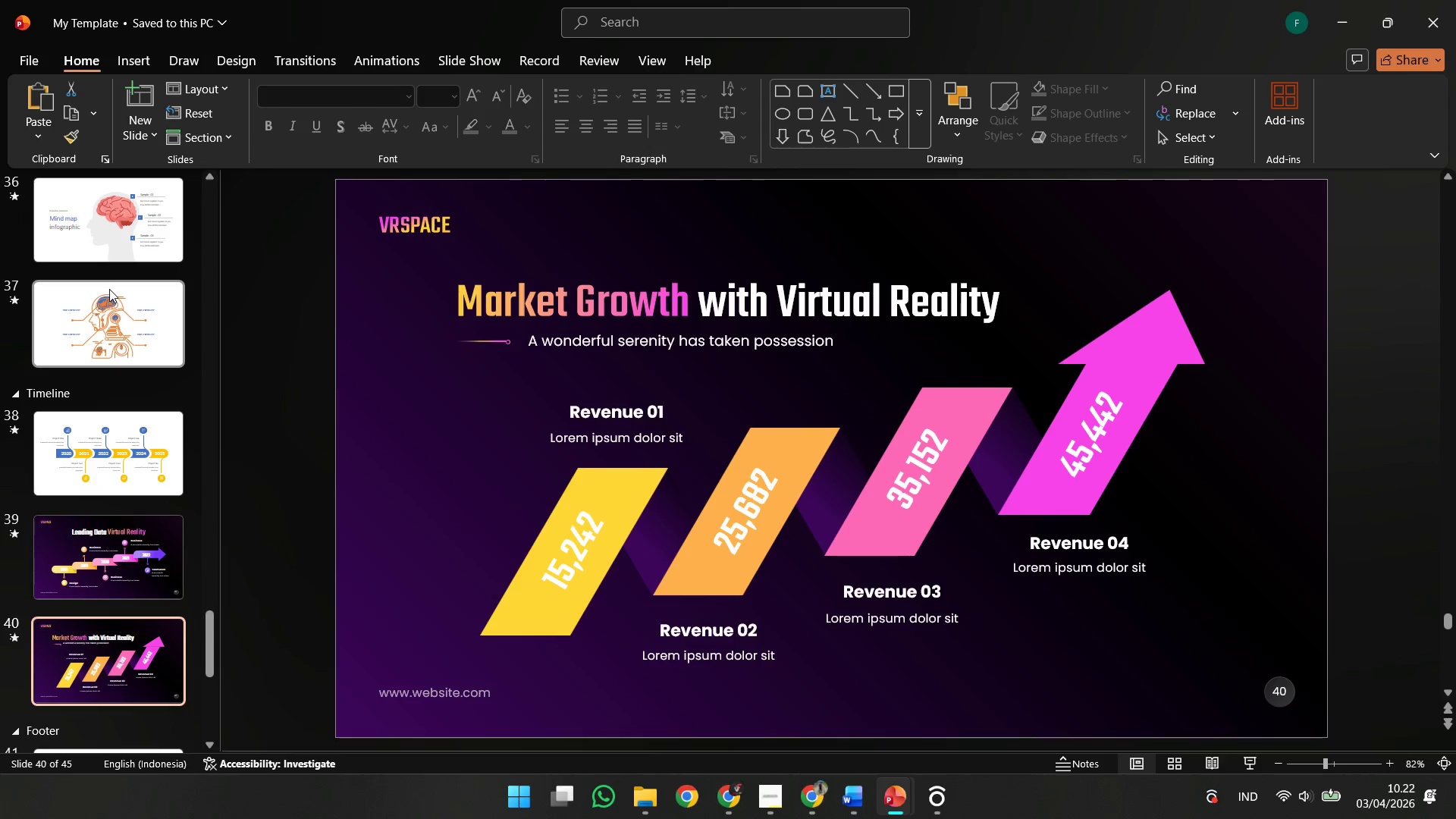 
key(ArrowDown)
 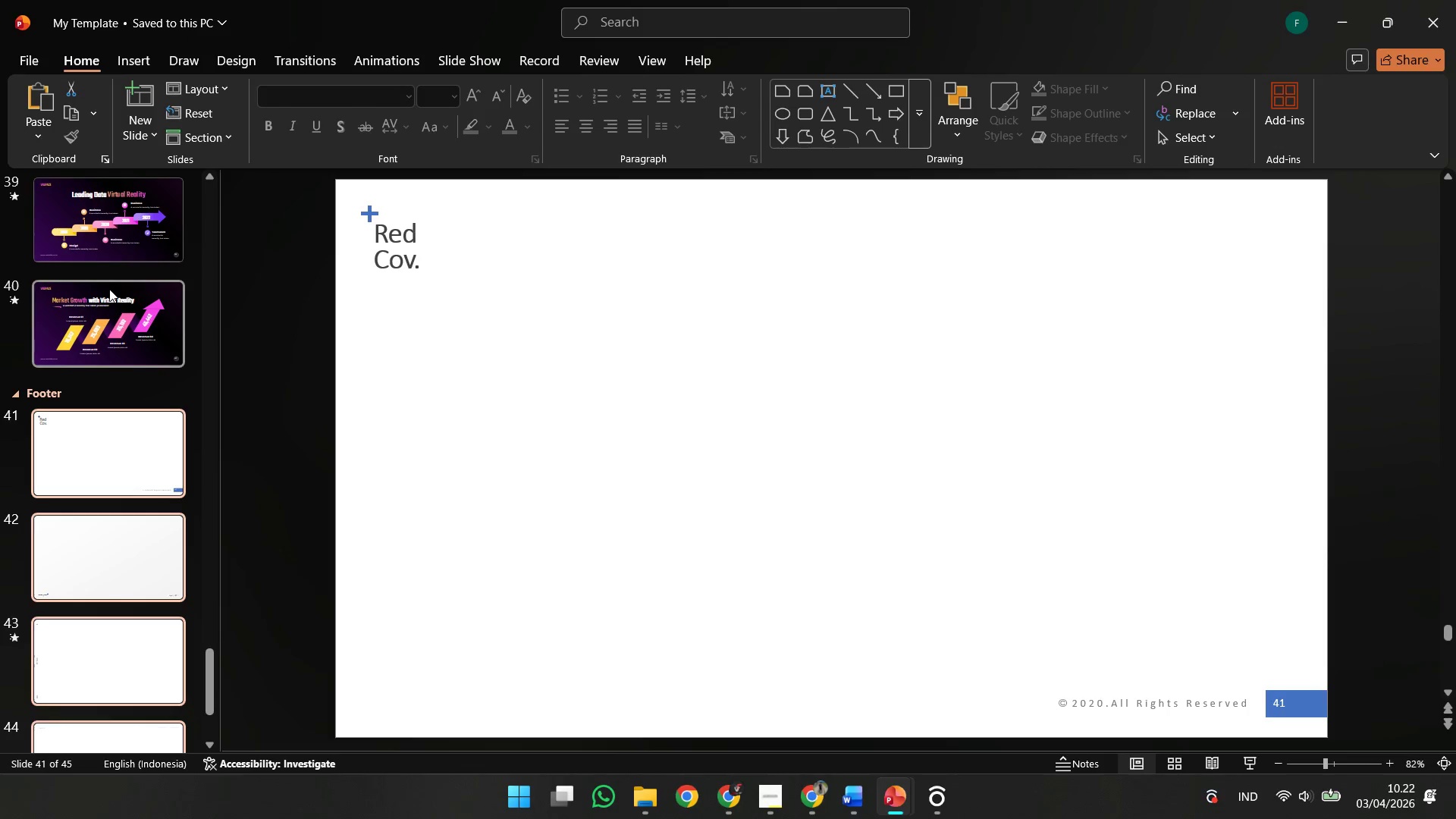 
key(ArrowDown)
 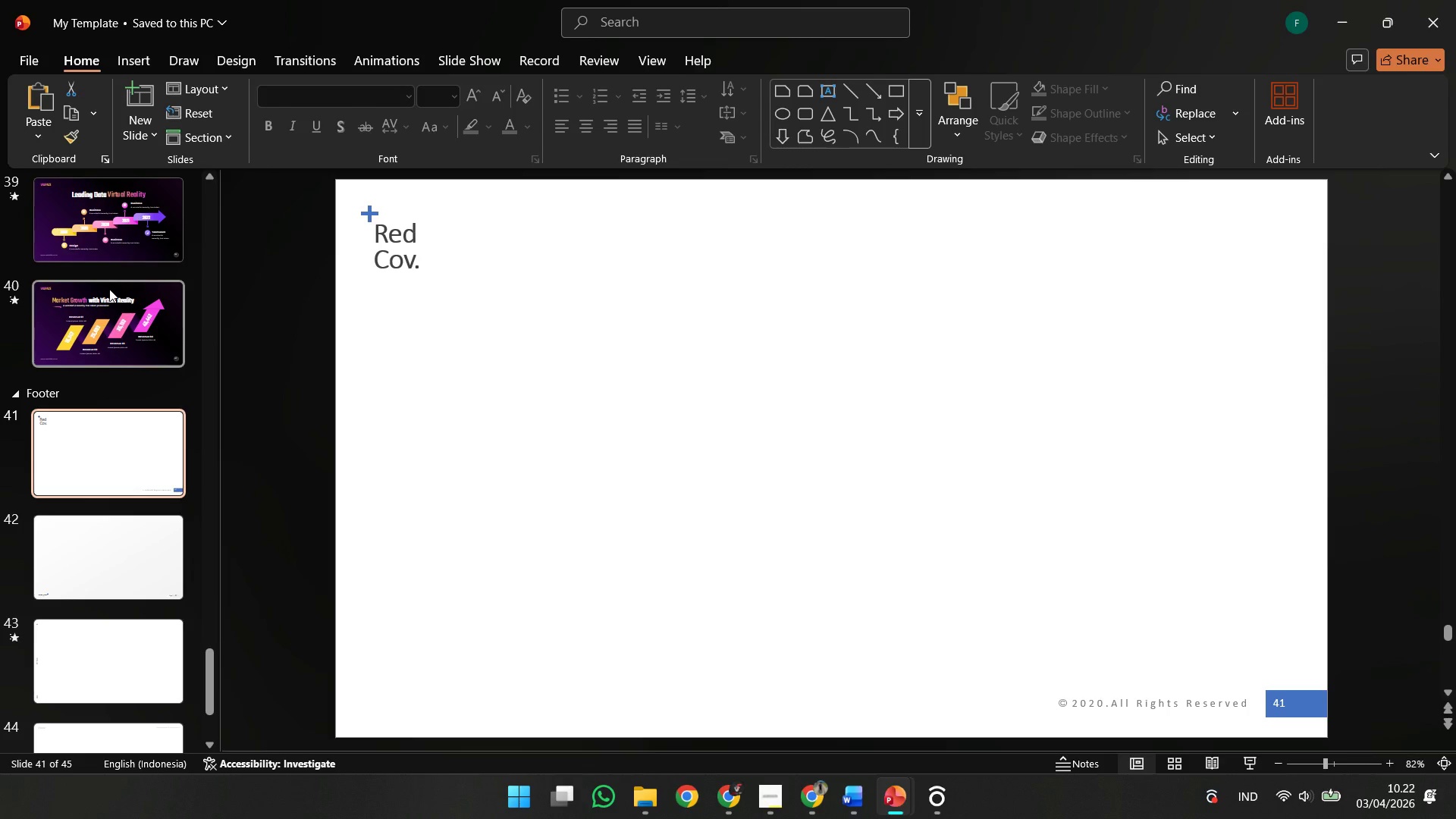 
key(ArrowDown)
 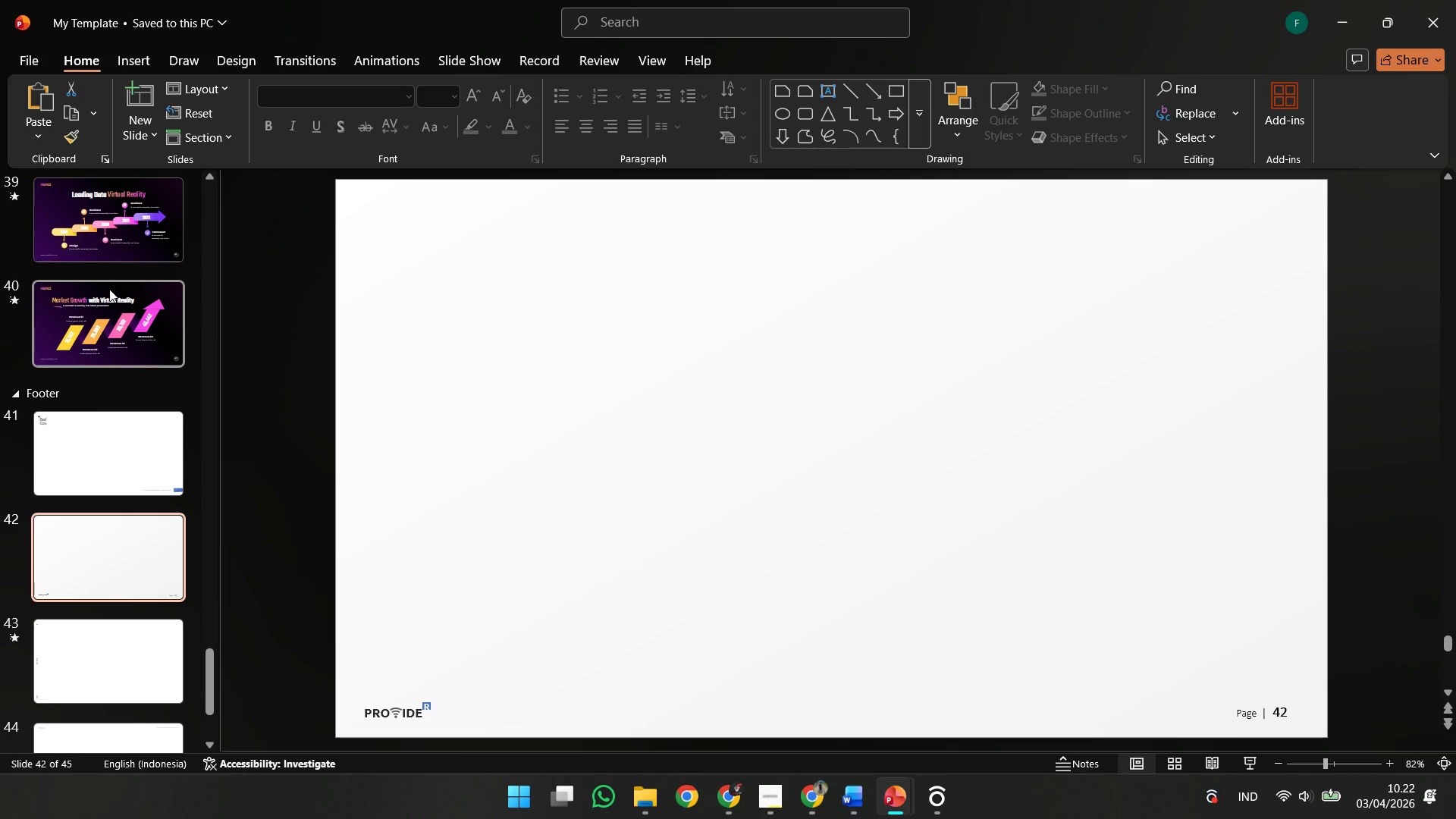 
wait(5.36)
 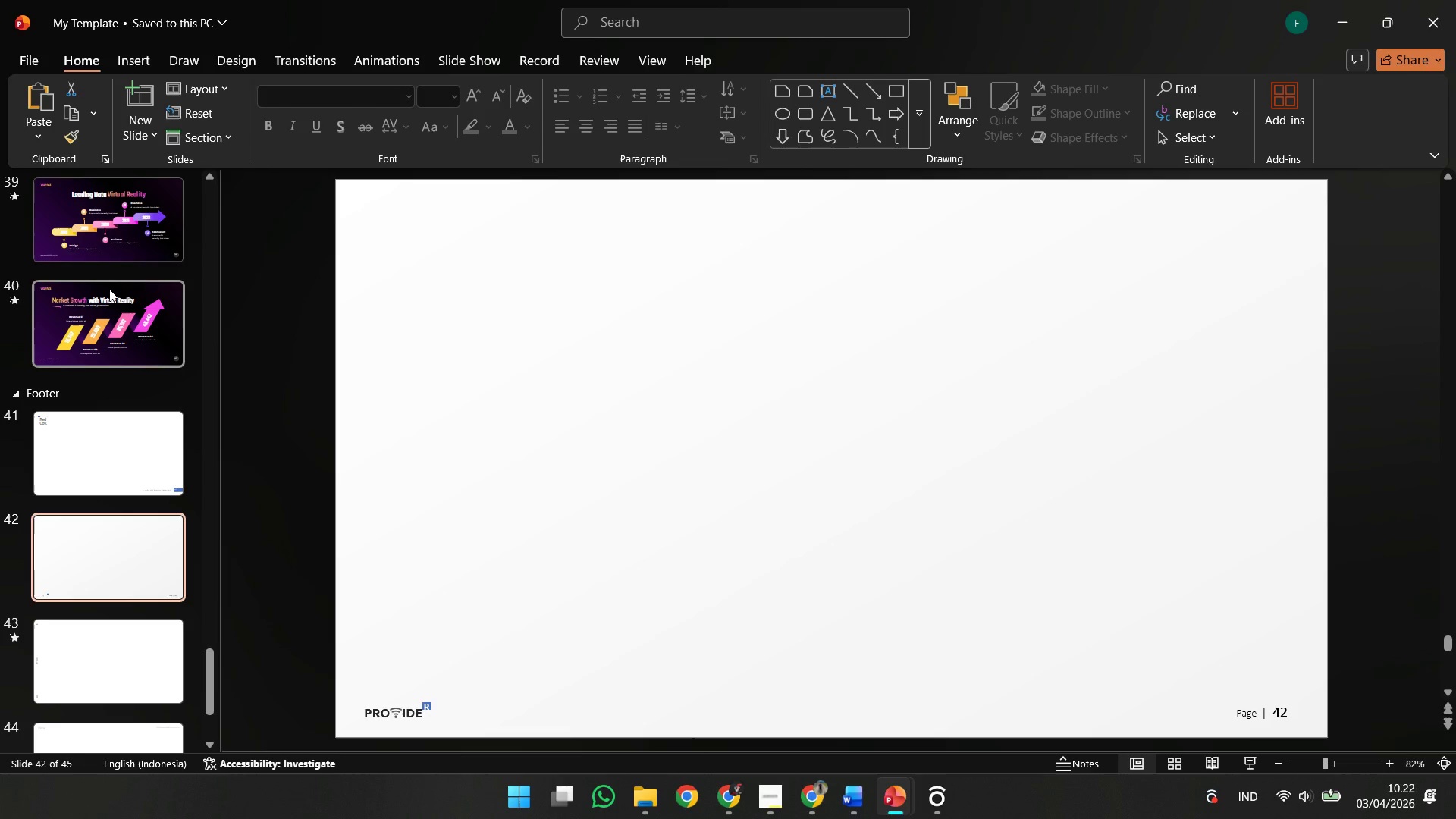 
key(ArrowDown)
 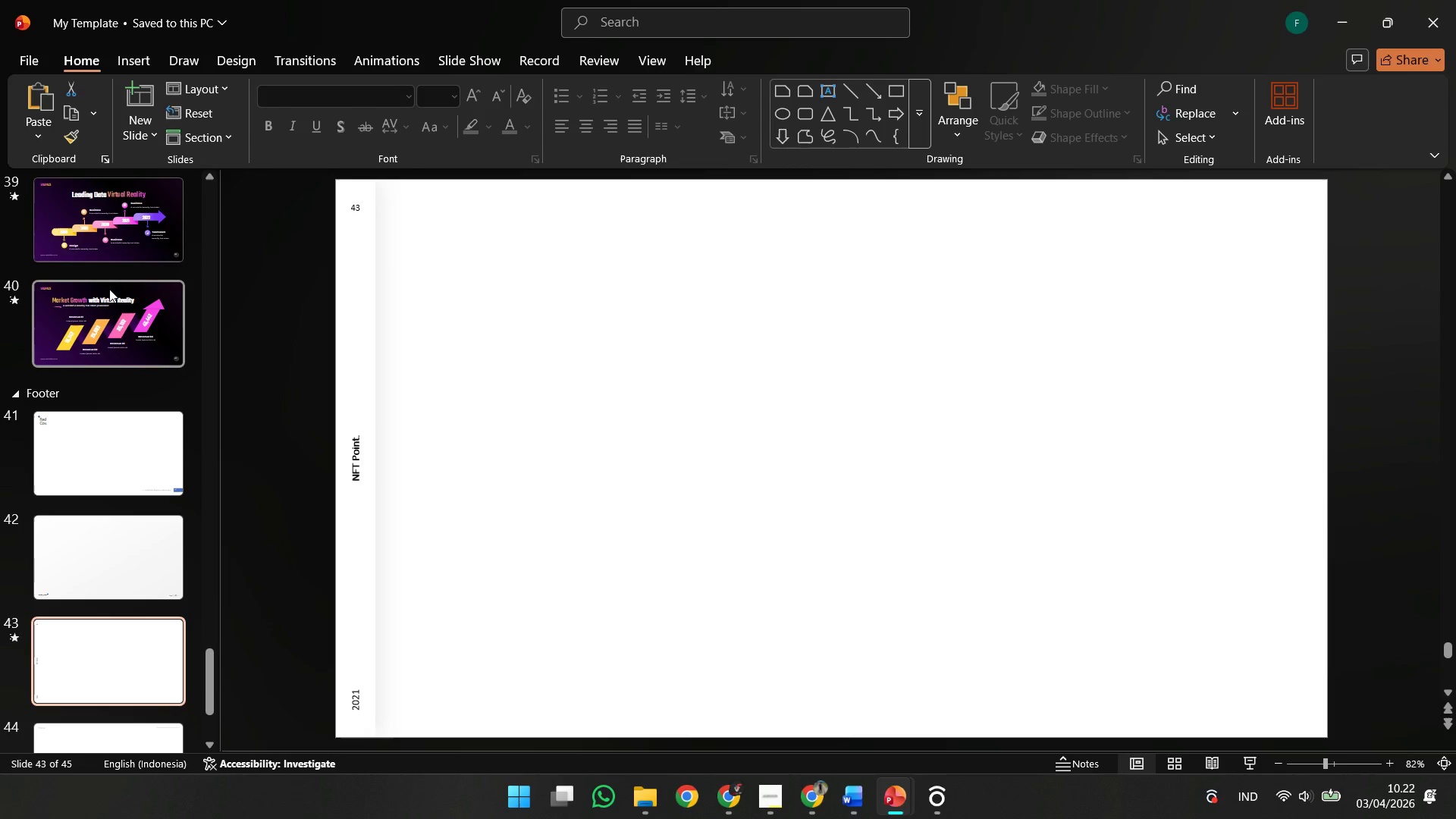 
key(ArrowDown)
 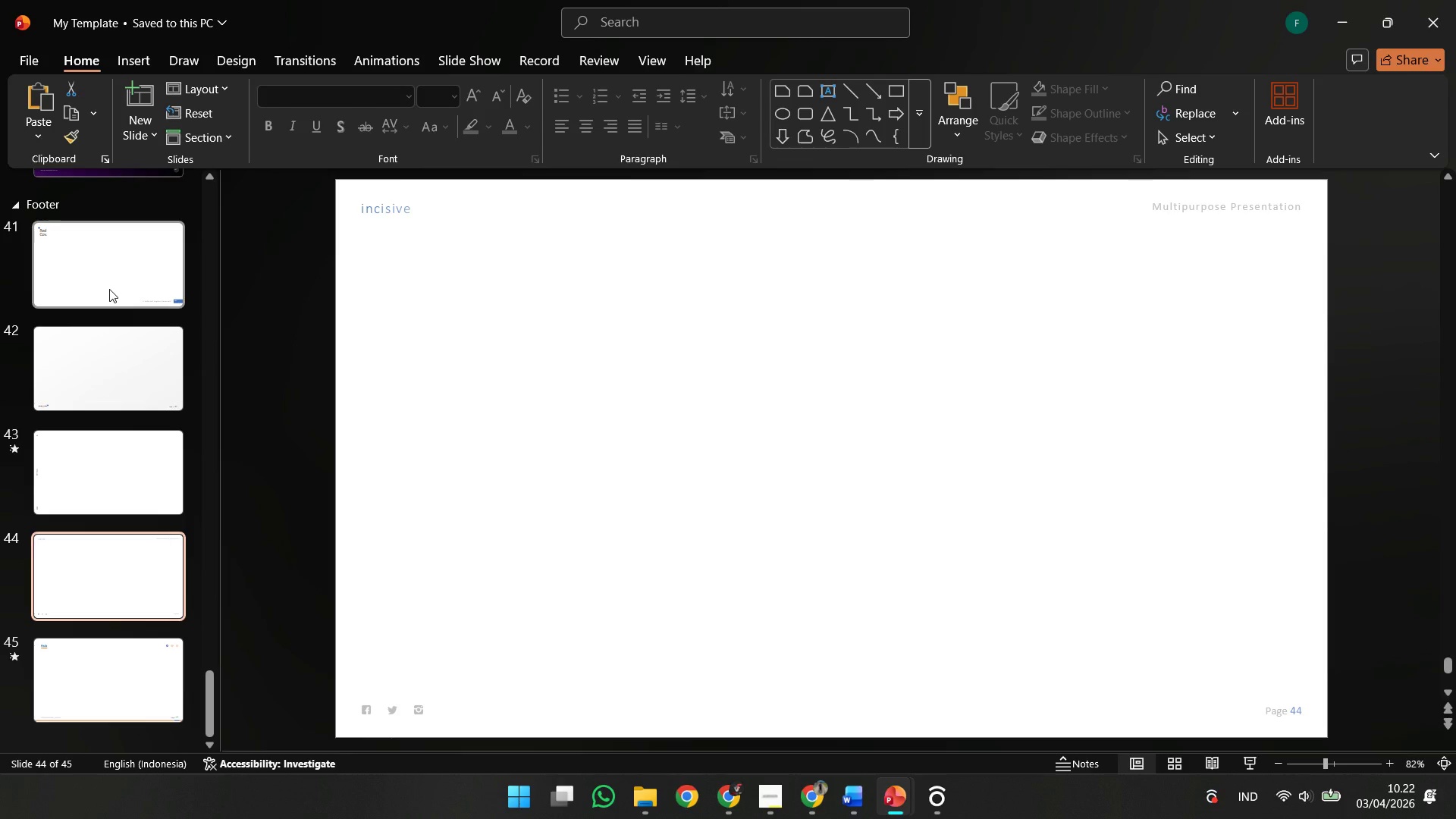 
key(ArrowDown)
 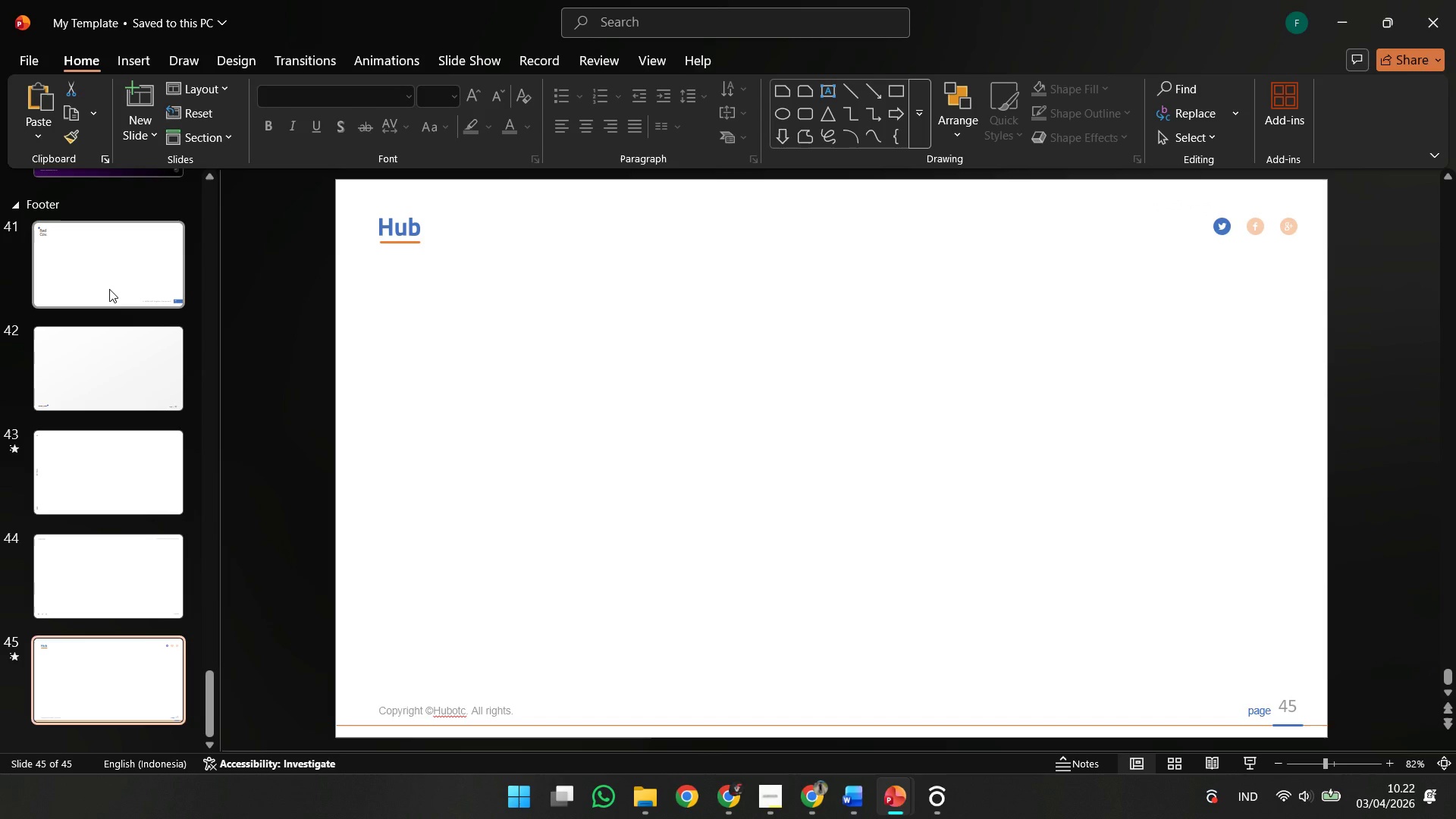 
key(ArrowUp)
 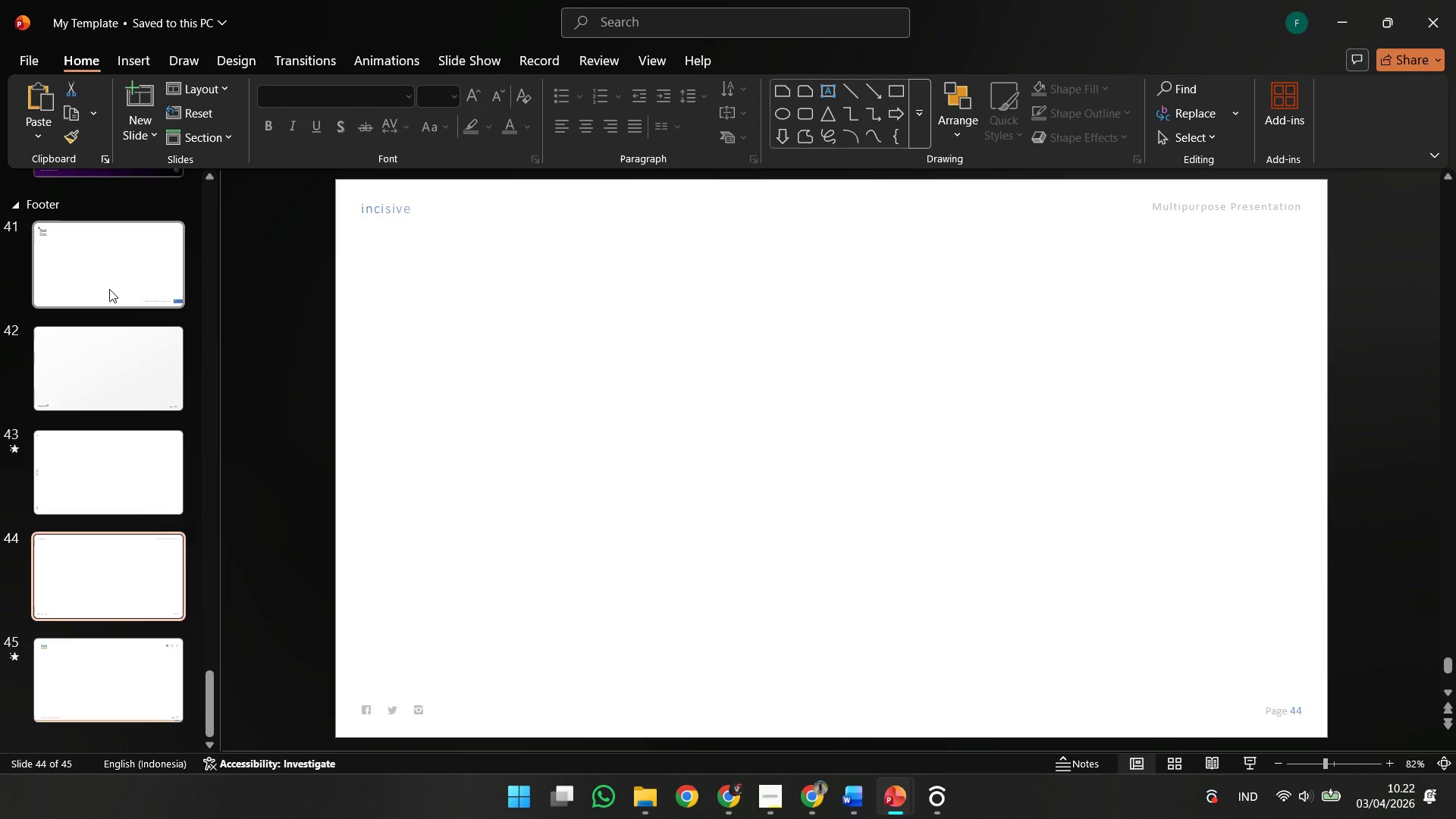 
key(ArrowDown)
 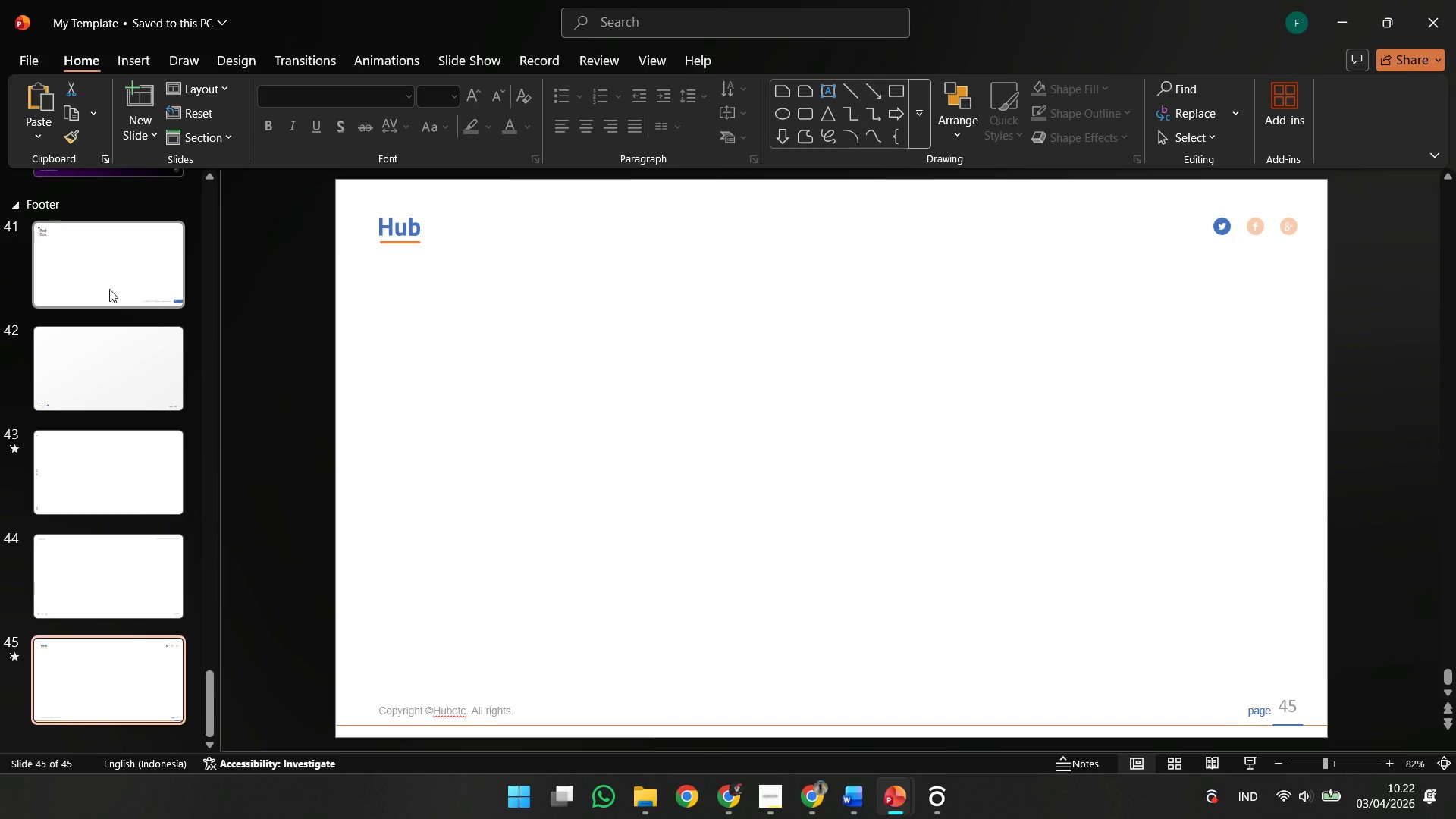 
key(ArrowDown)
 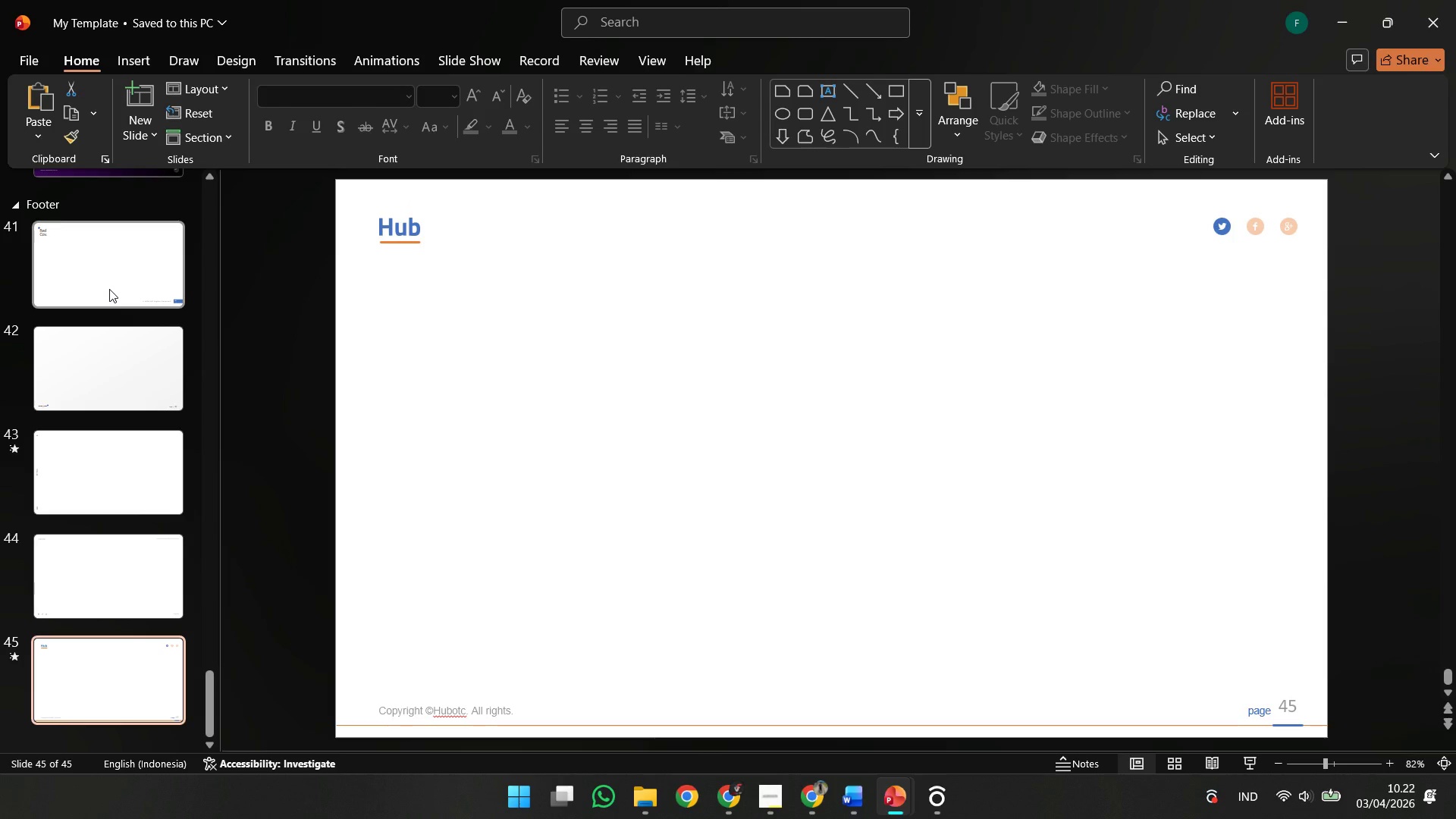 
key(ArrowDown)
 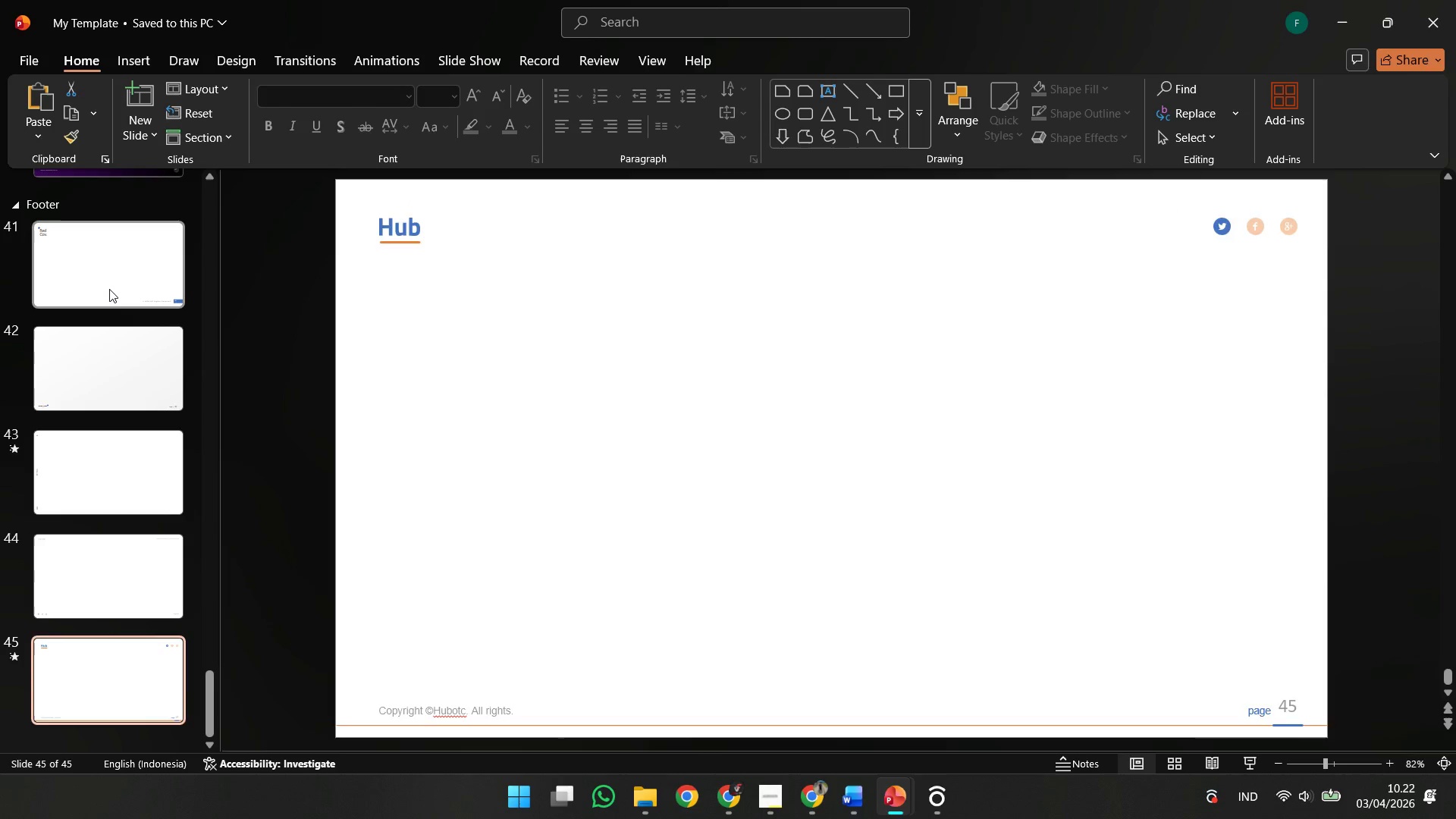 
key(ArrowUp)
 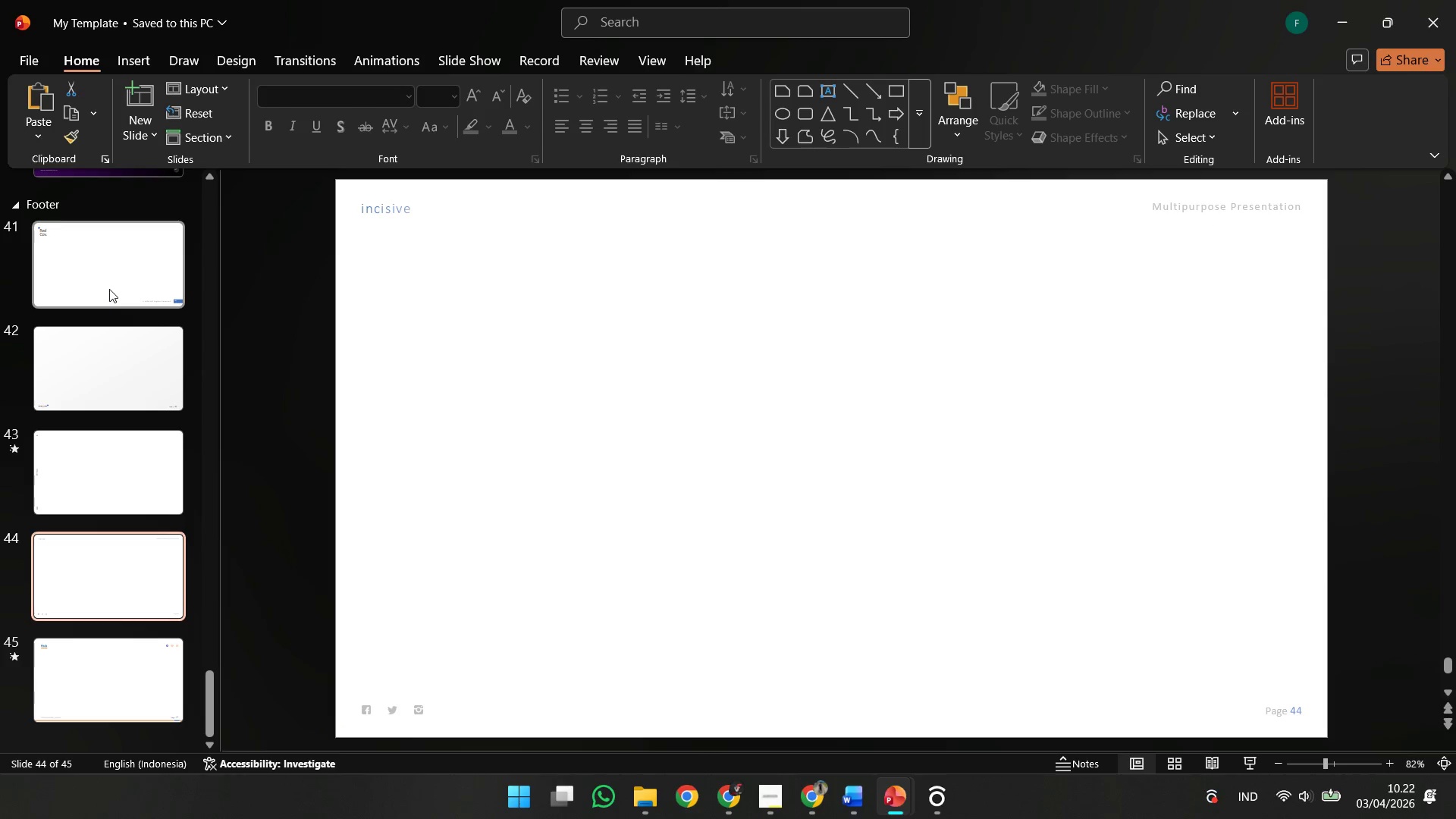 
key(ArrowUp)
 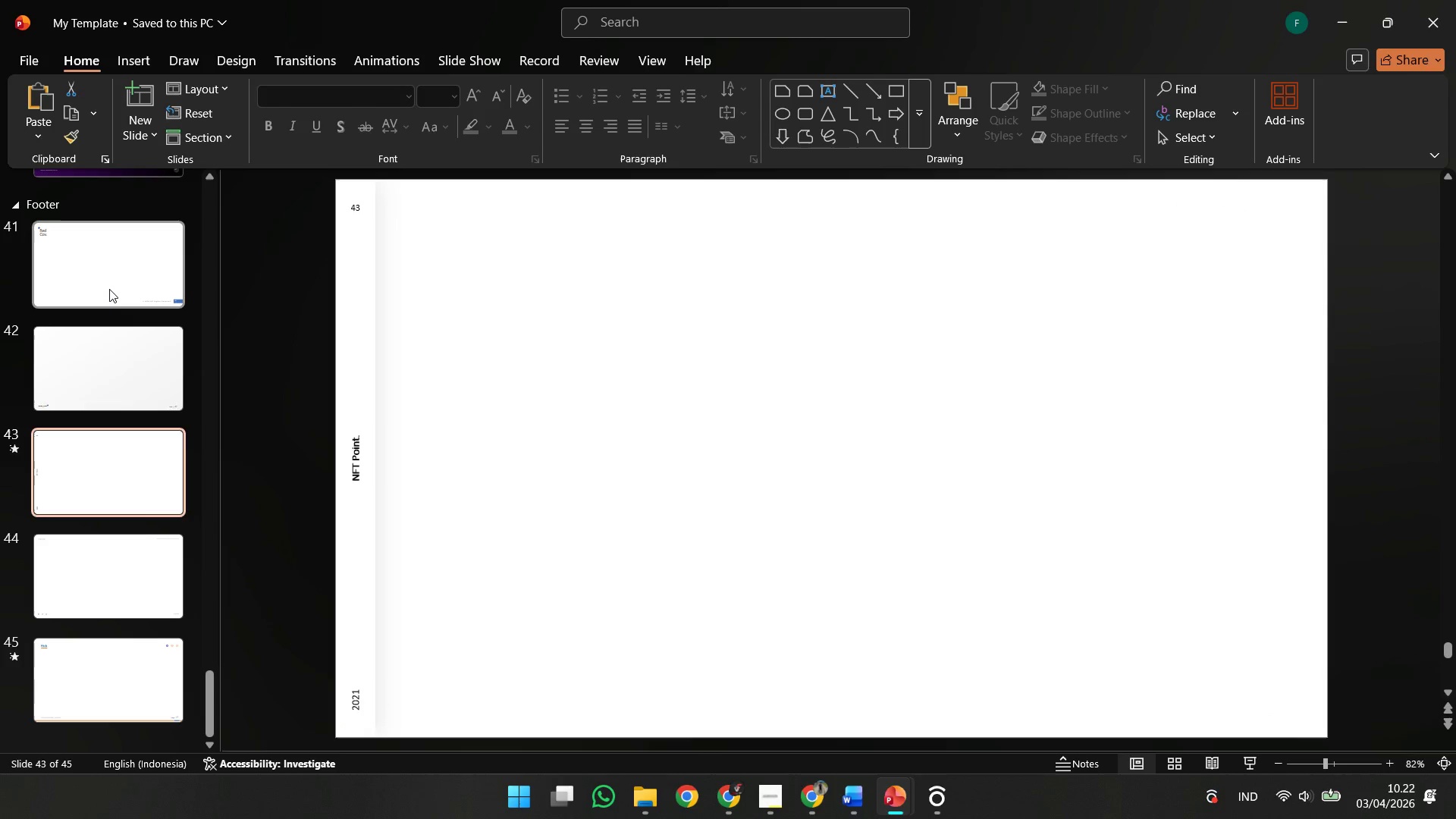 
key(ArrowUp)
 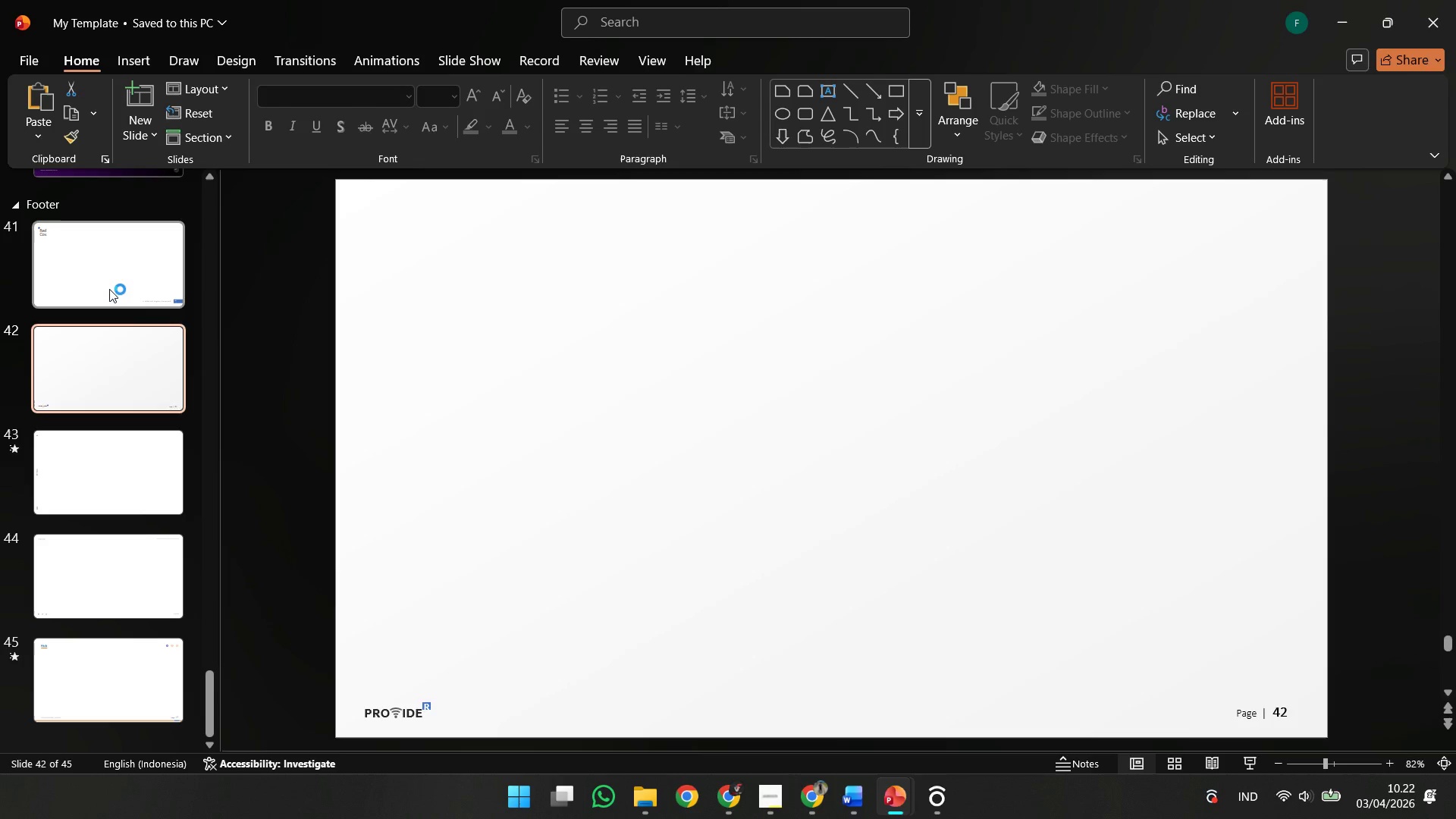 
key(ArrowUp)
 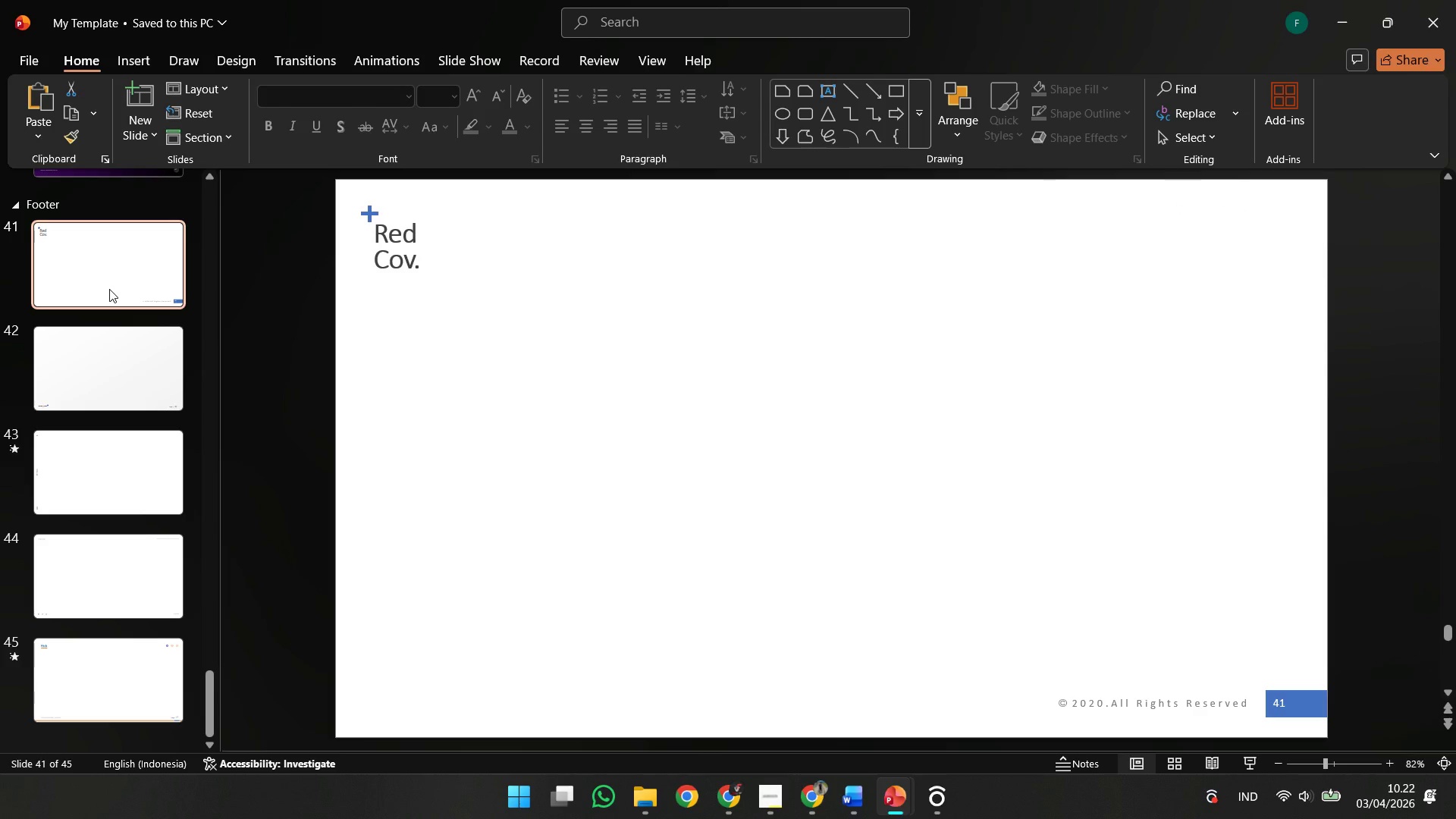 
key(ArrowUp)
 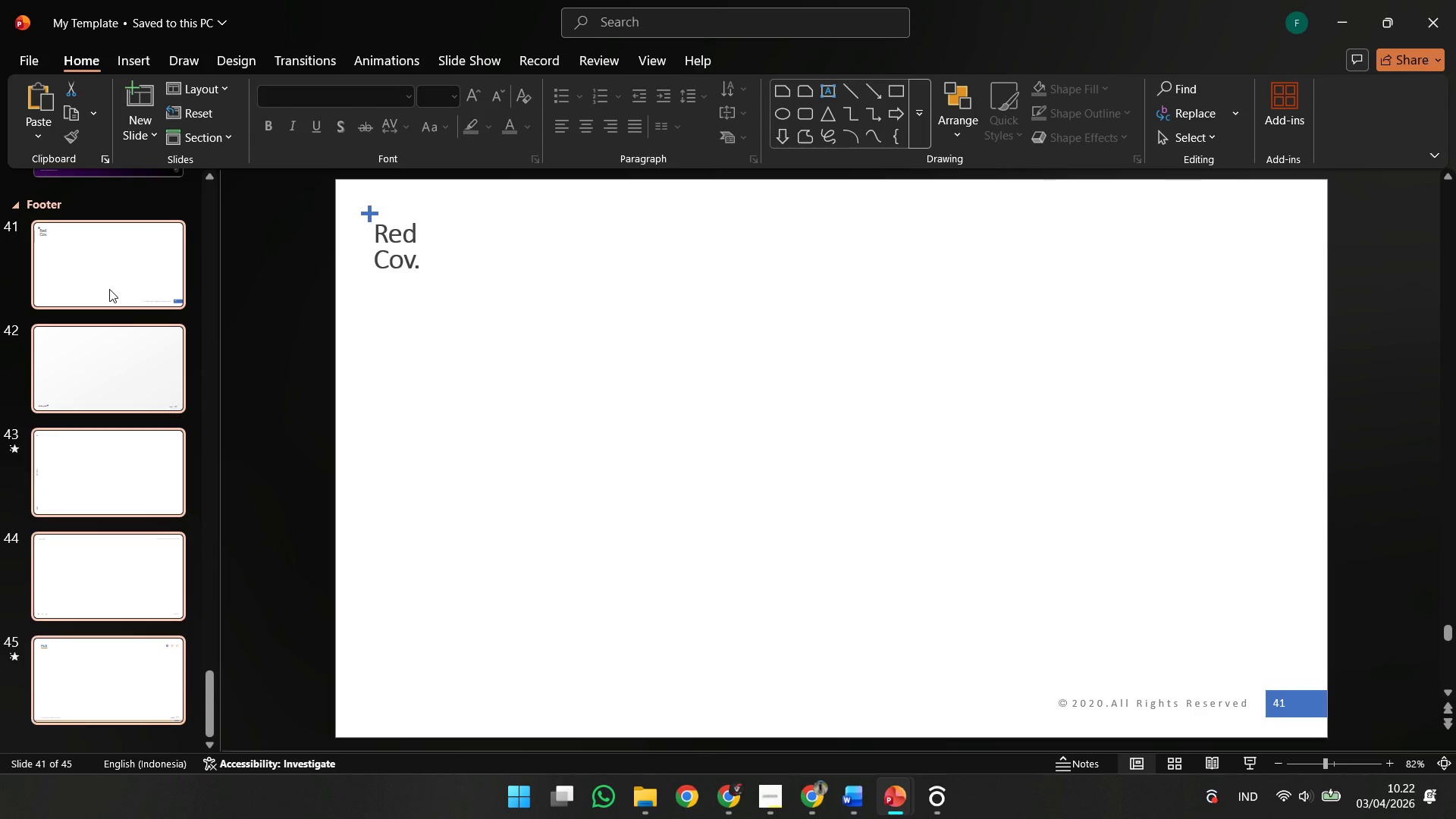 
key(ArrowDown)
 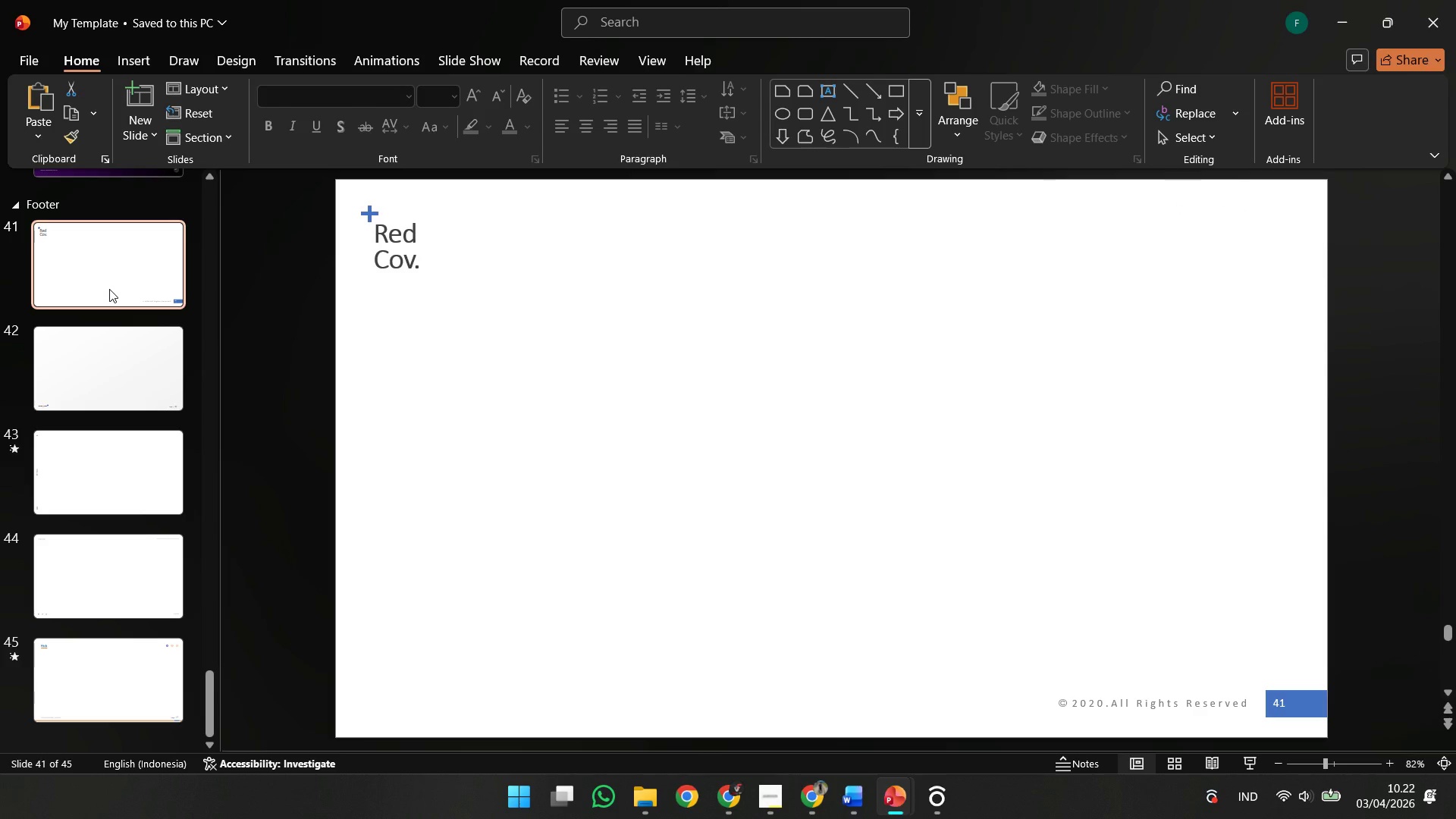 
key(ArrowDown)
 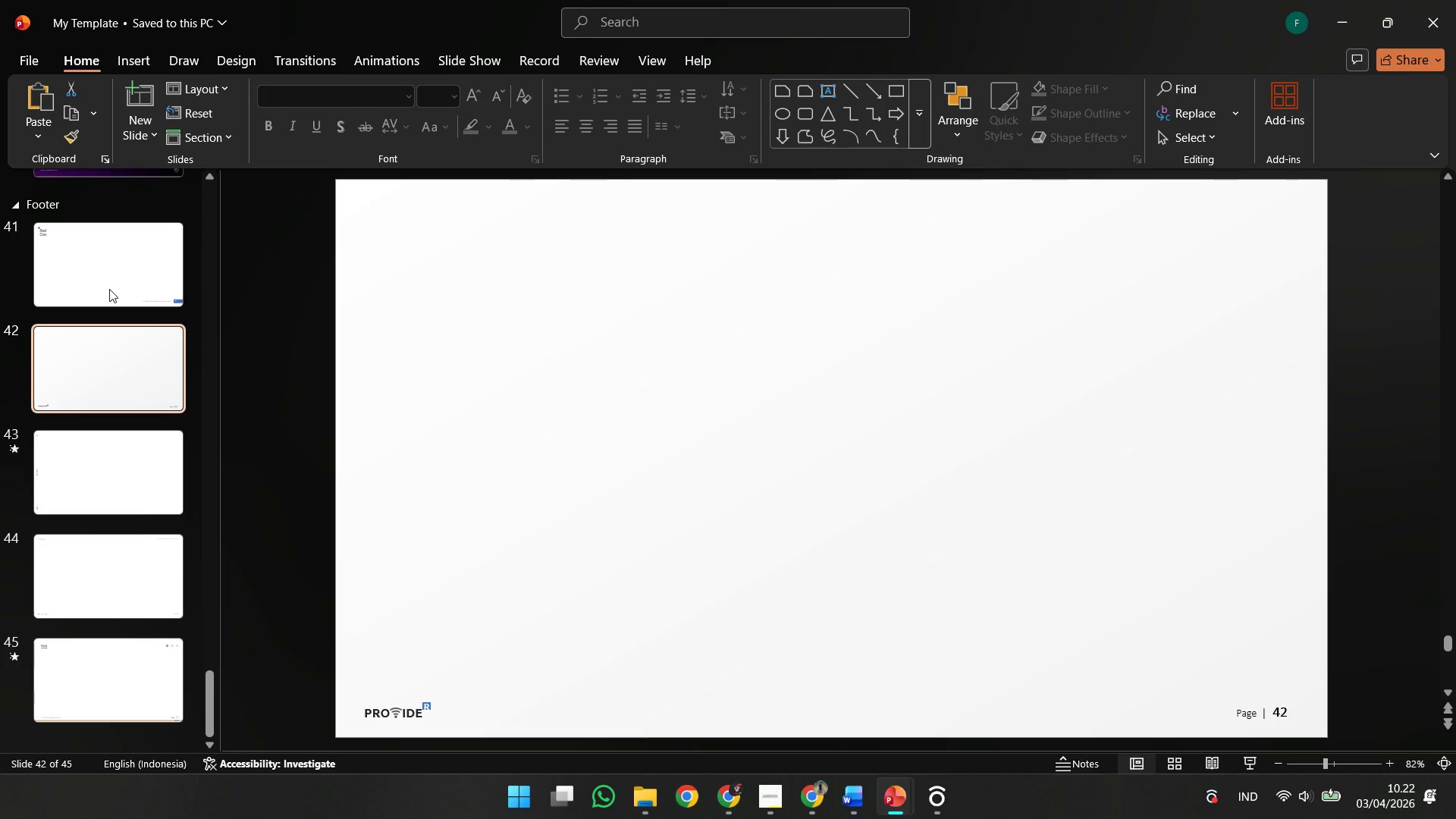 
key(ArrowUp)
 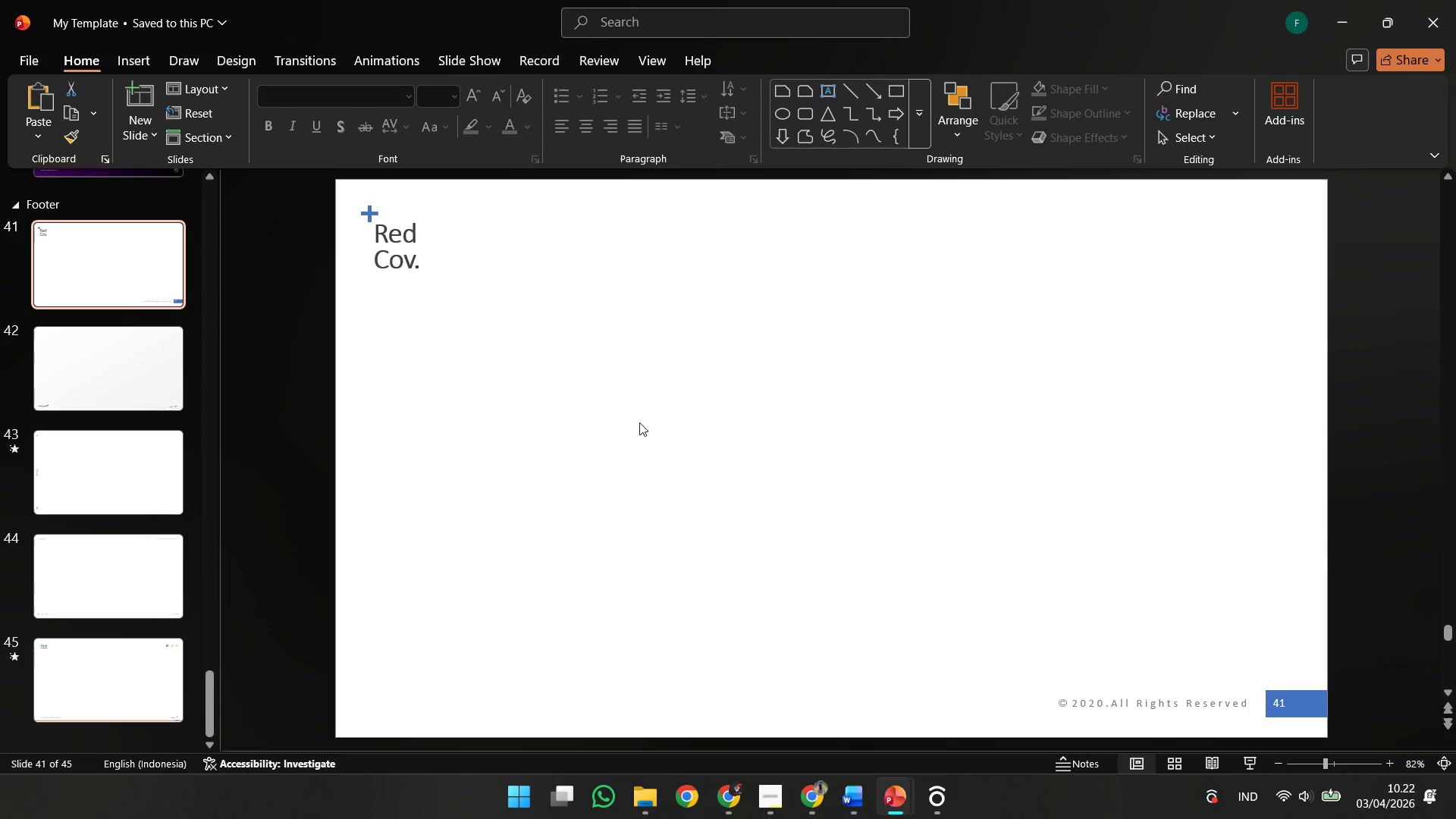 
left_click_drag(start_coordinate=[856, 488], to_coordinate=[1455, 795])
 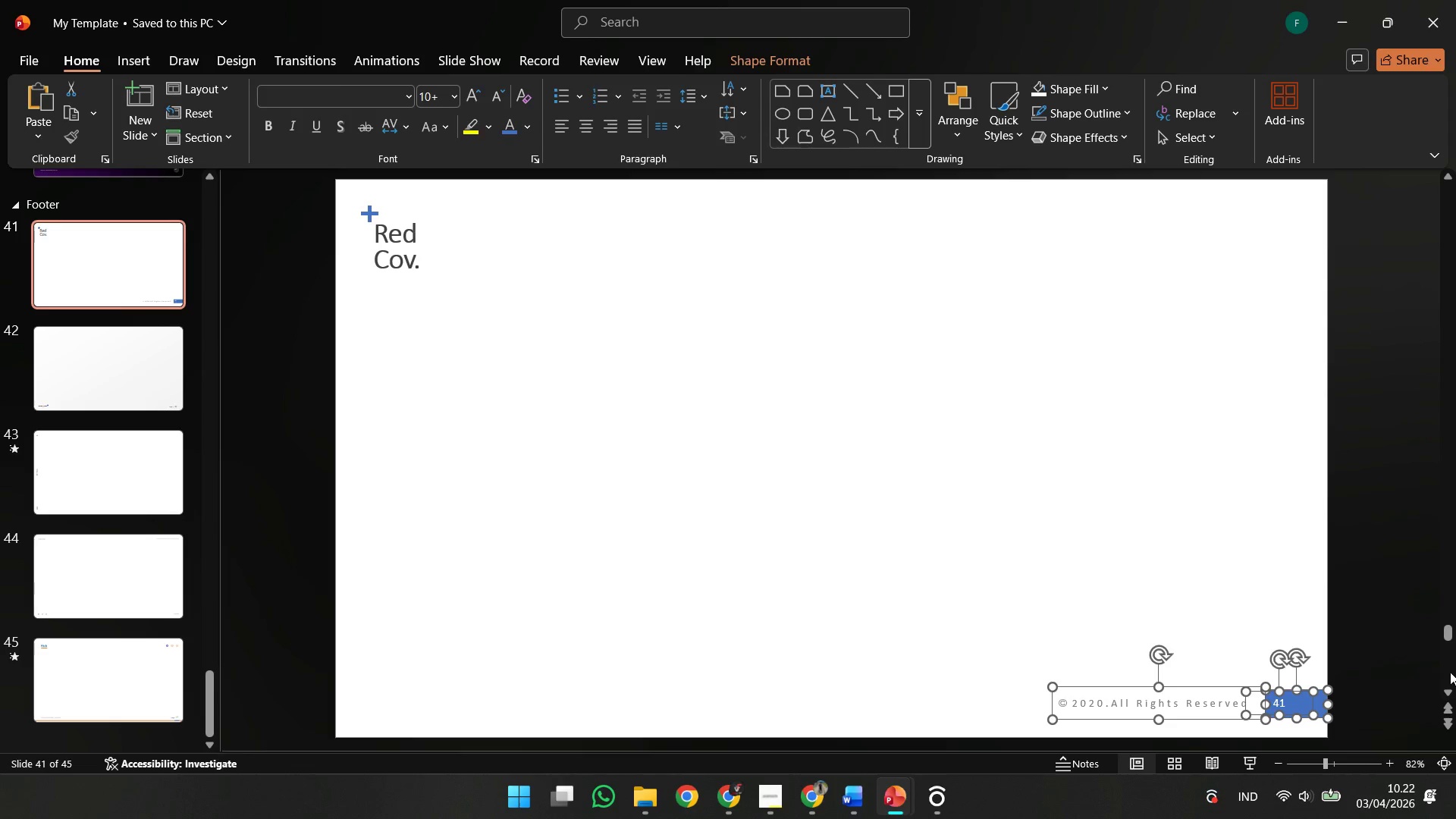 
key(Control+C)
 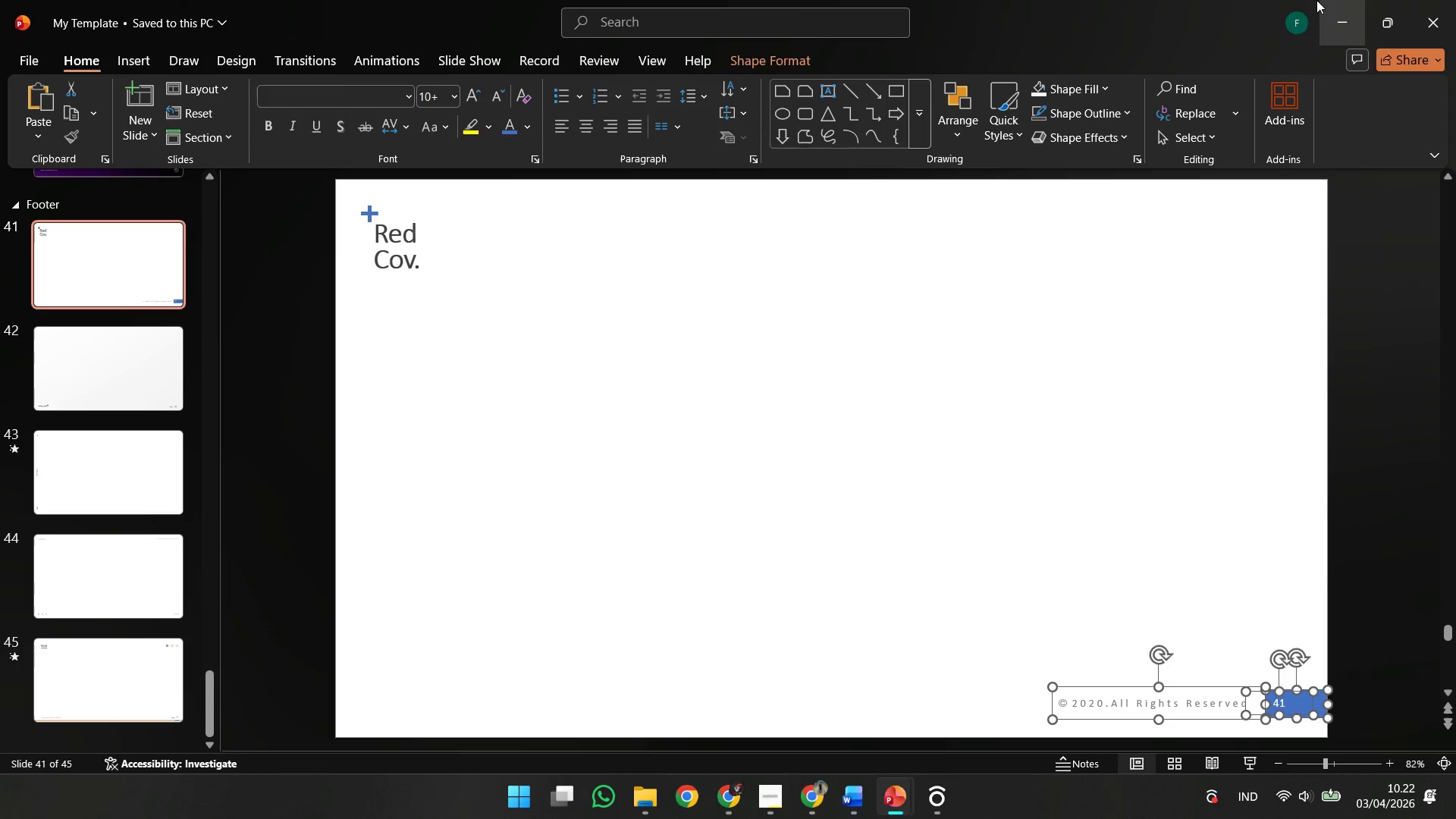 
key(Control+C)
 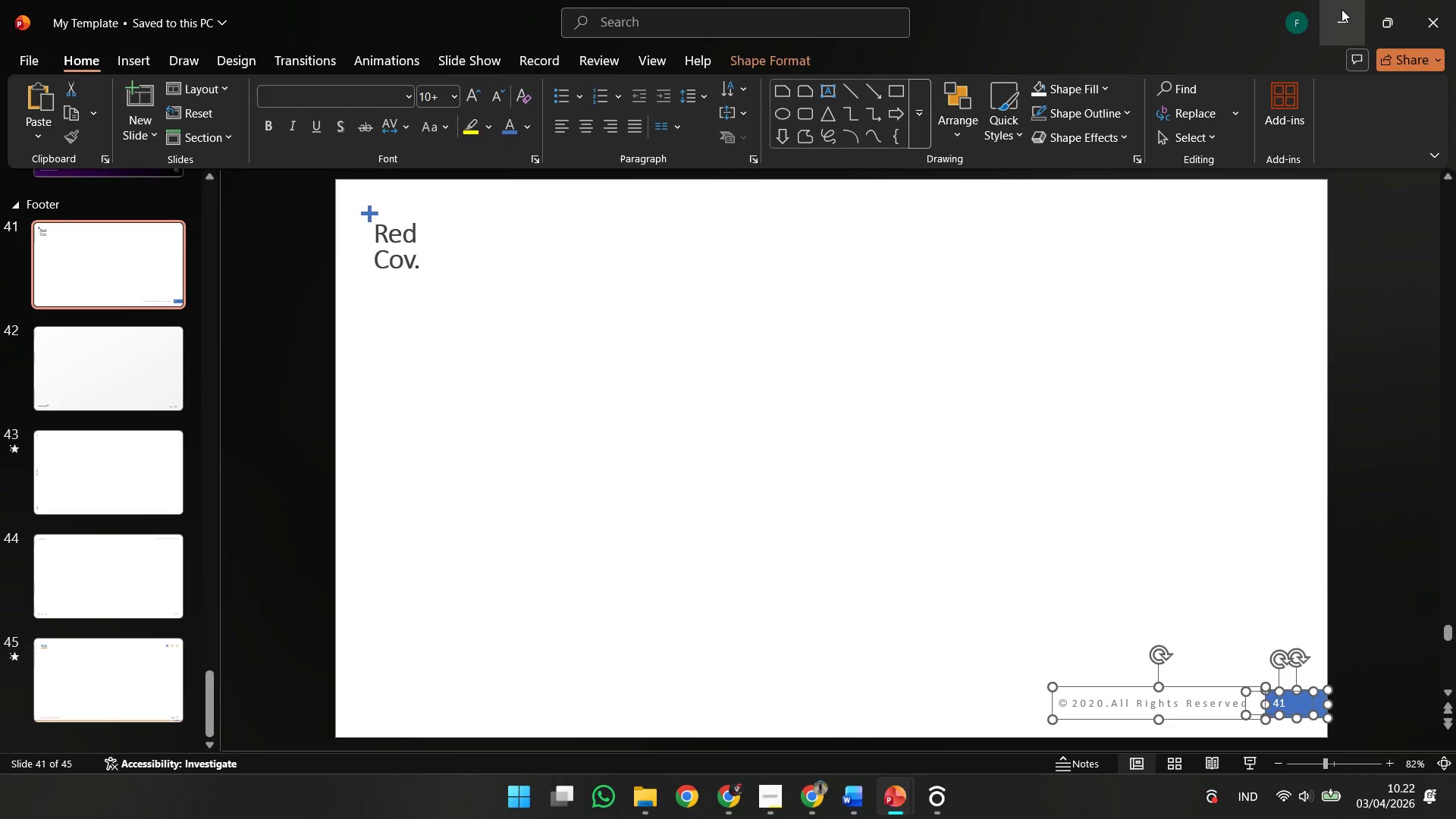 
left_click([1341, 9])
 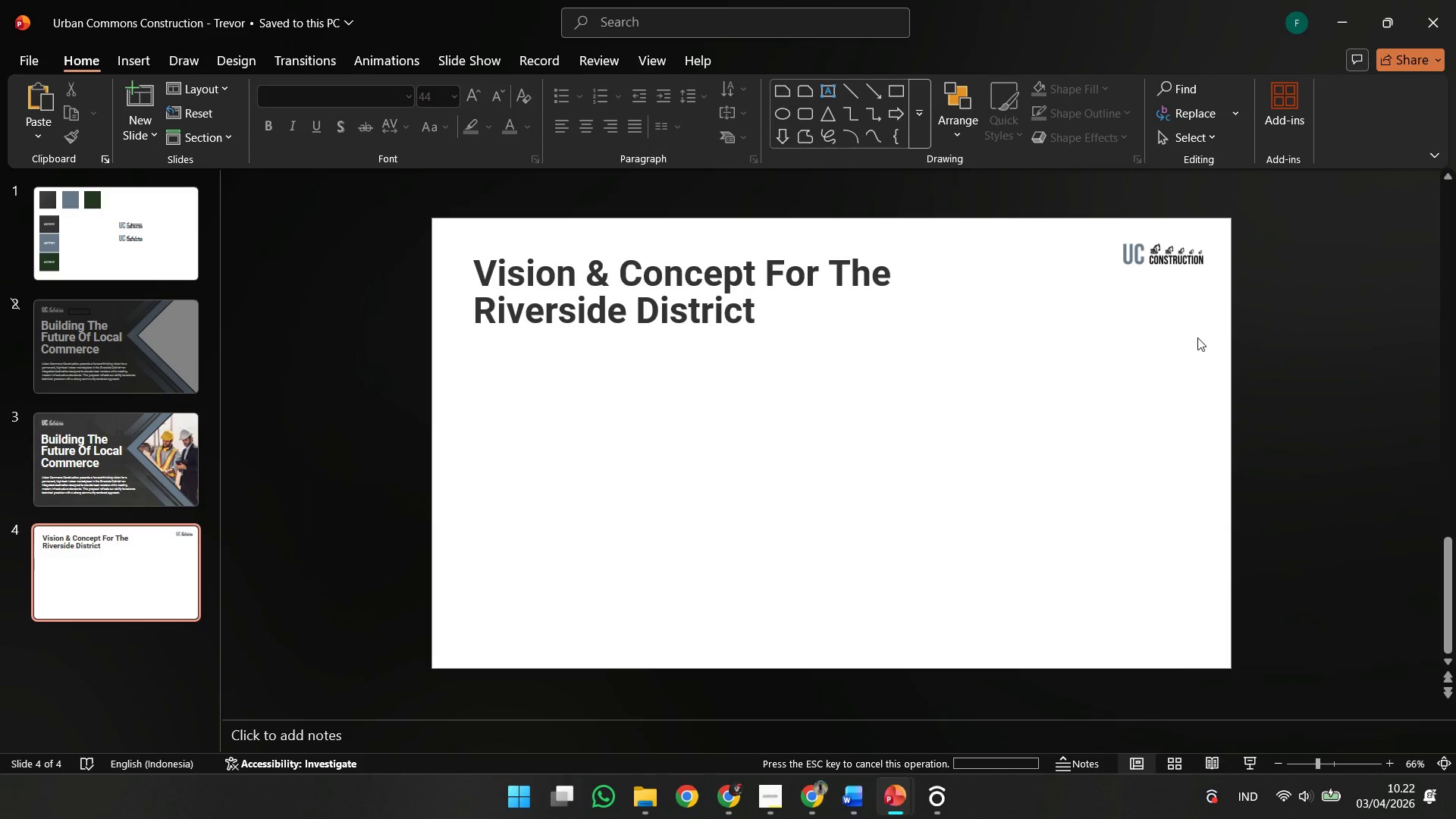 
key(Control+V)
 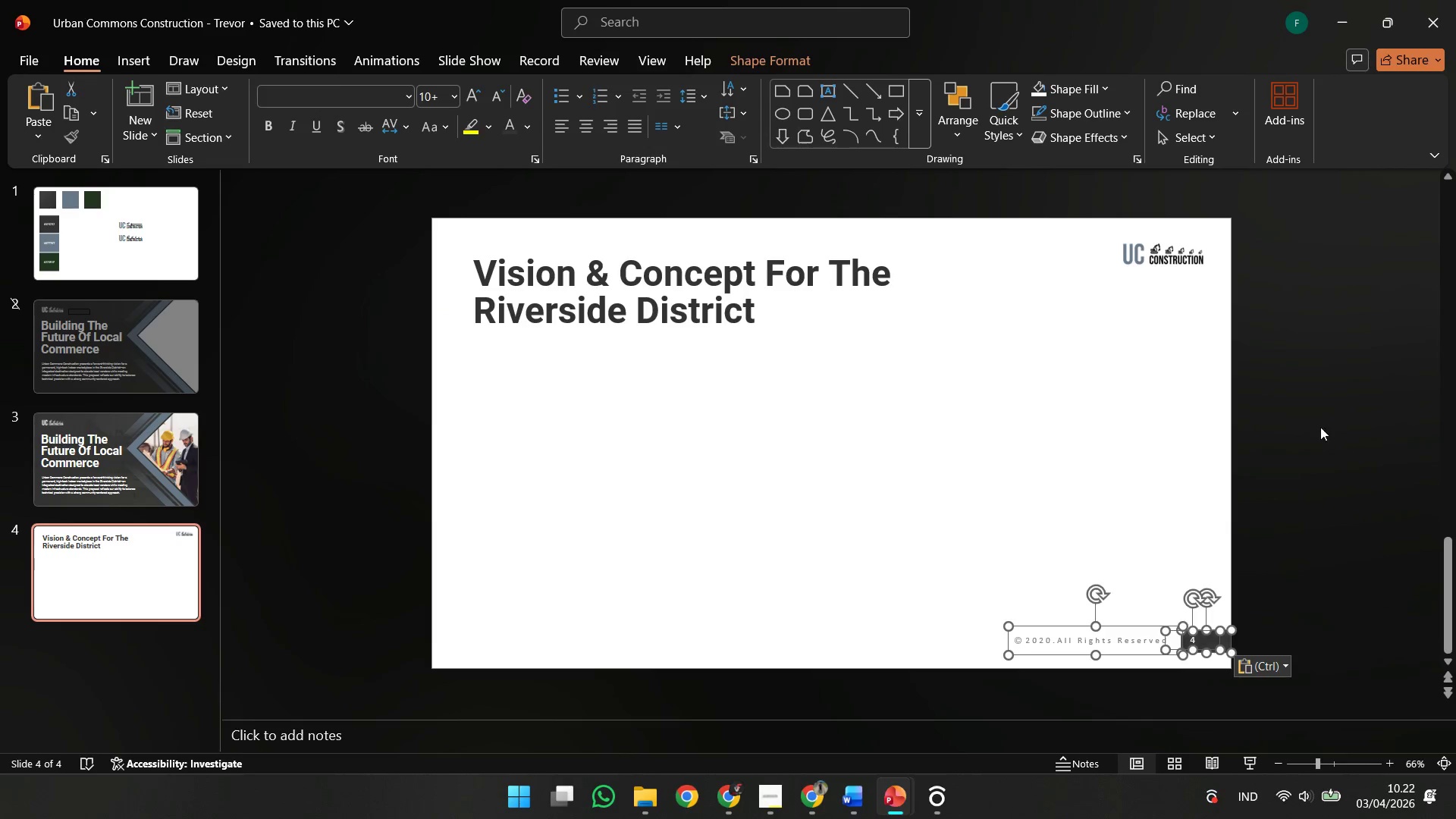 
left_click([1370, 419])
 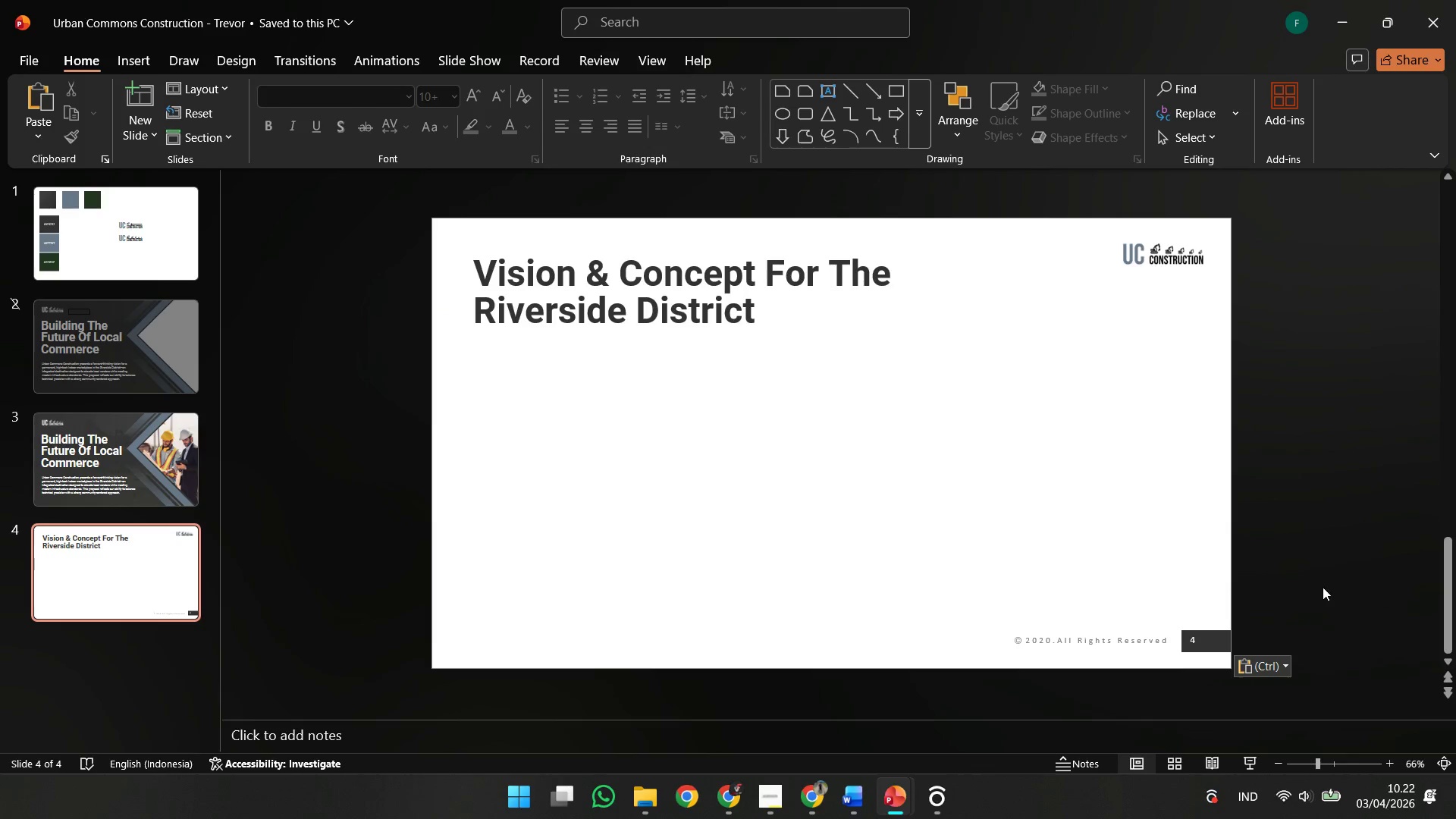 
hold_key(key=ControlLeft, duration=1.27)
 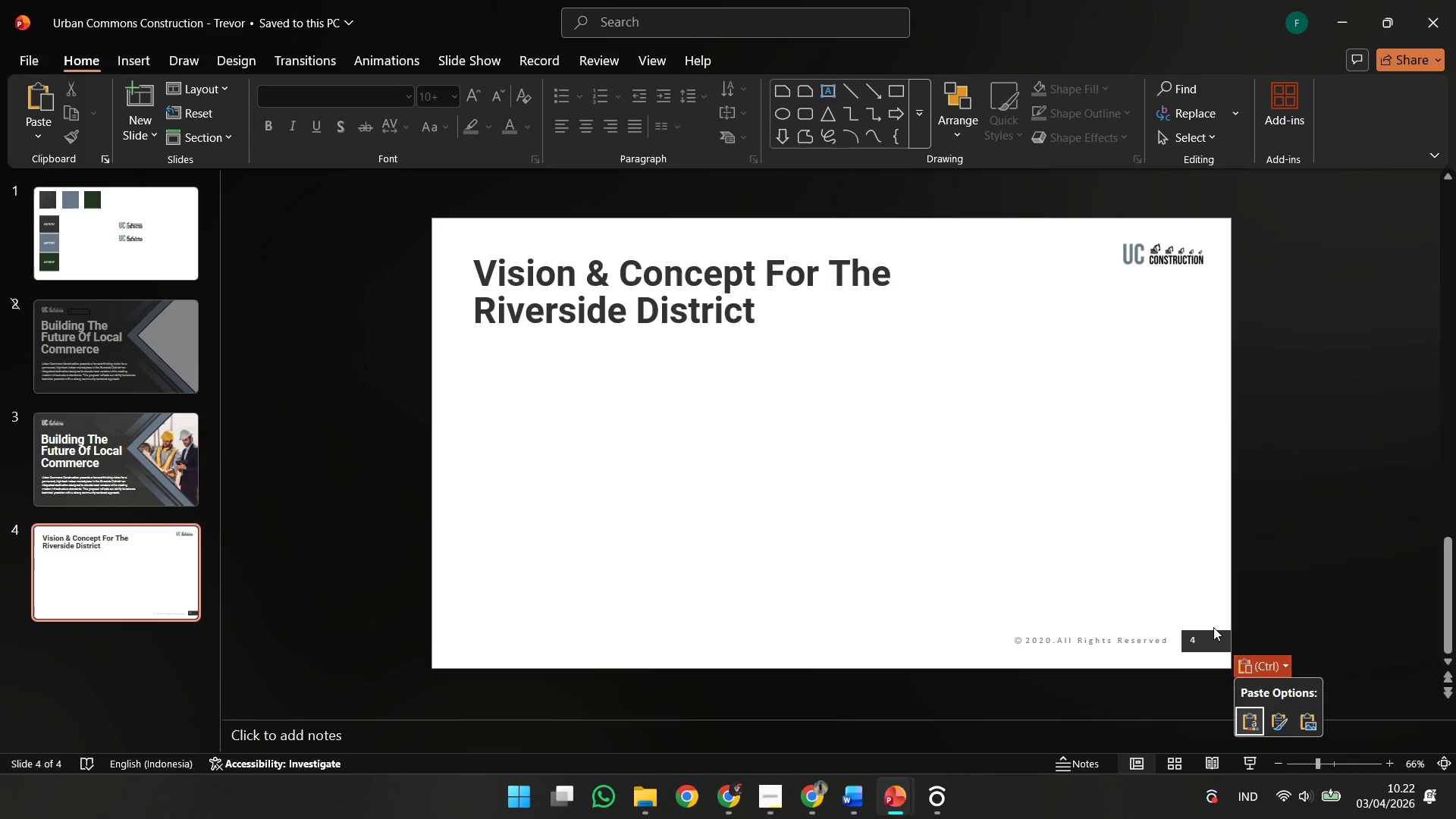 
left_click([1213, 627])
 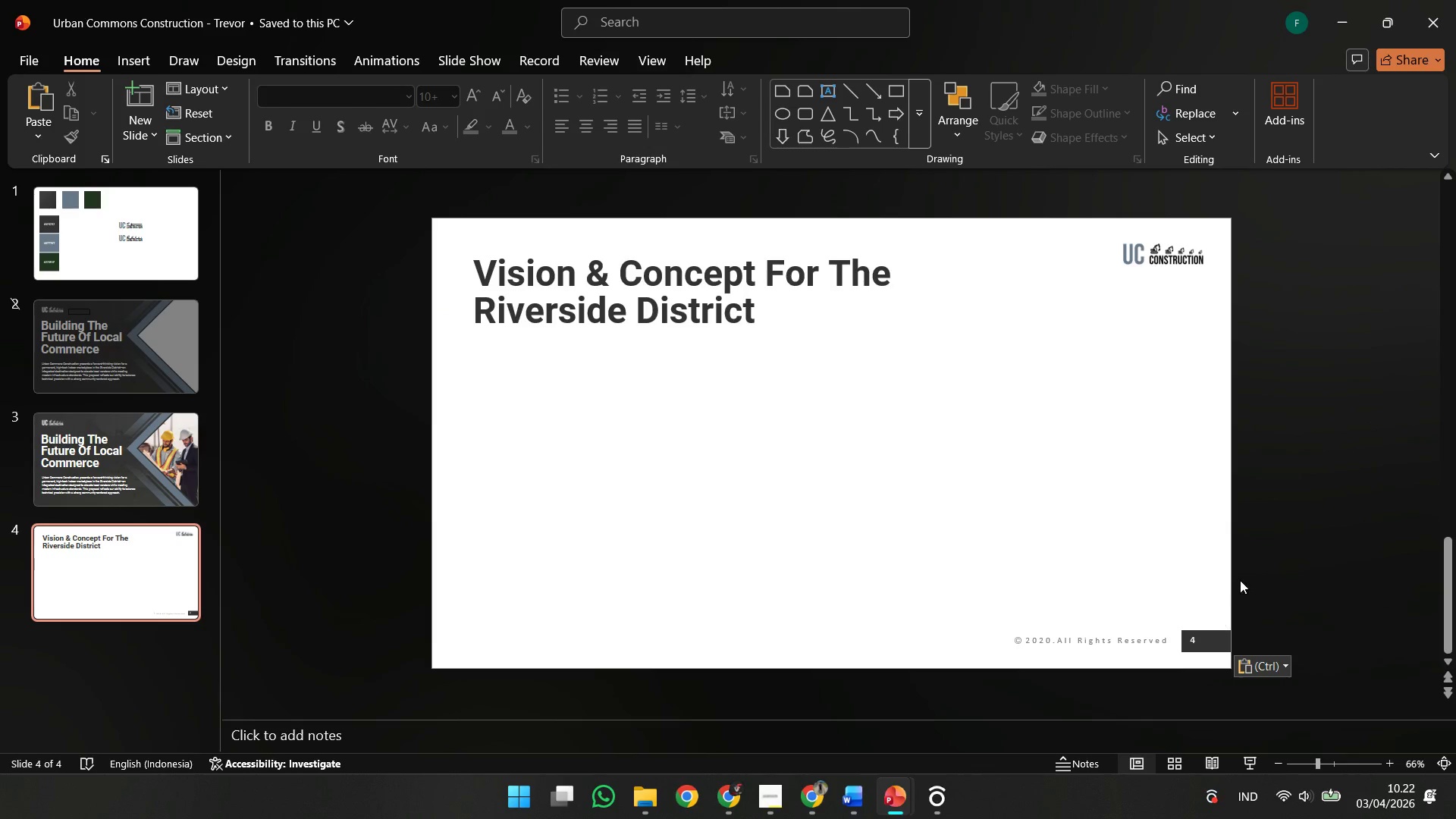 
key(Control+Z)
 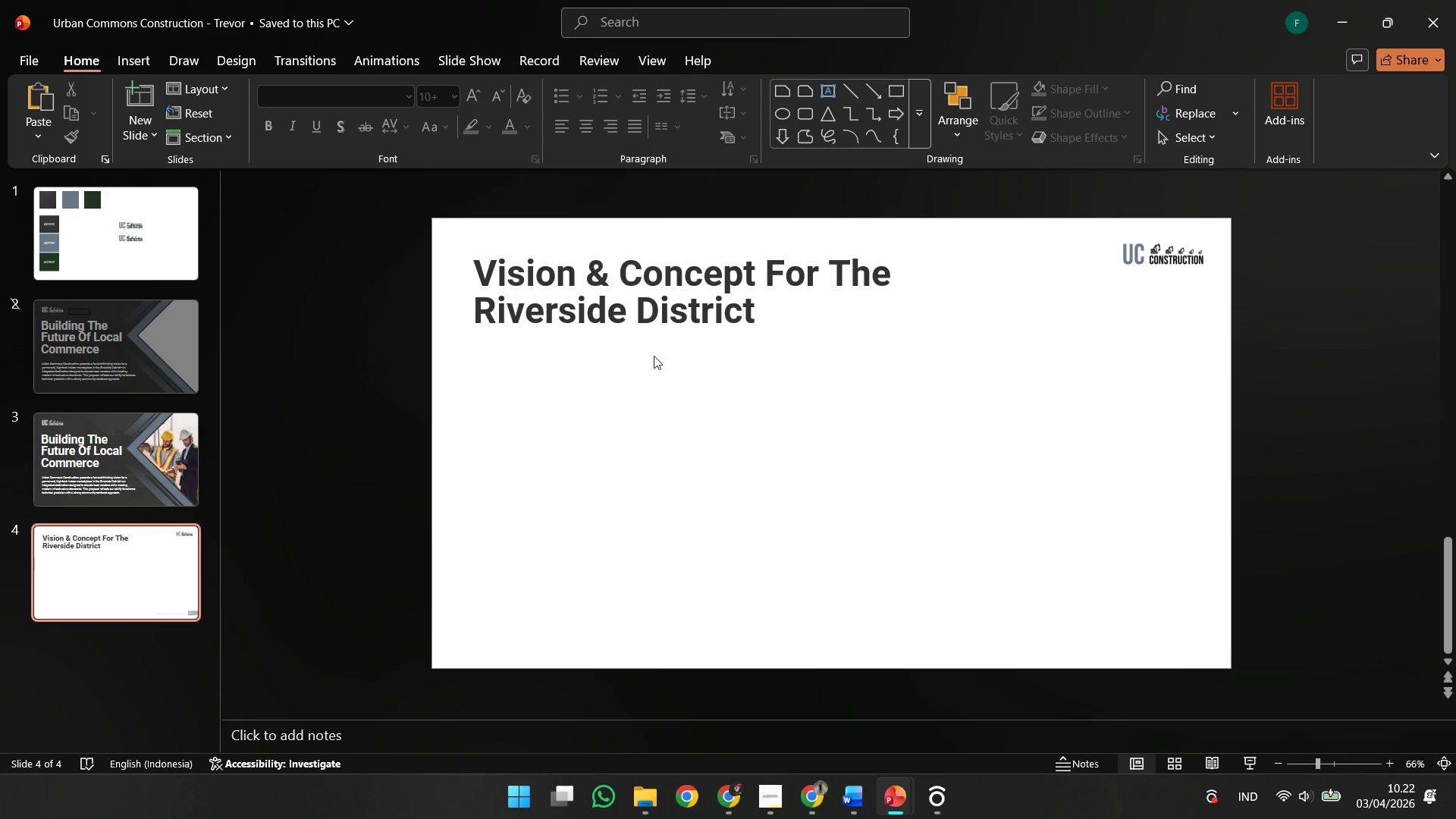 
left_click([639, 356])
 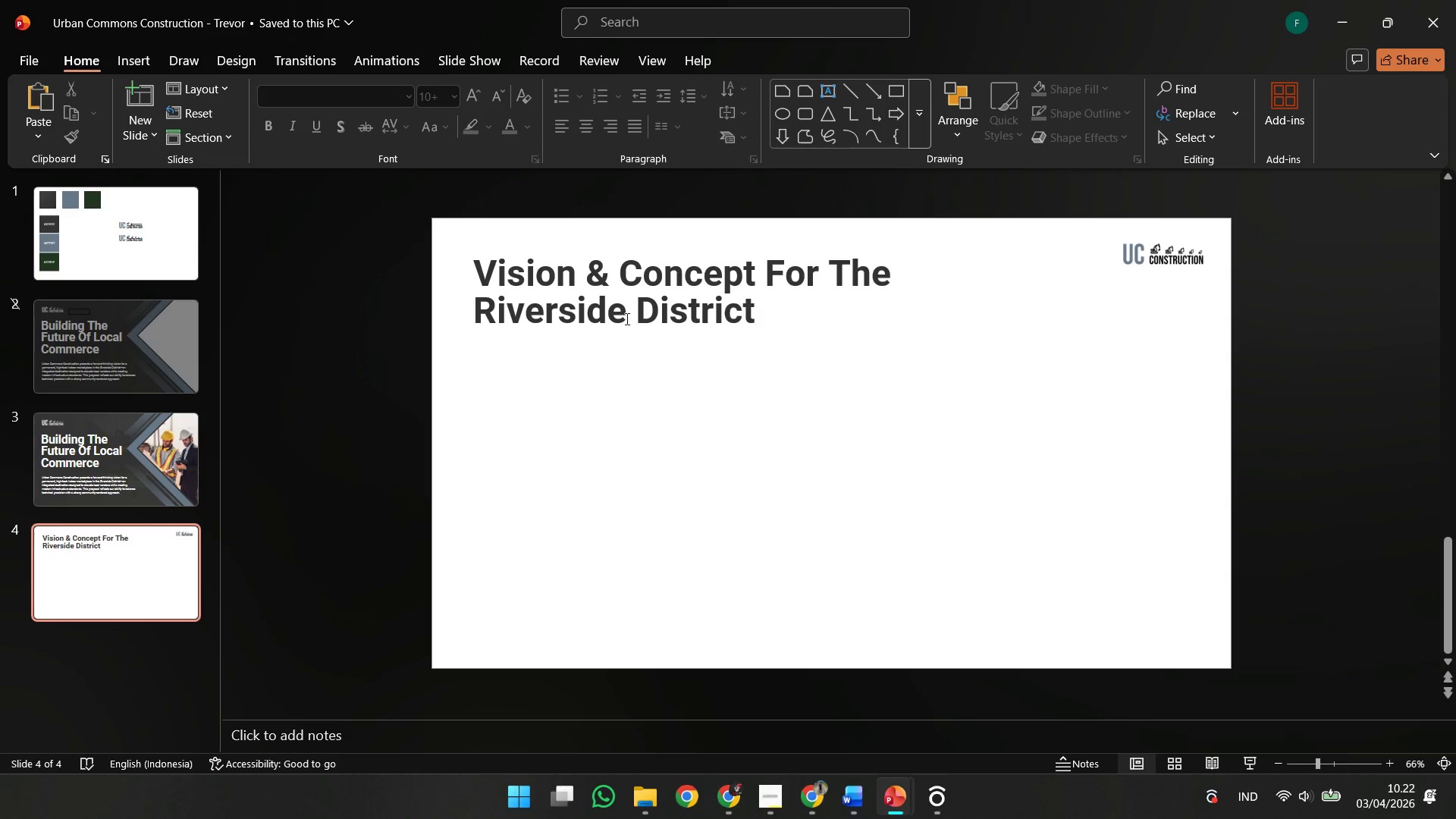 
double_click([626, 303])
 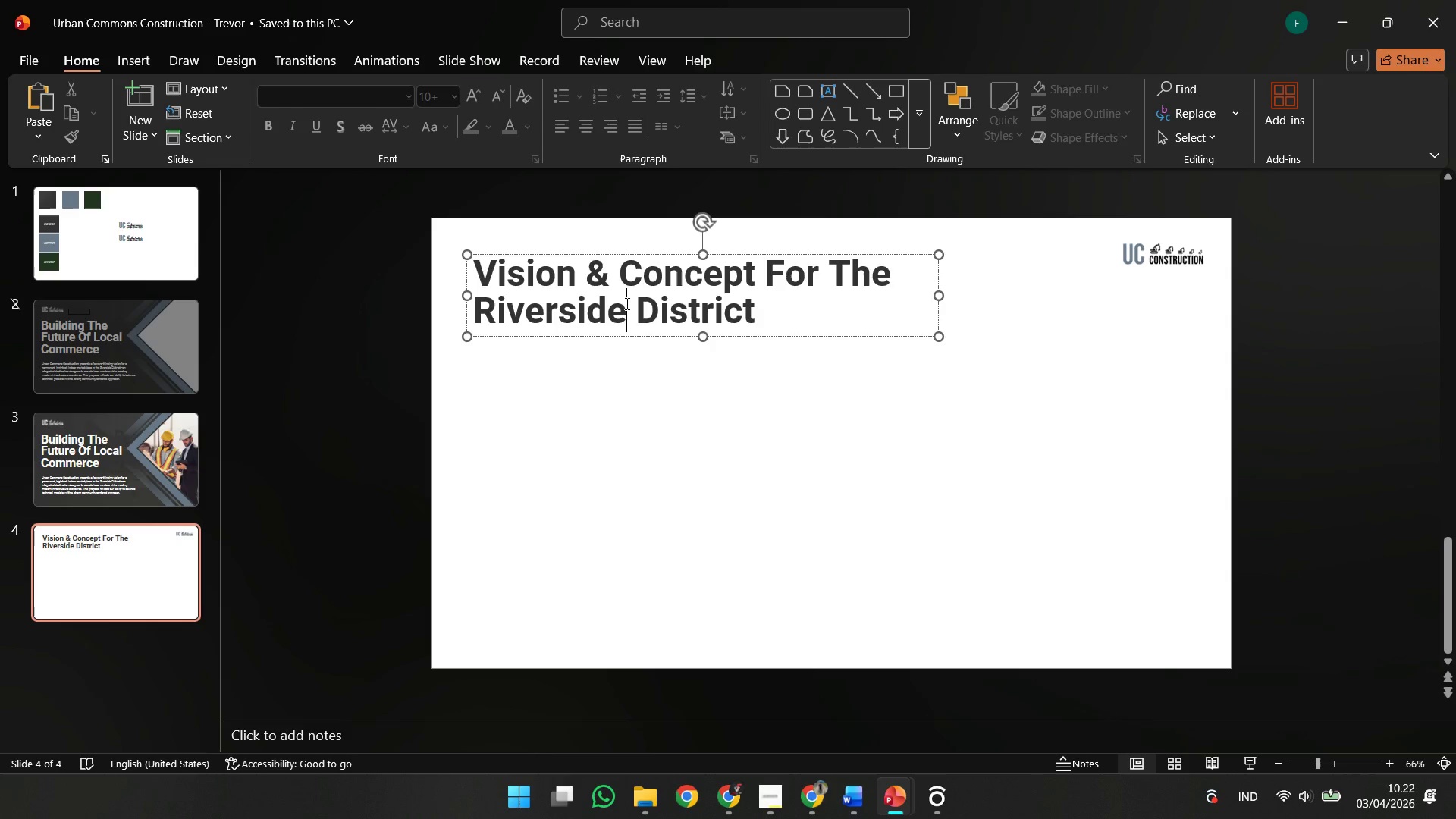 
key(Control+A)
 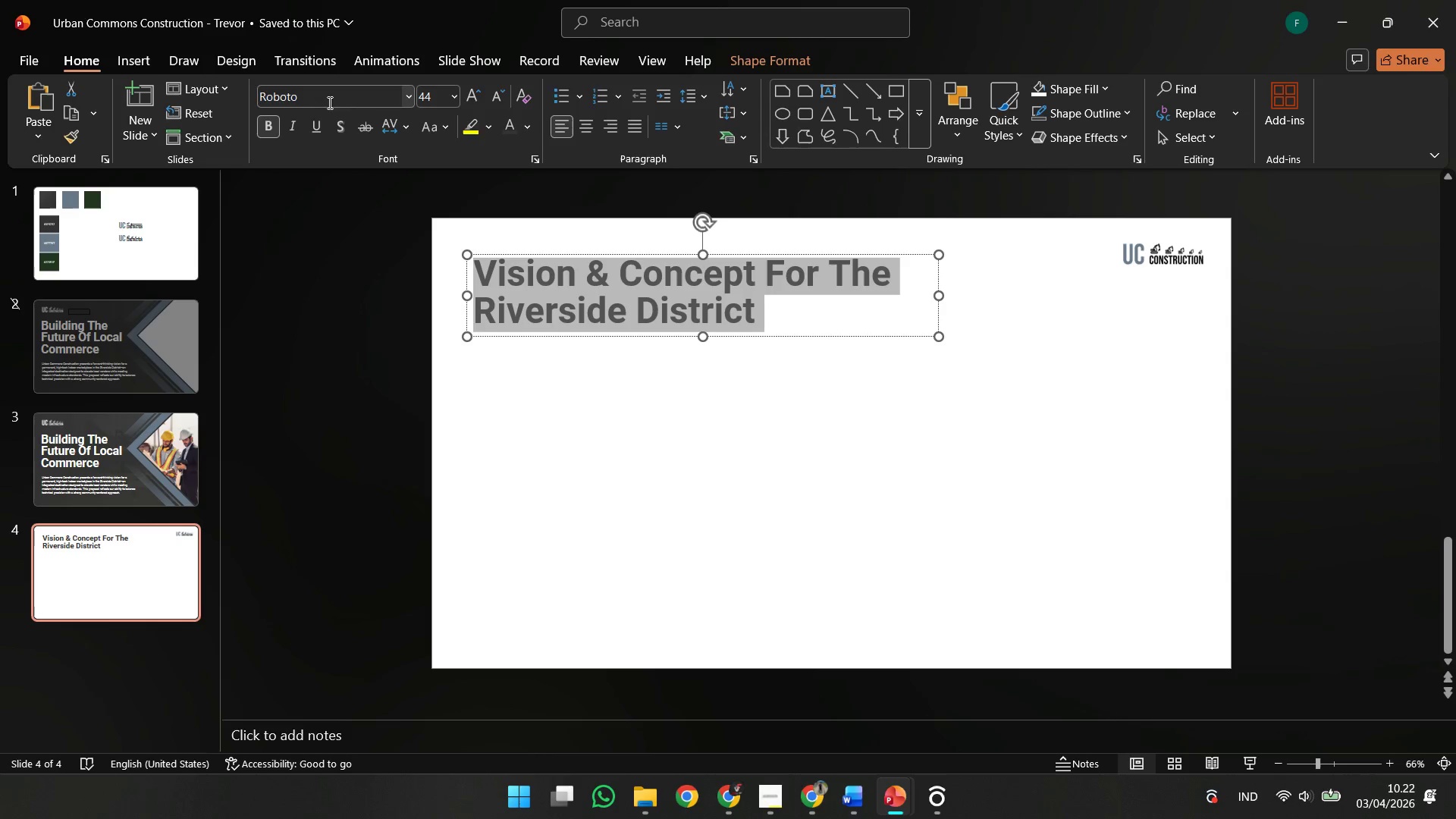 
left_click([328, 102])
 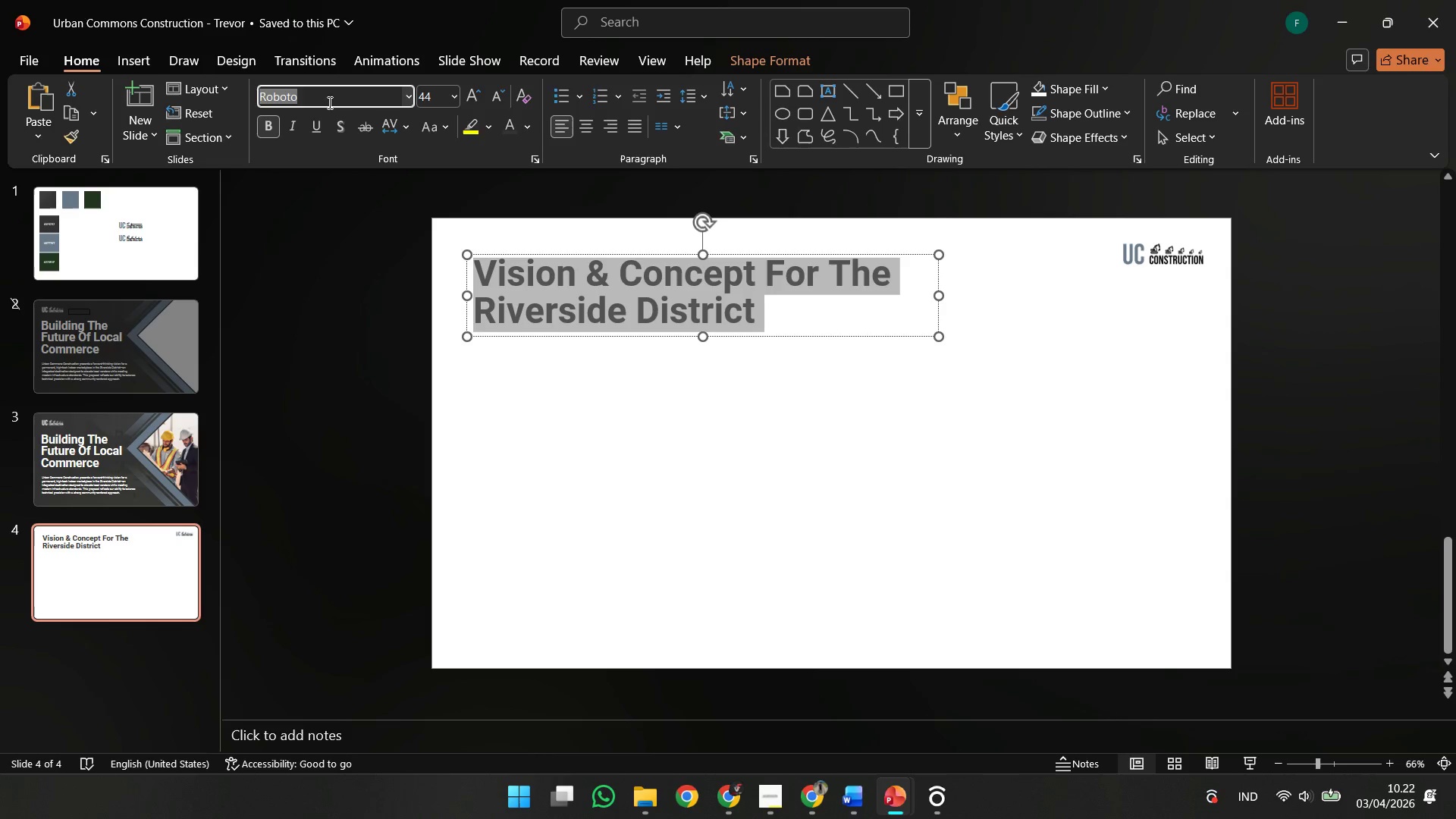 
type(monts)
 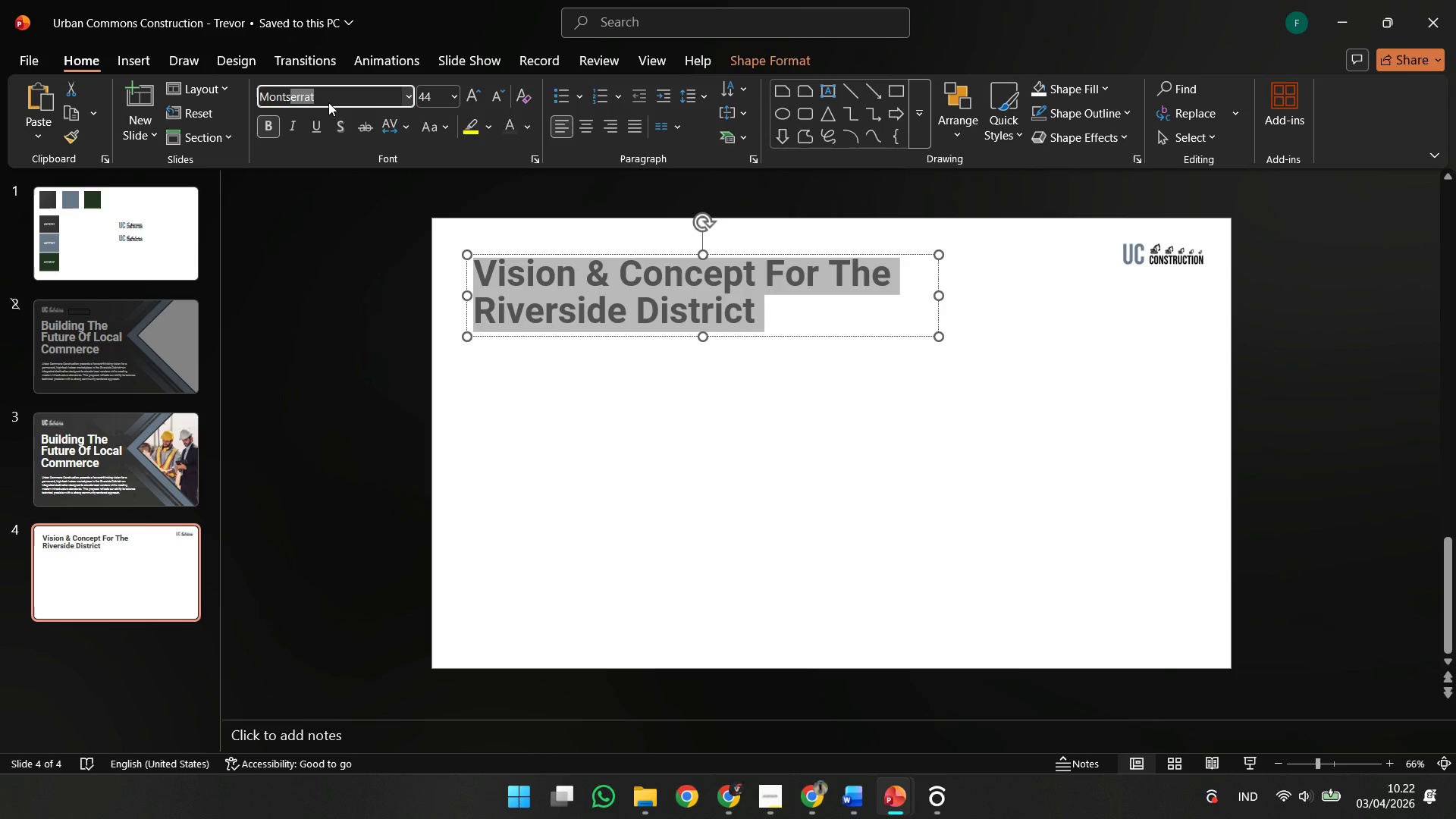 
key(Enter)
 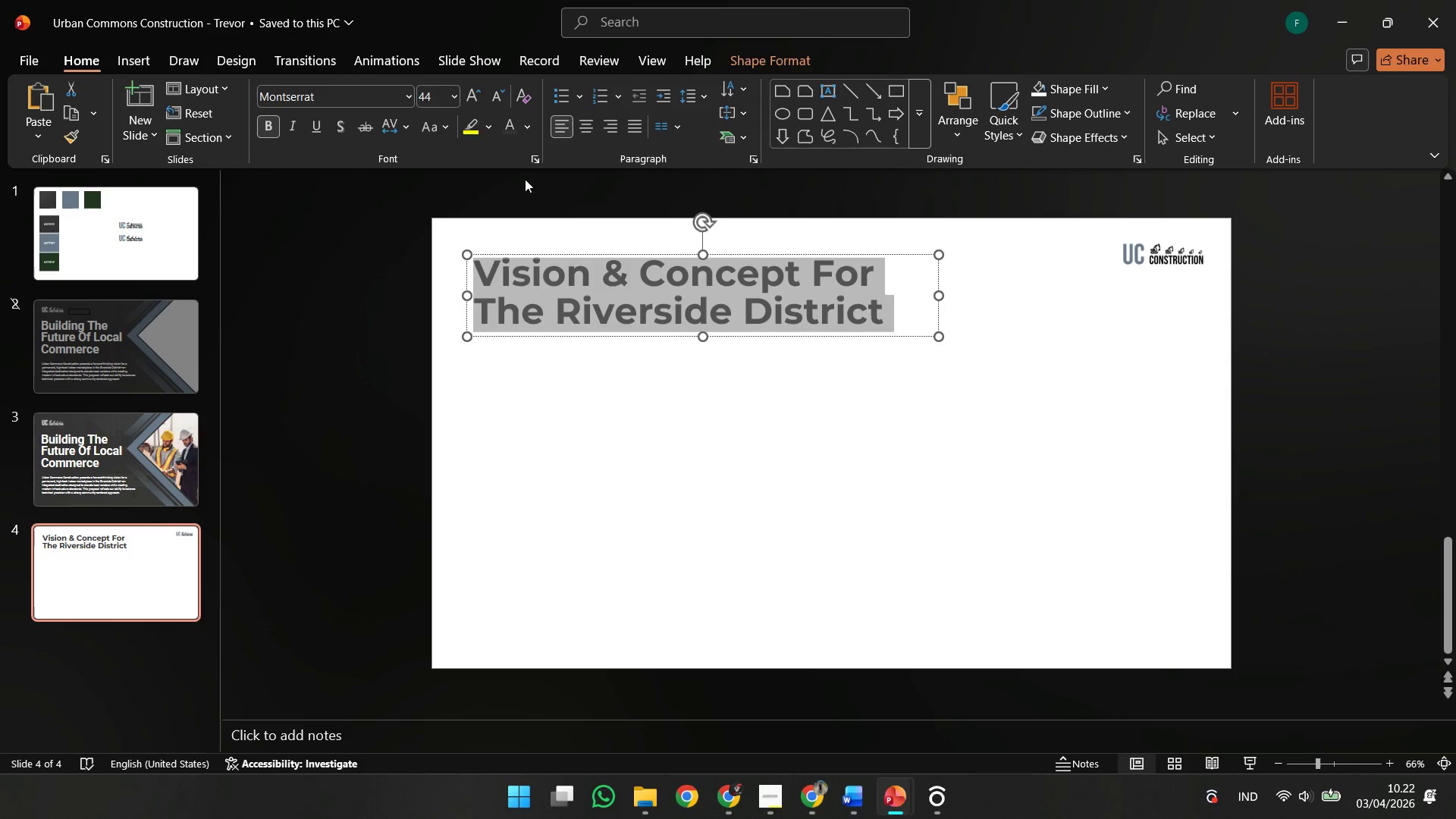 
left_click([622, 478])
 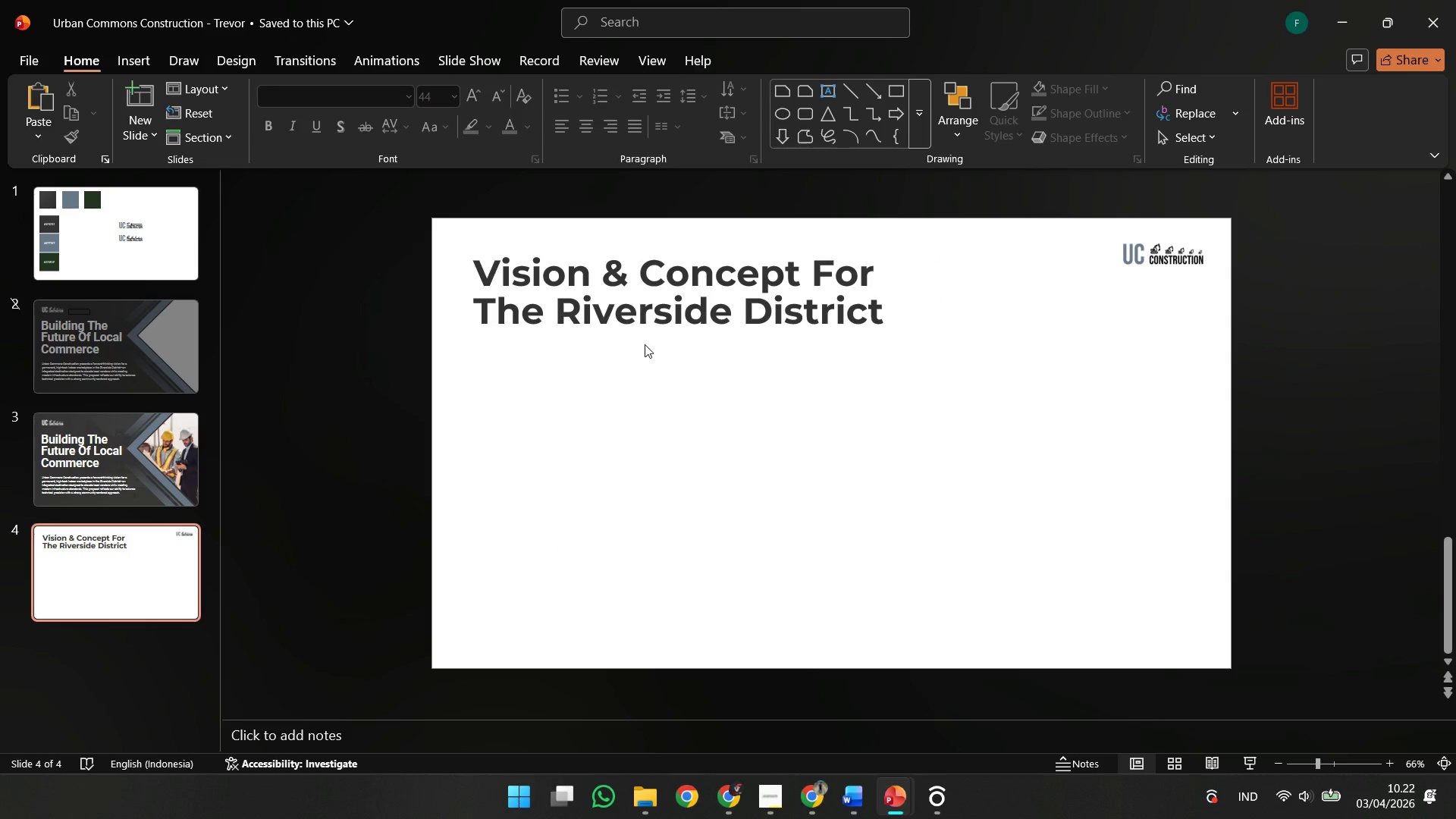 
double_click([626, 337])
 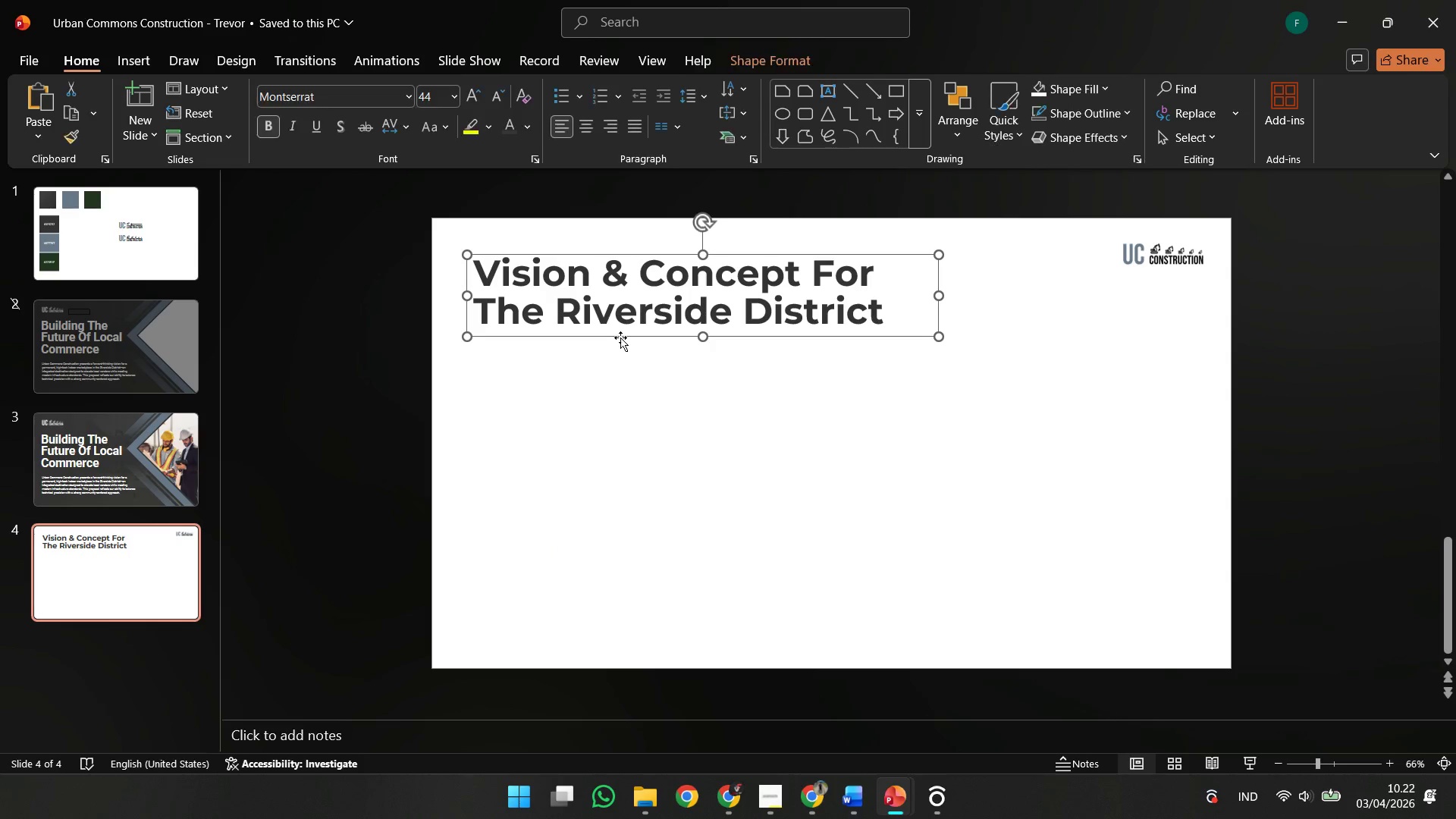 
hold_key(key=ShiftLeft, duration=0.77)
left_click_drag(start_coordinate=[603, 340], to_coordinate=[604, 336])
 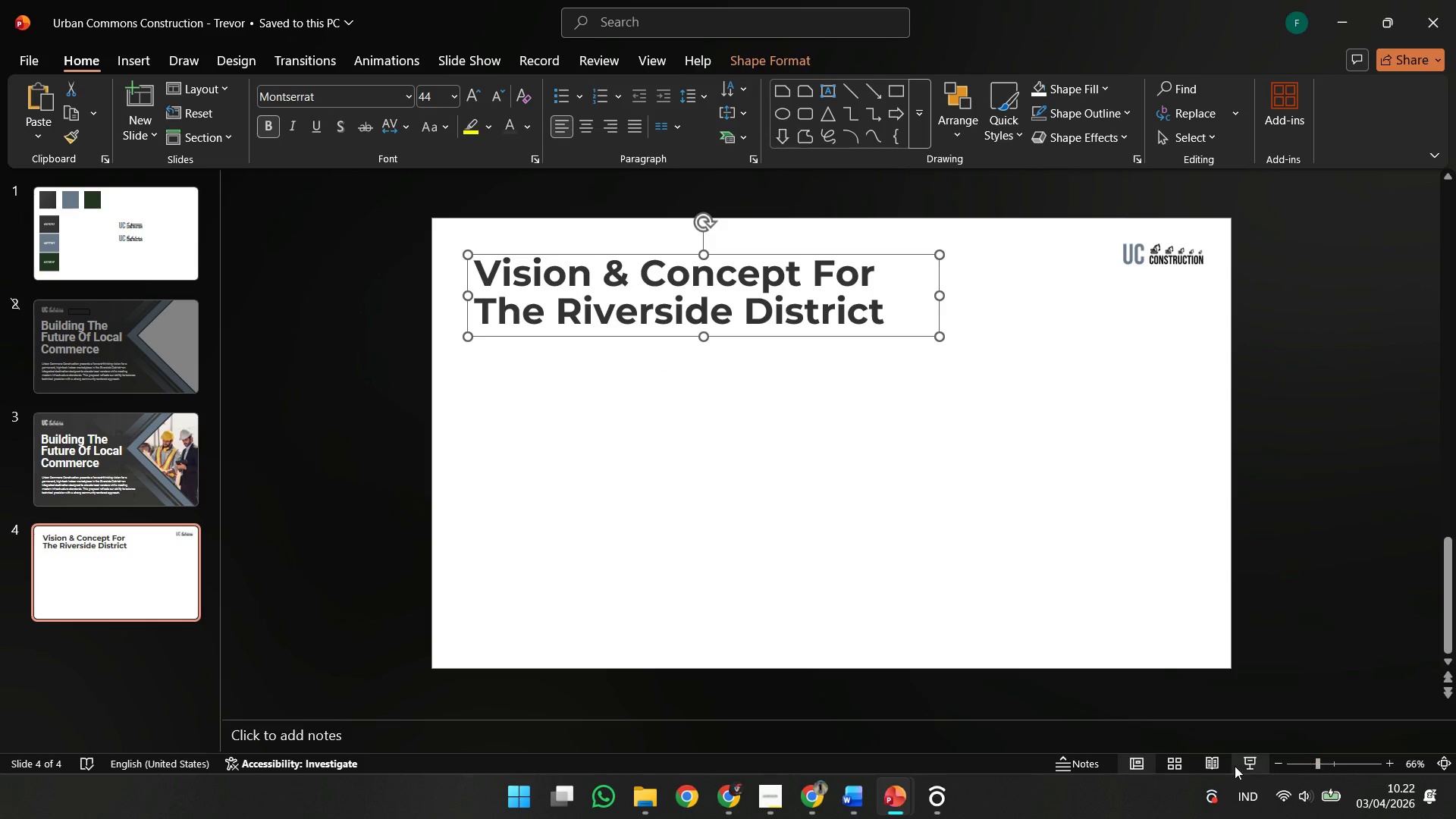 
left_click([1219, 770])
 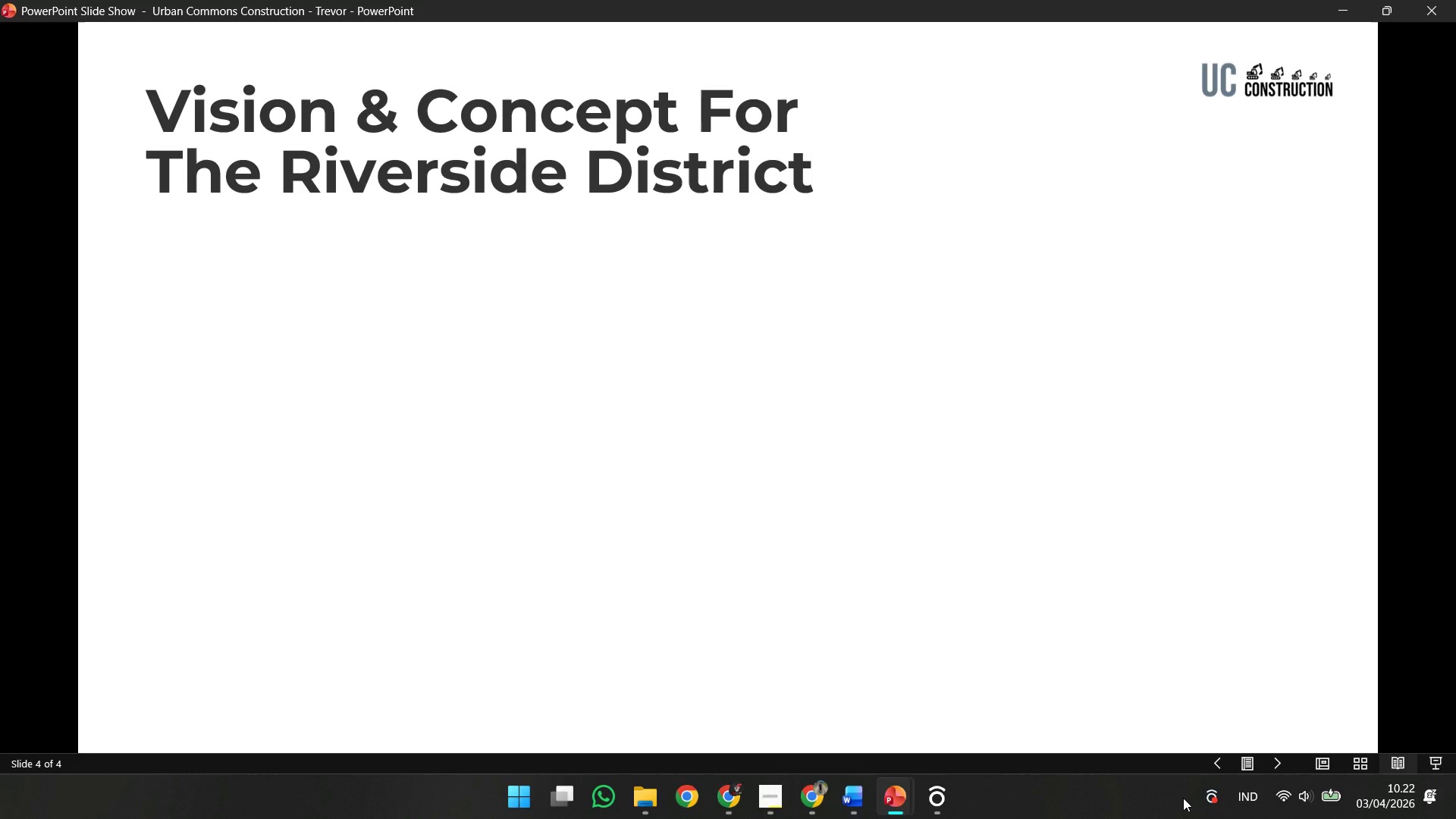 
key(Escape)
 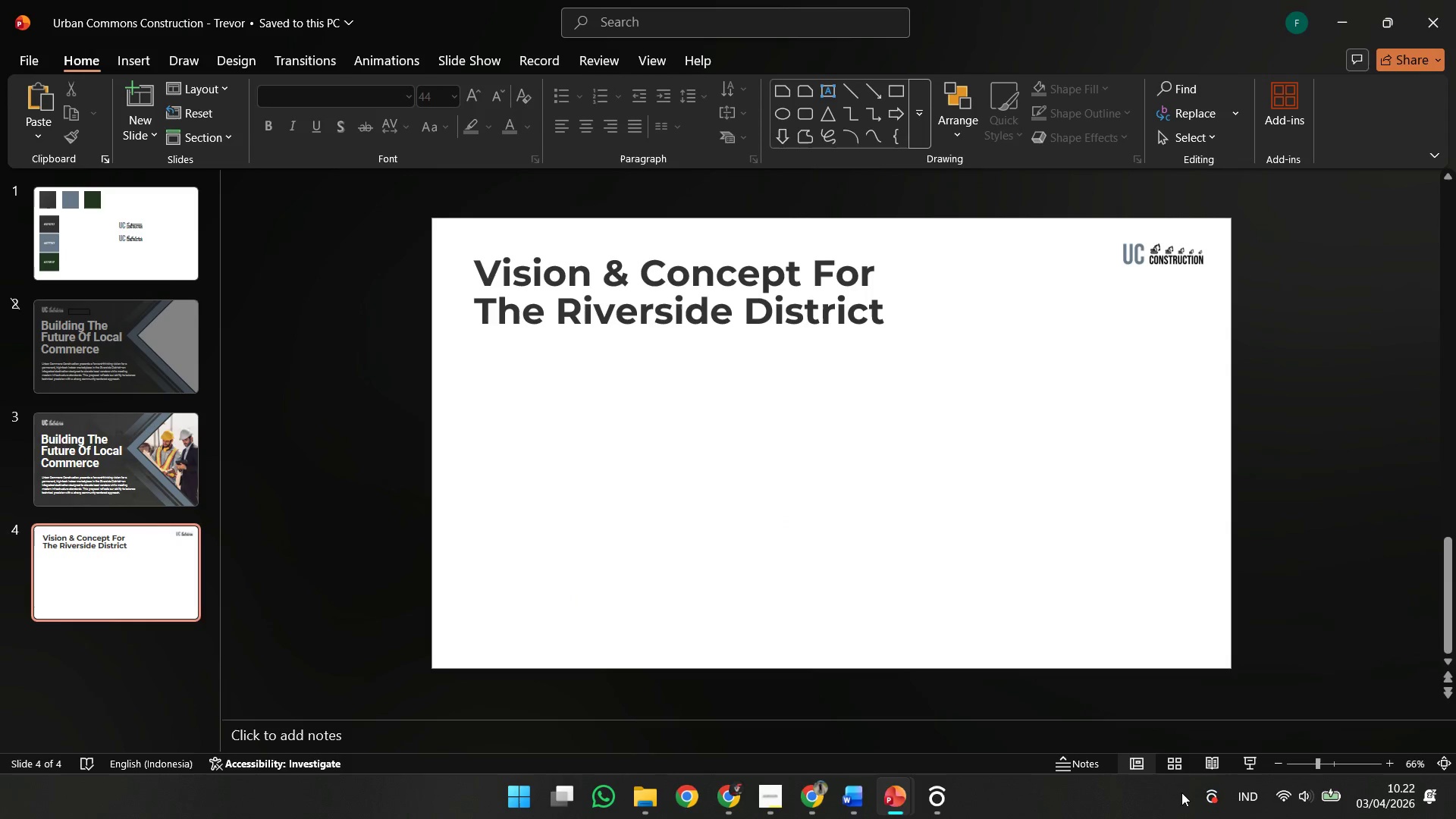 
key(Control+Z)
 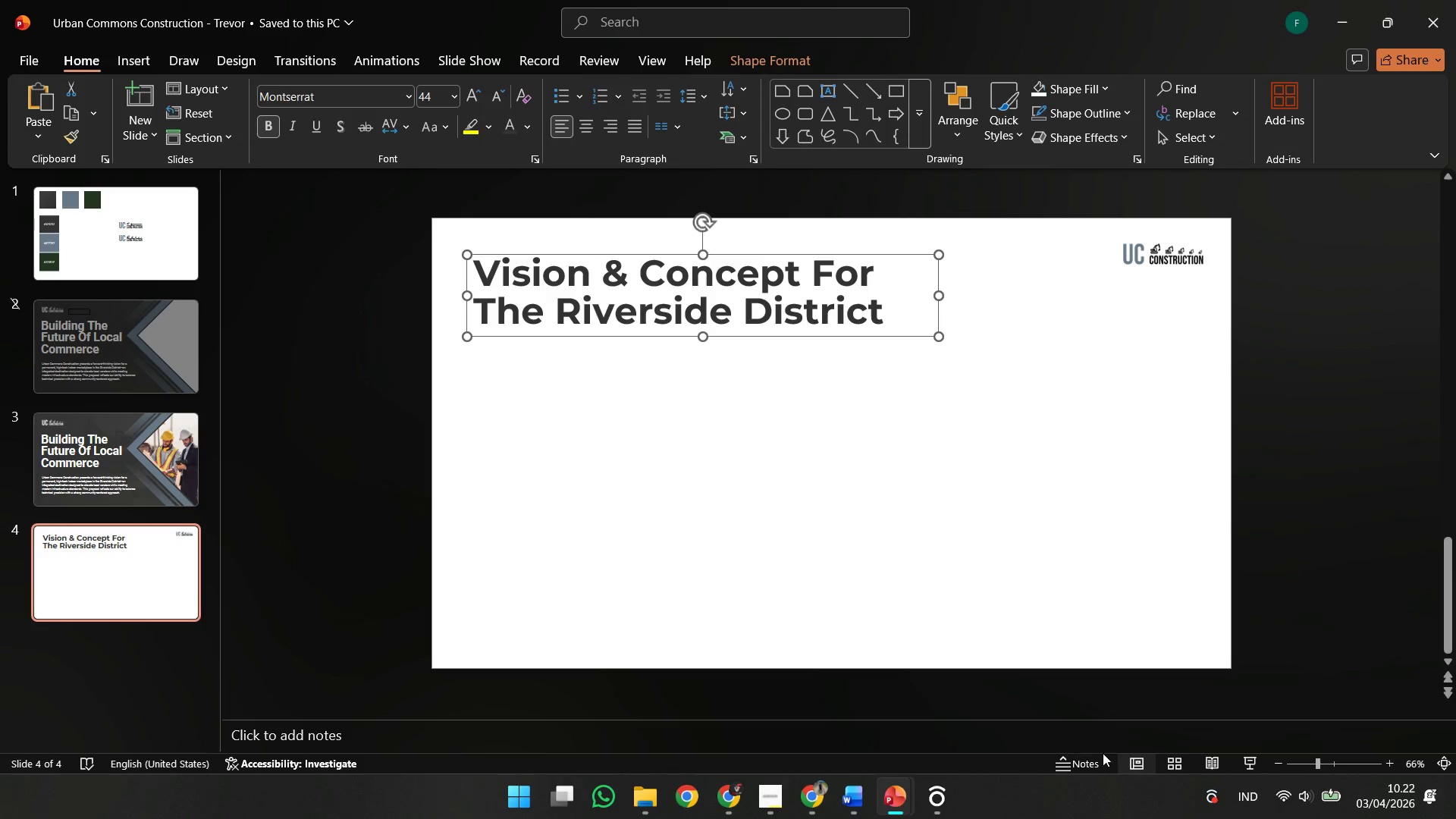 
key(Control+Z)
 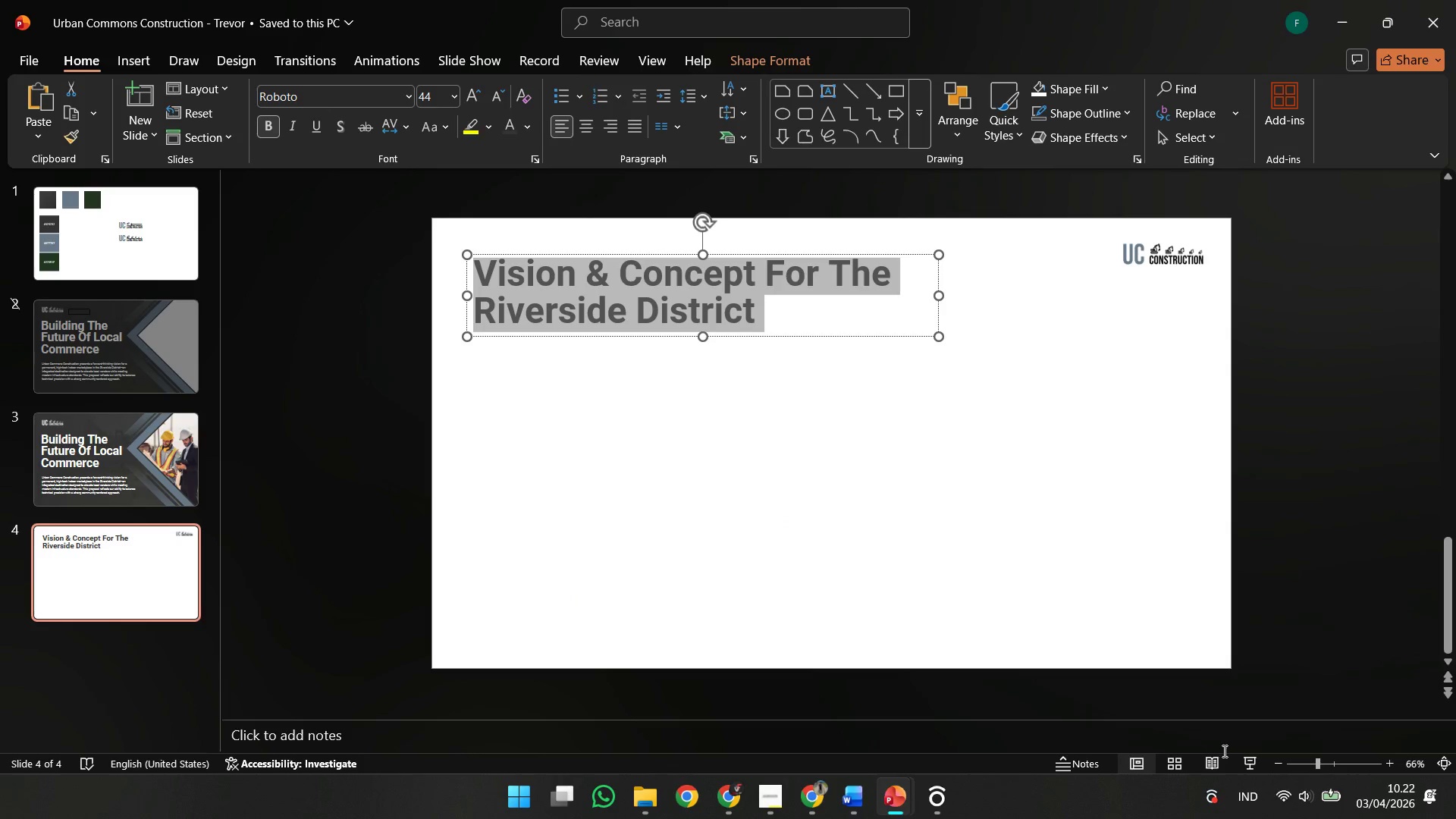 
left_click([1216, 761])
 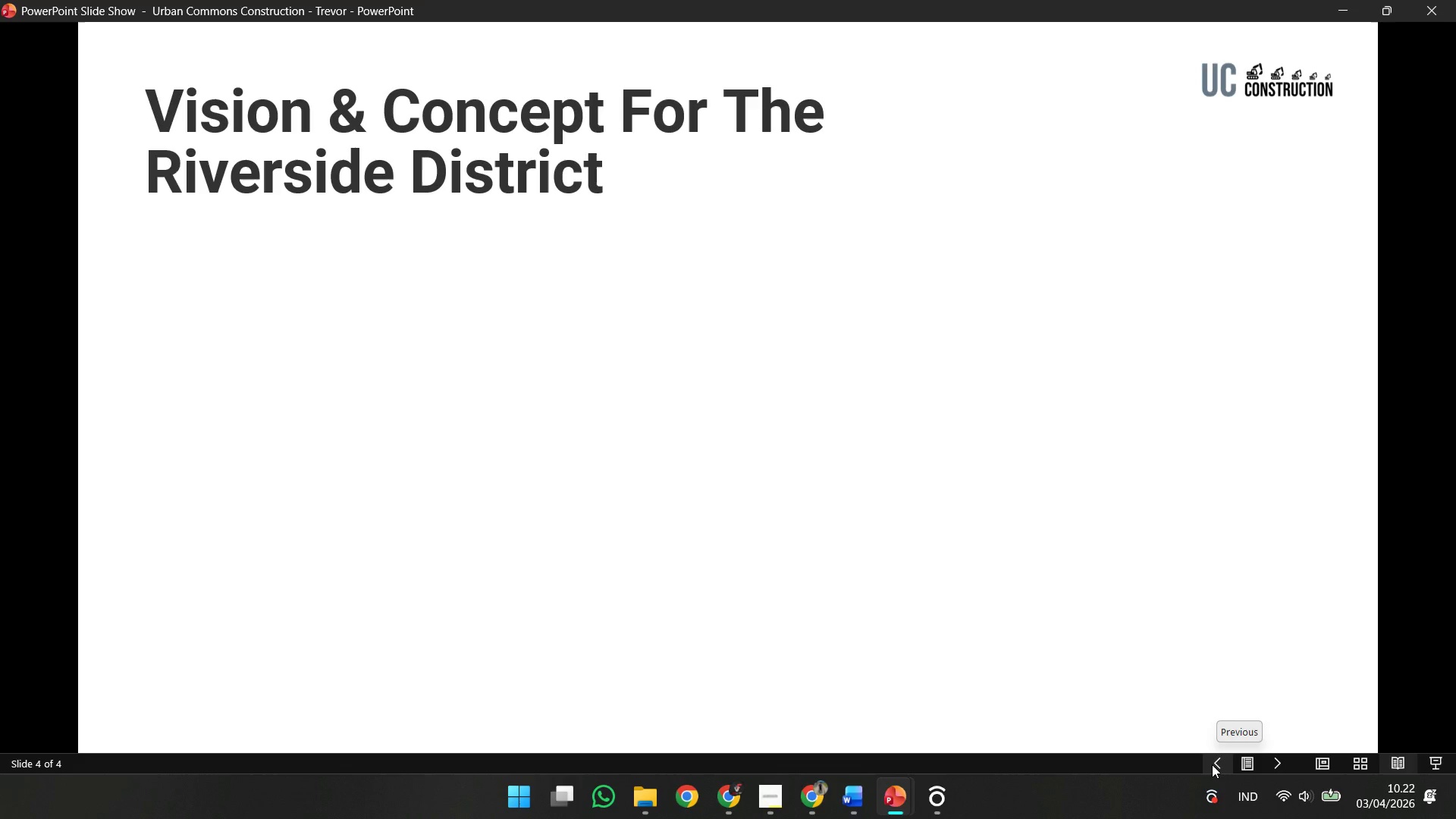 
key(Escape)
 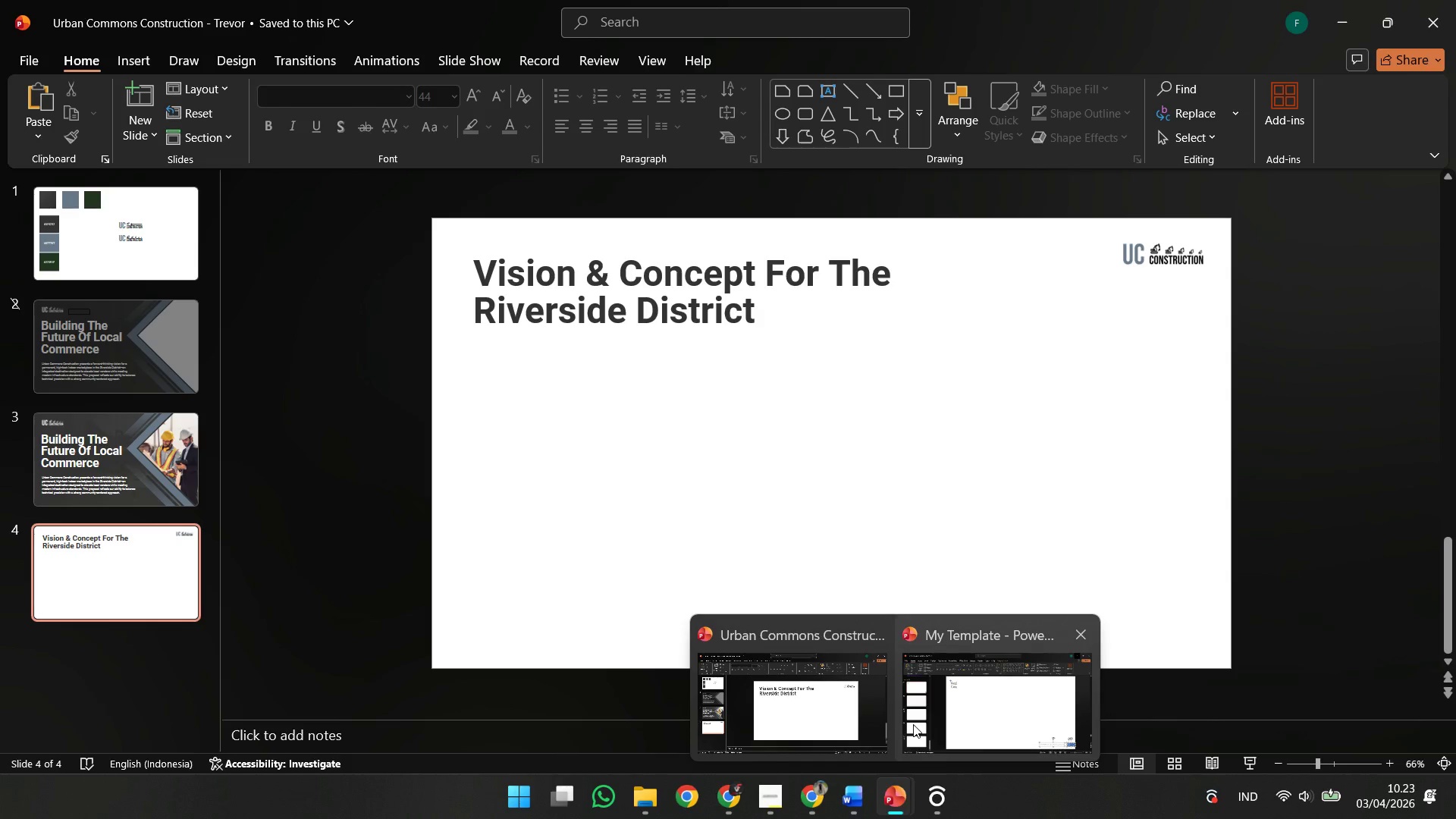 
left_click([946, 730])
 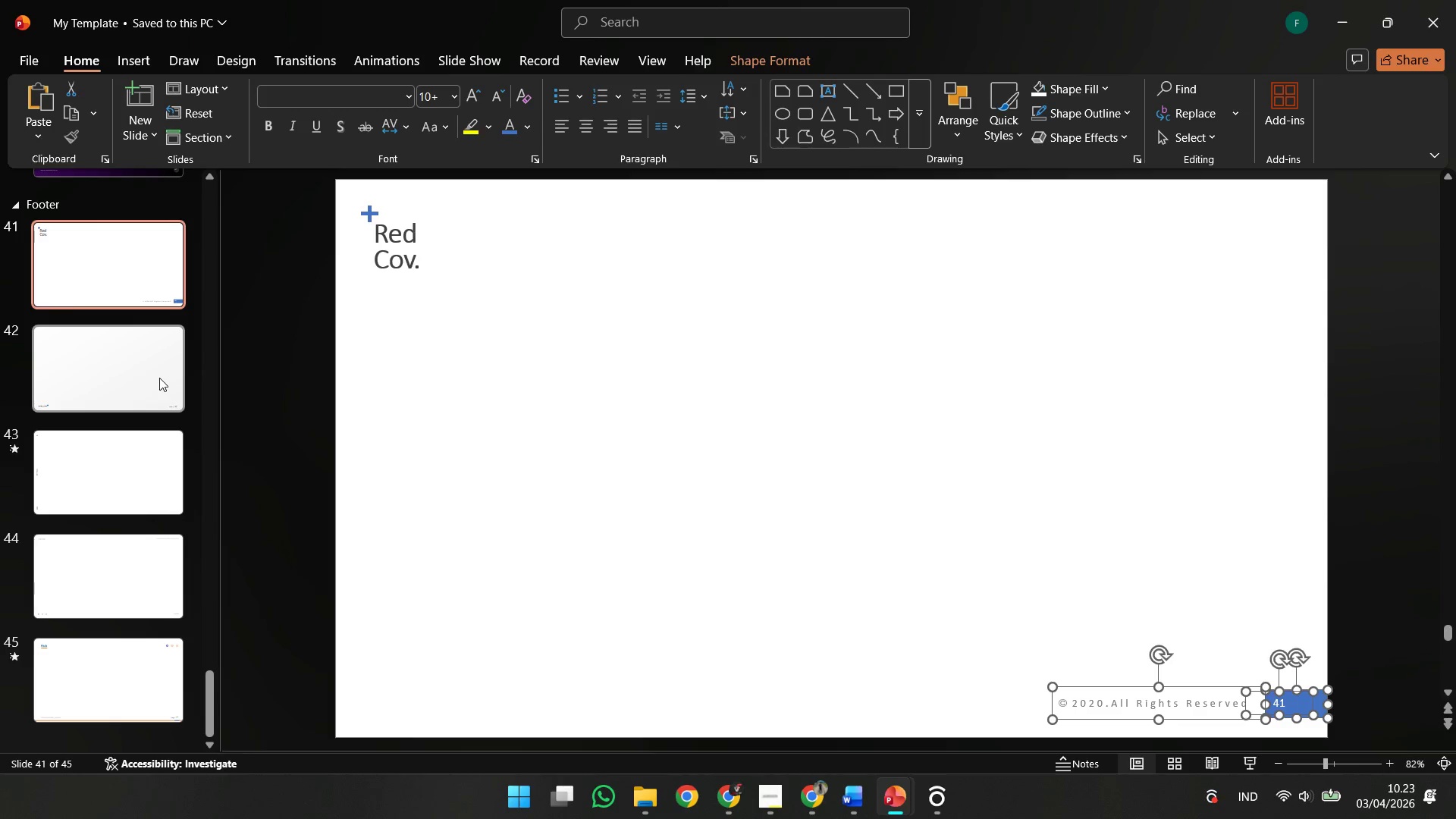 
left_click([159, 378])
 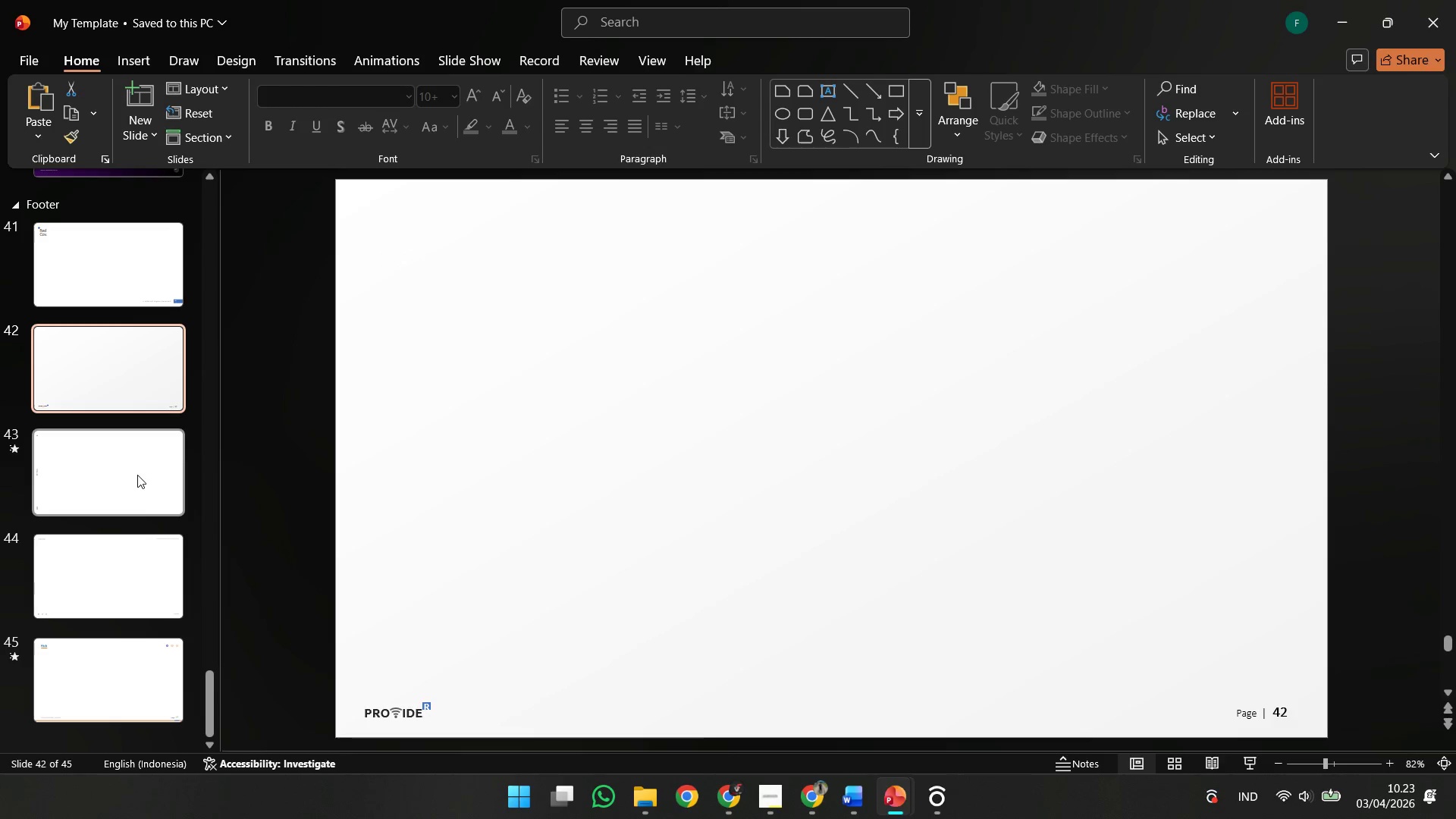 
left_click([137, 492])
 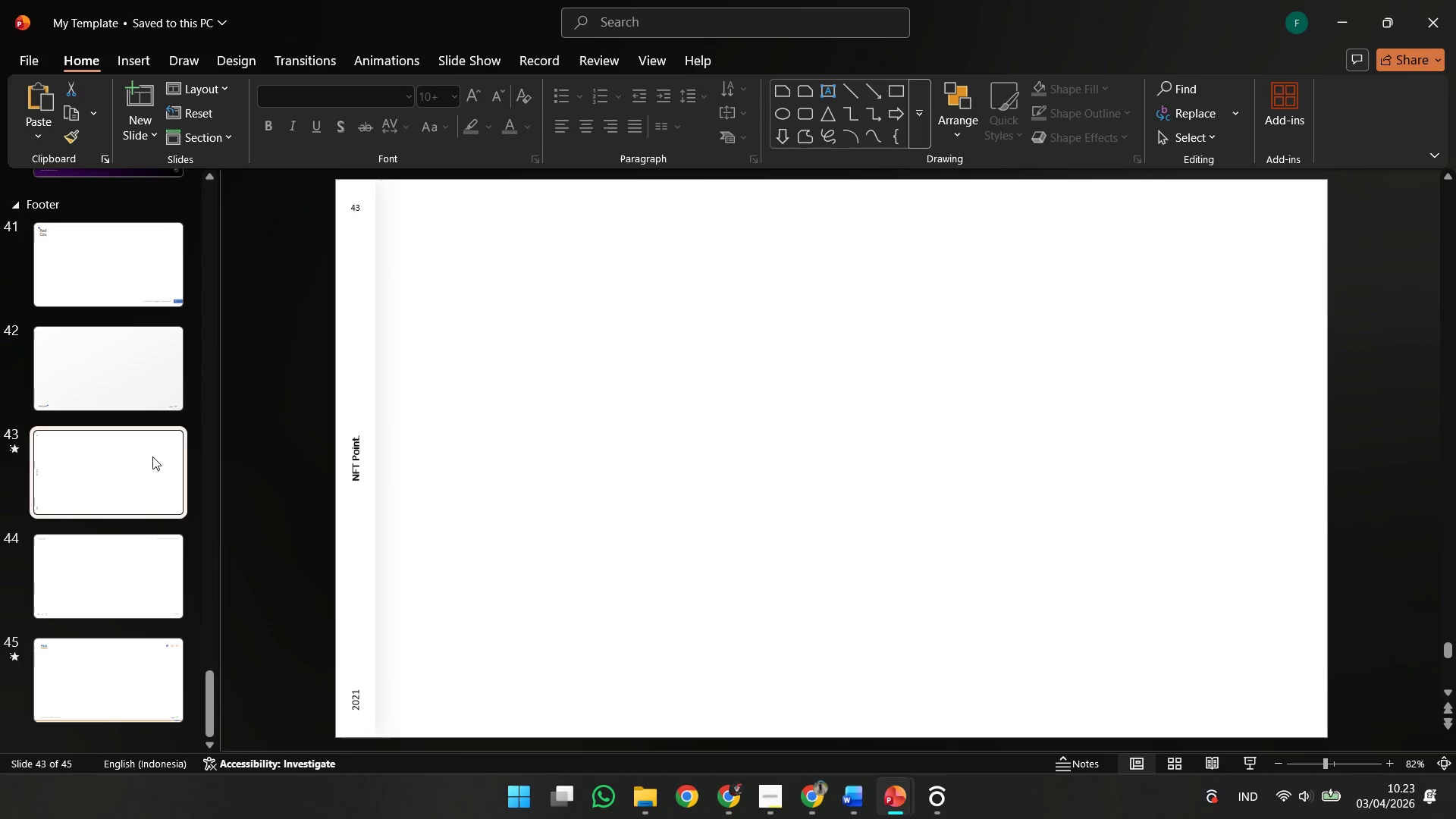 
double_click([152, 387])
 